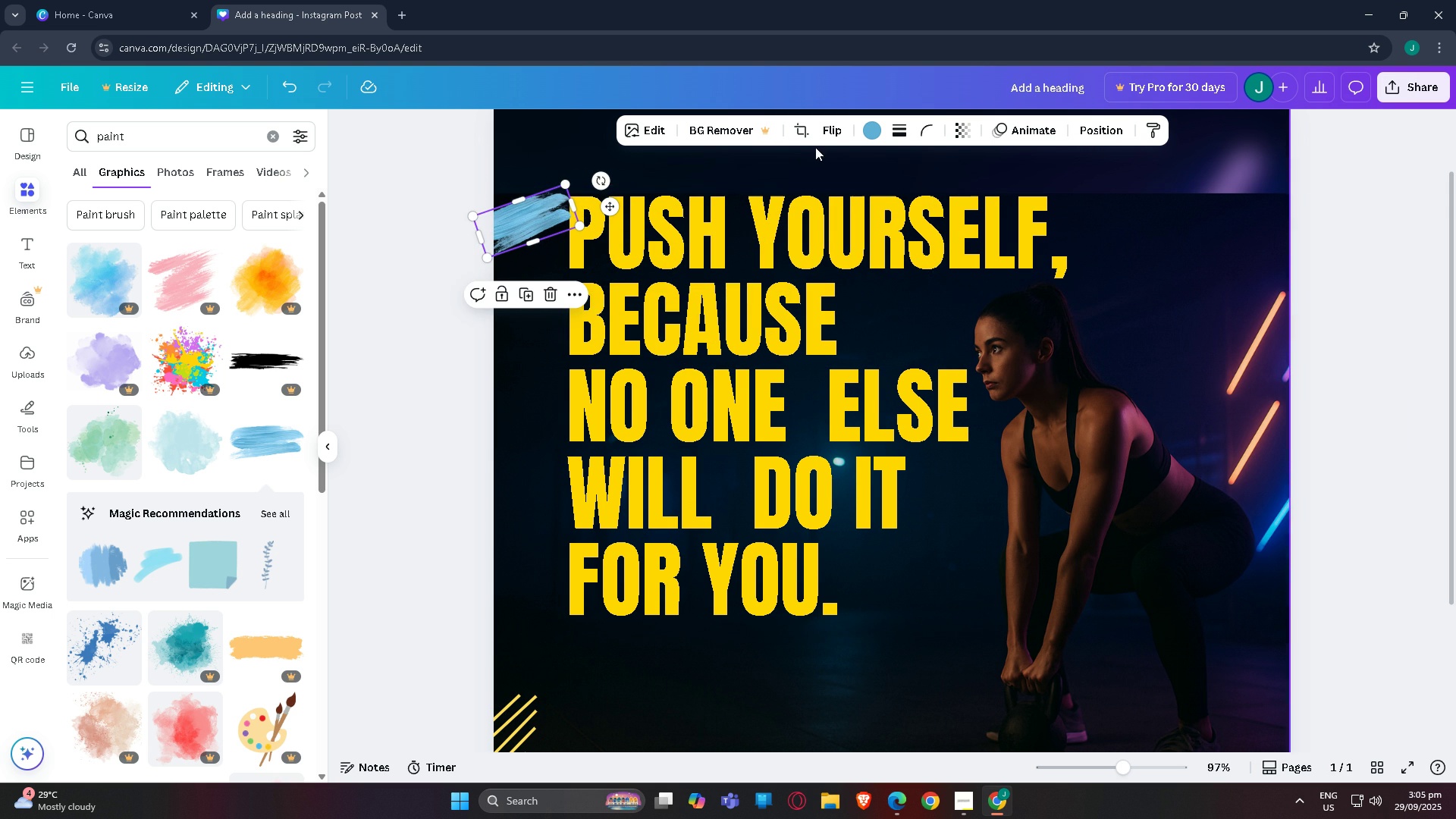 
left_click([871, 127])
 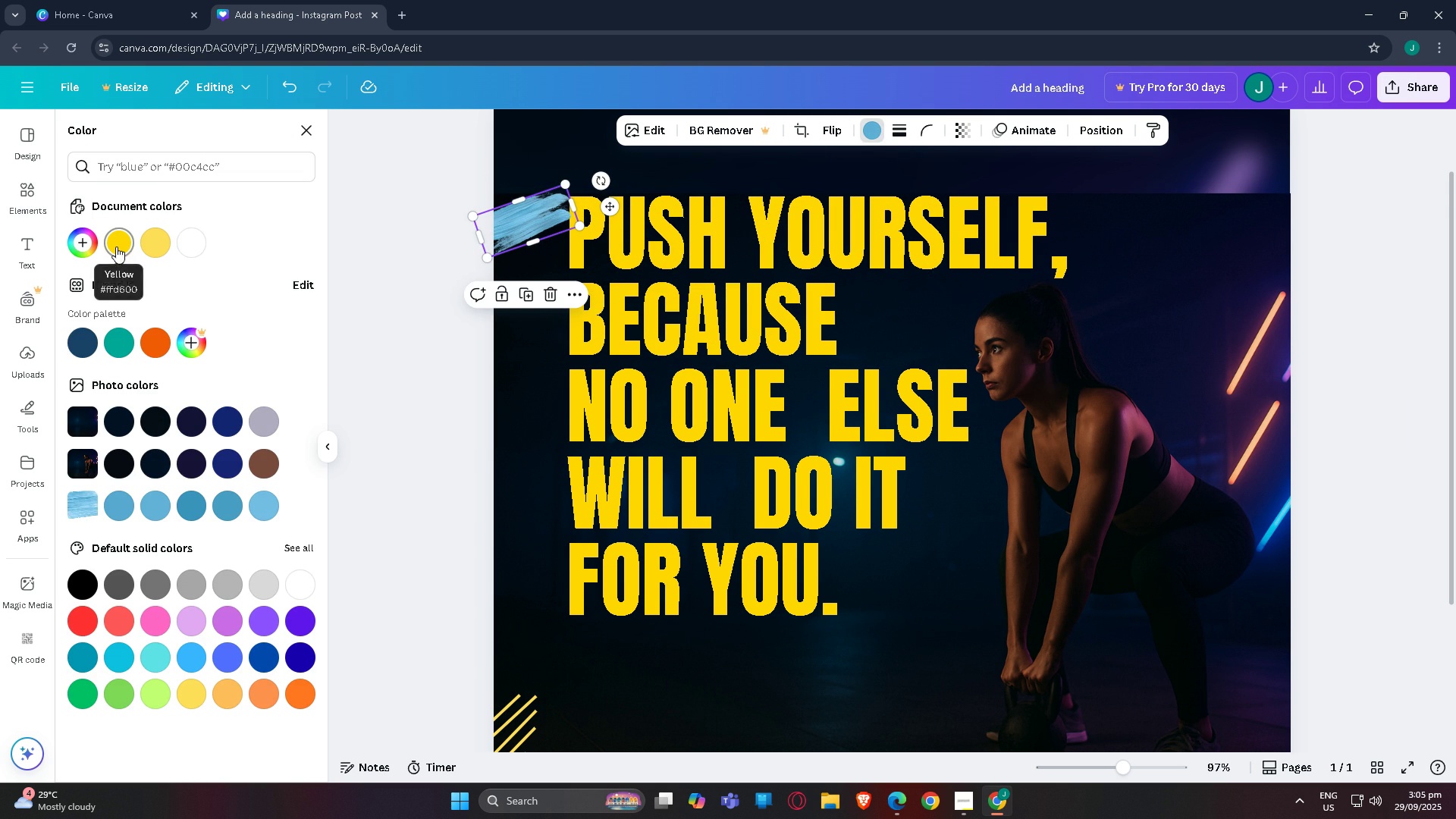 
left_click([116, 246])
 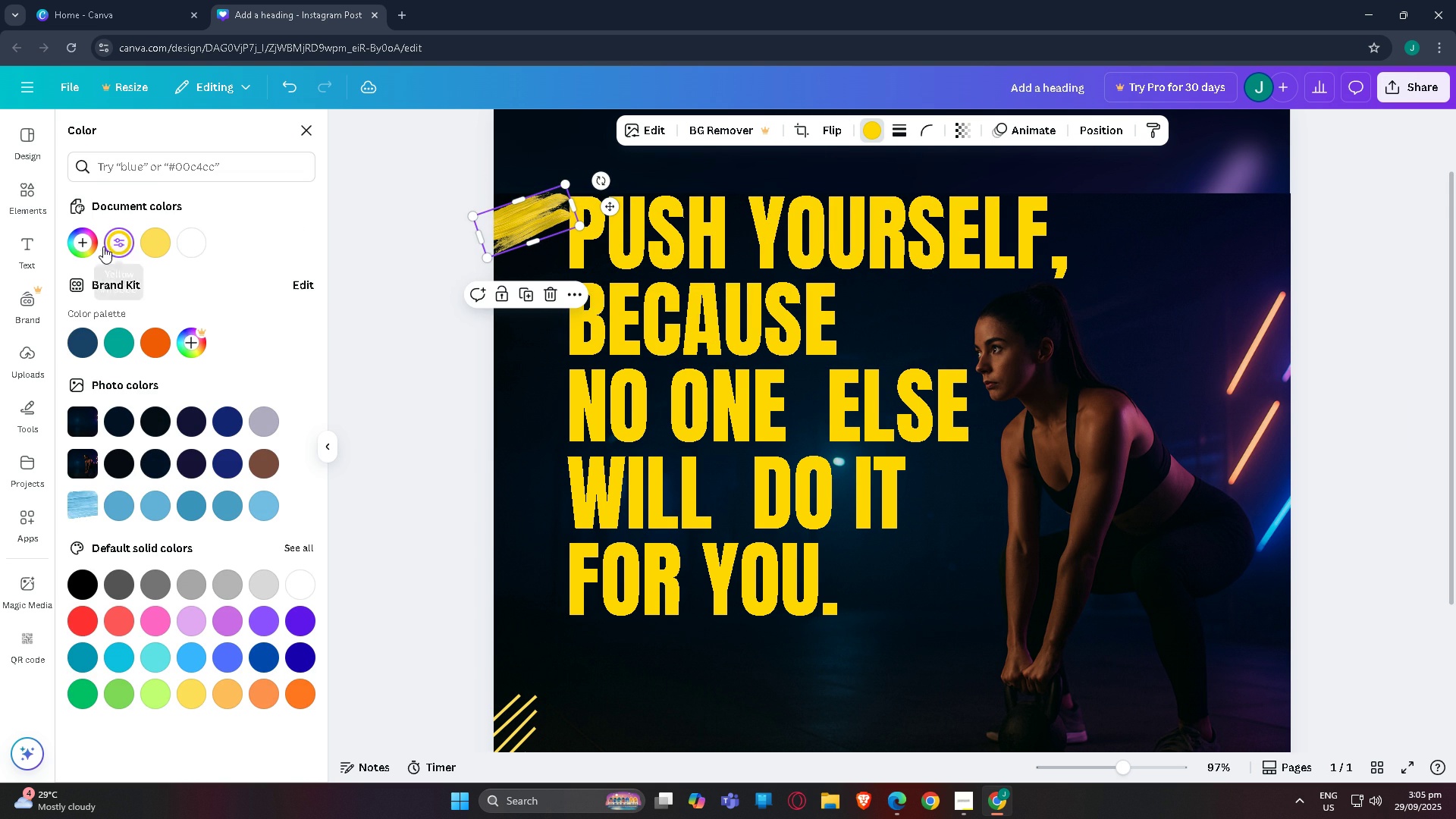 
left_click([113, 240])
 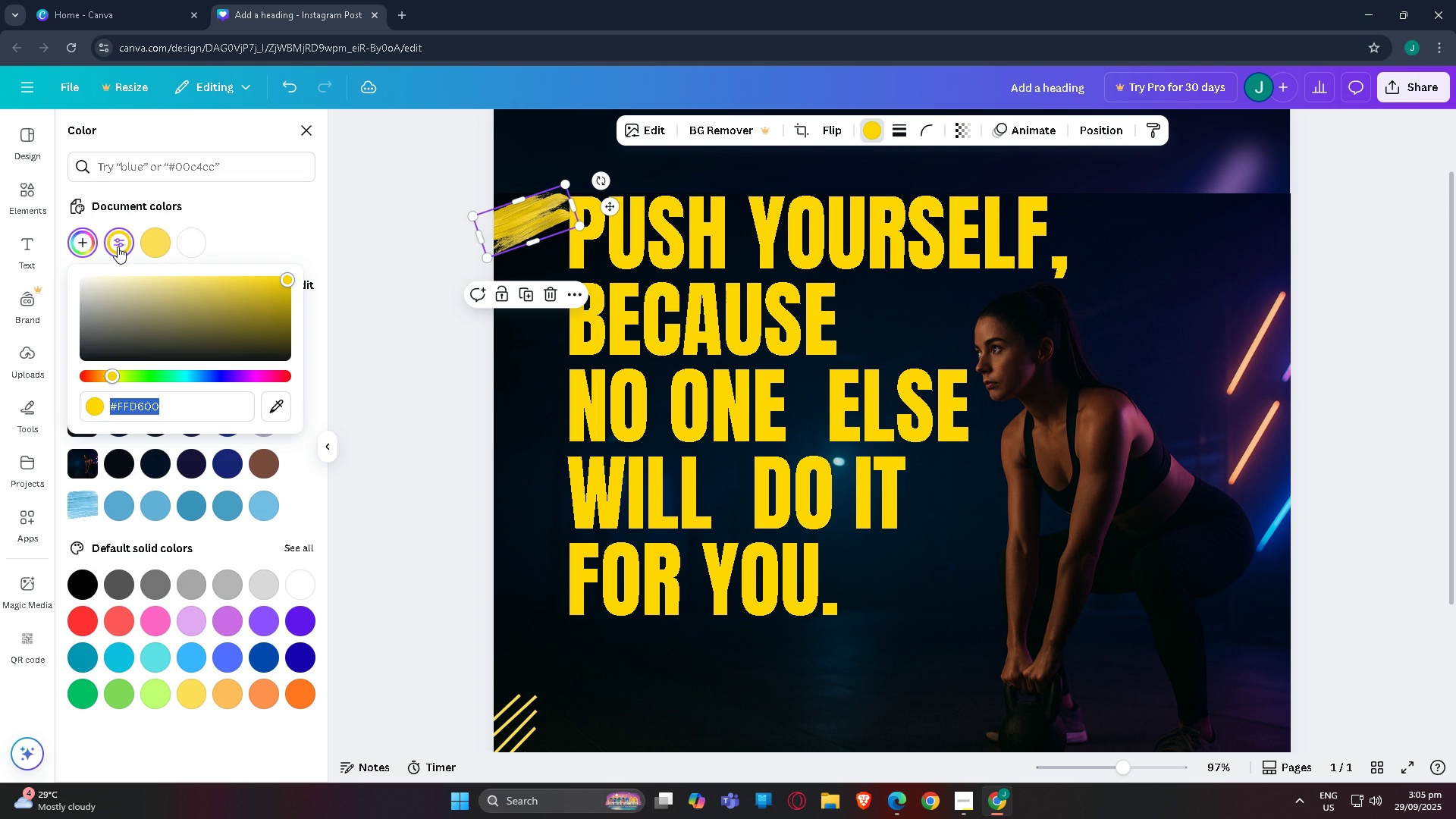 
left_click([118, 246])
 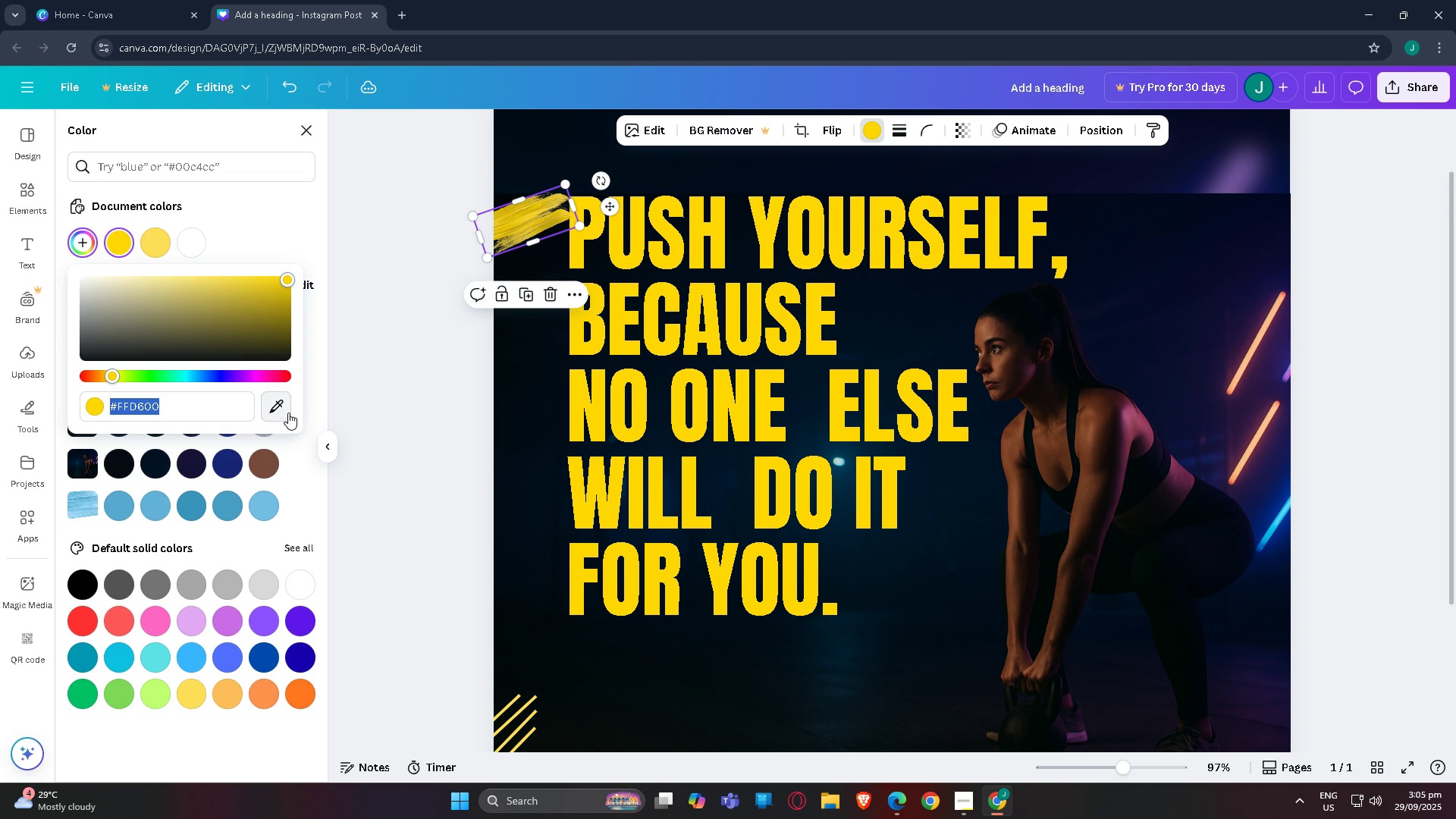 
left_click([286, 411])
 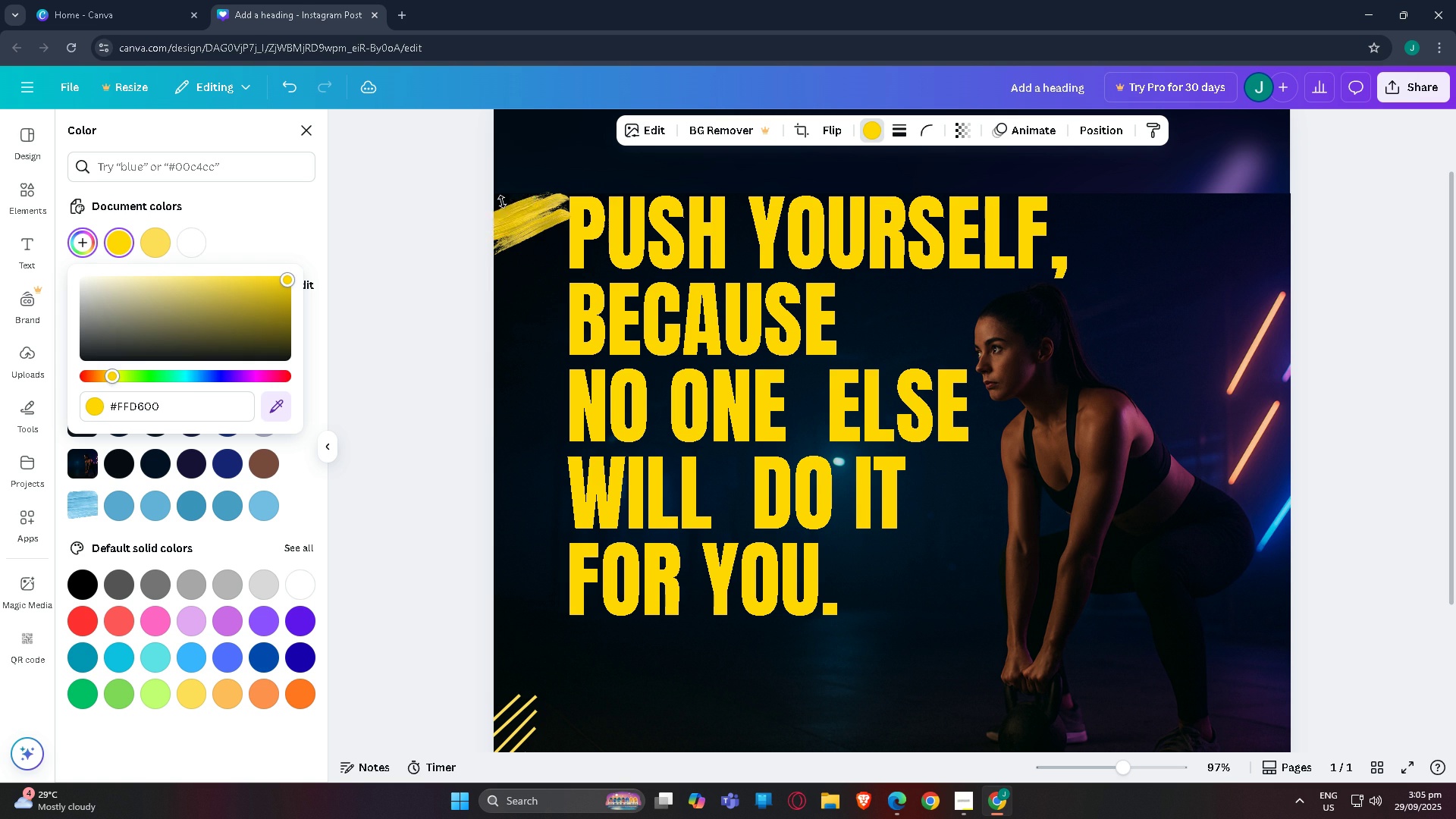 
left_click([502, 202])
 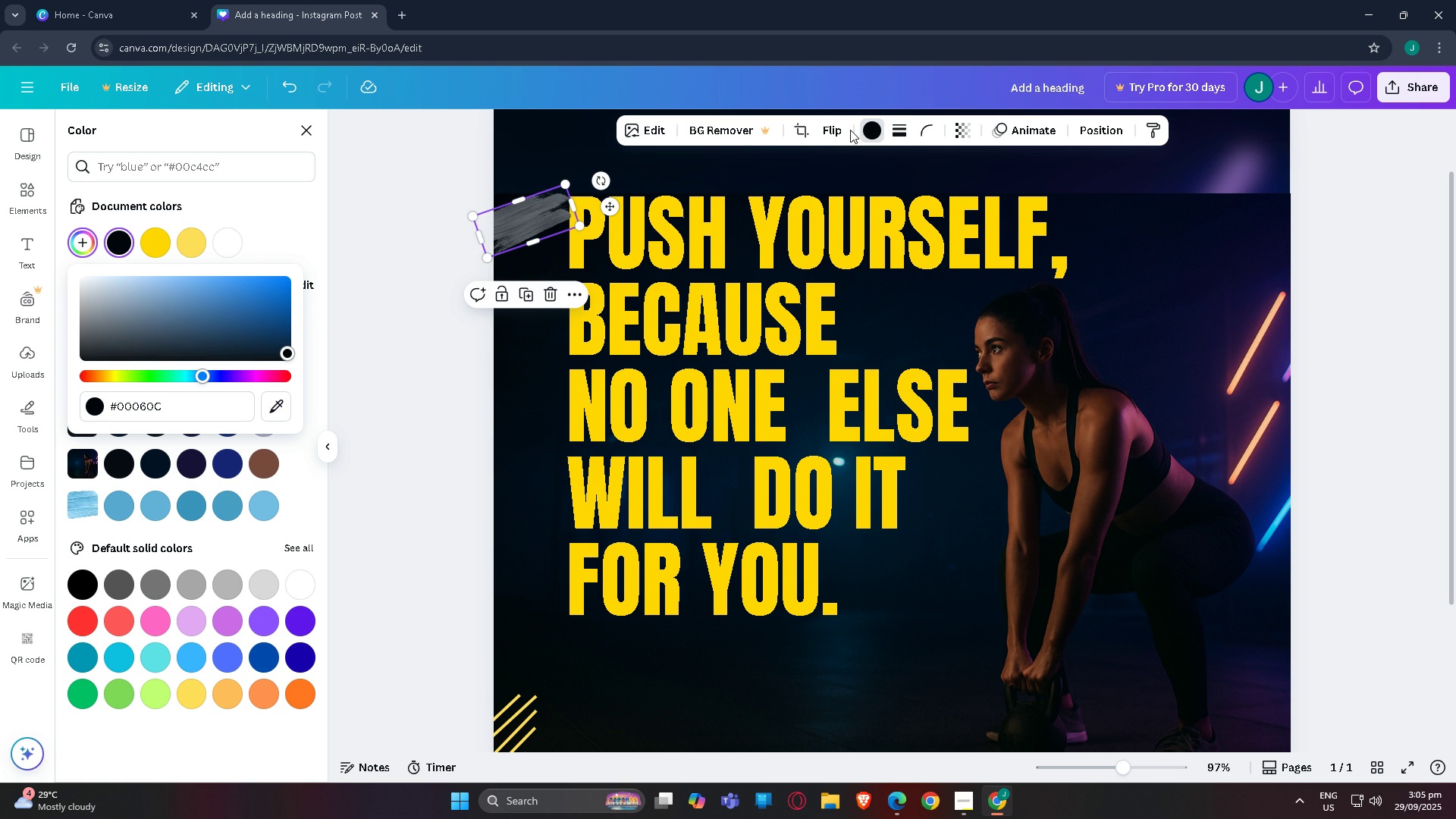 
left_click([283, 411])
 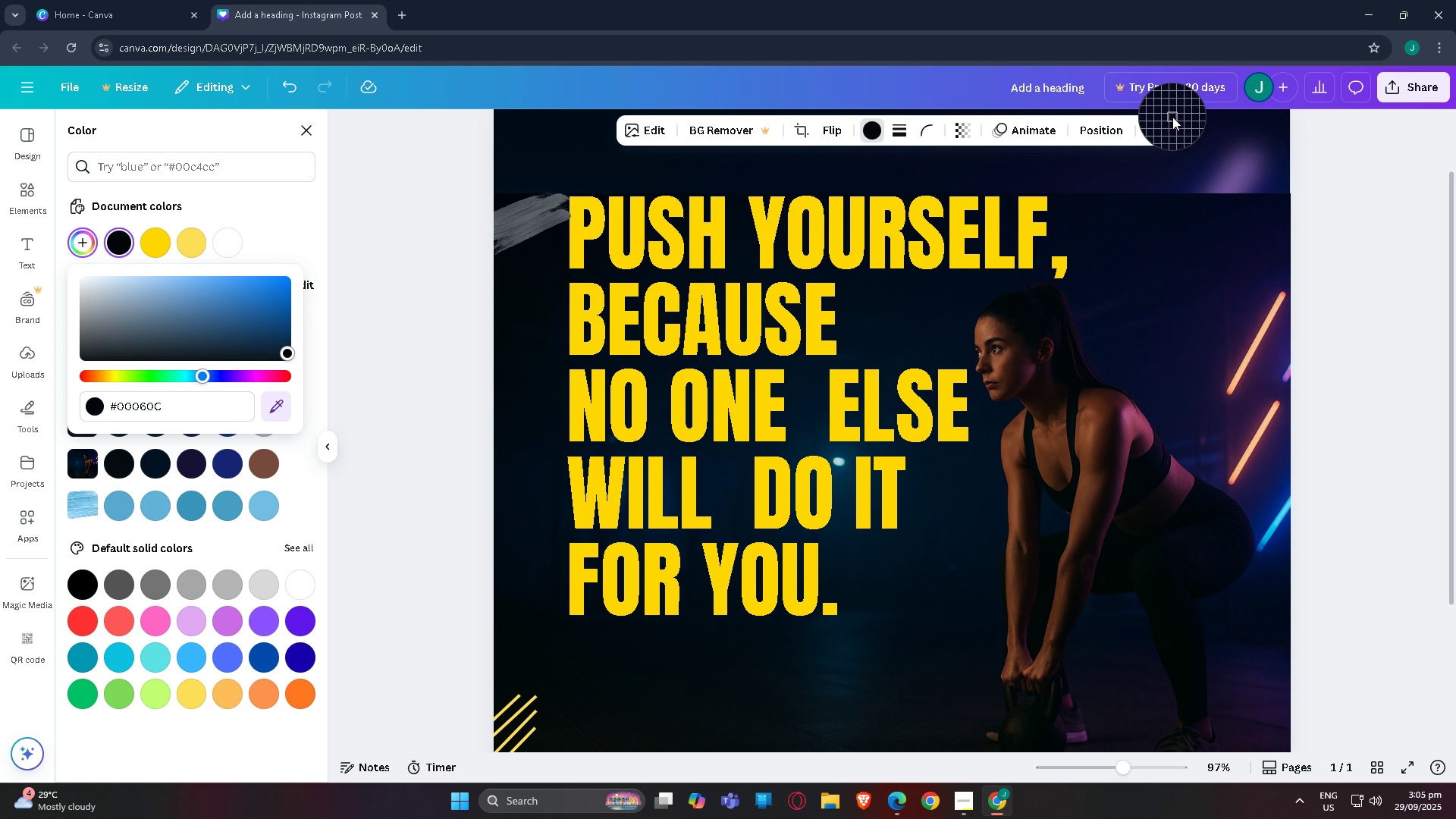 
left_click([1172, 116])
 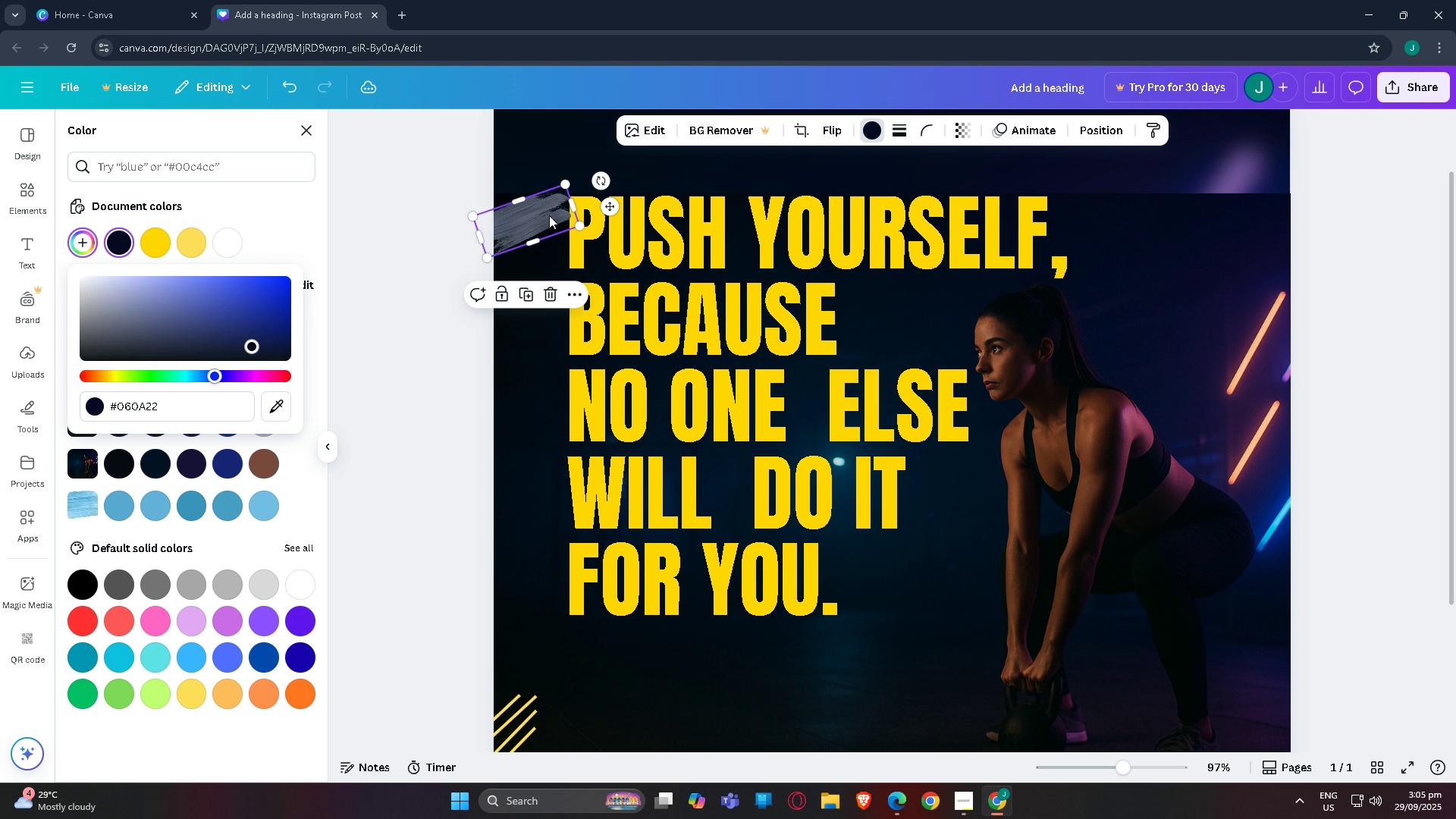 
left_click([868, 131])
 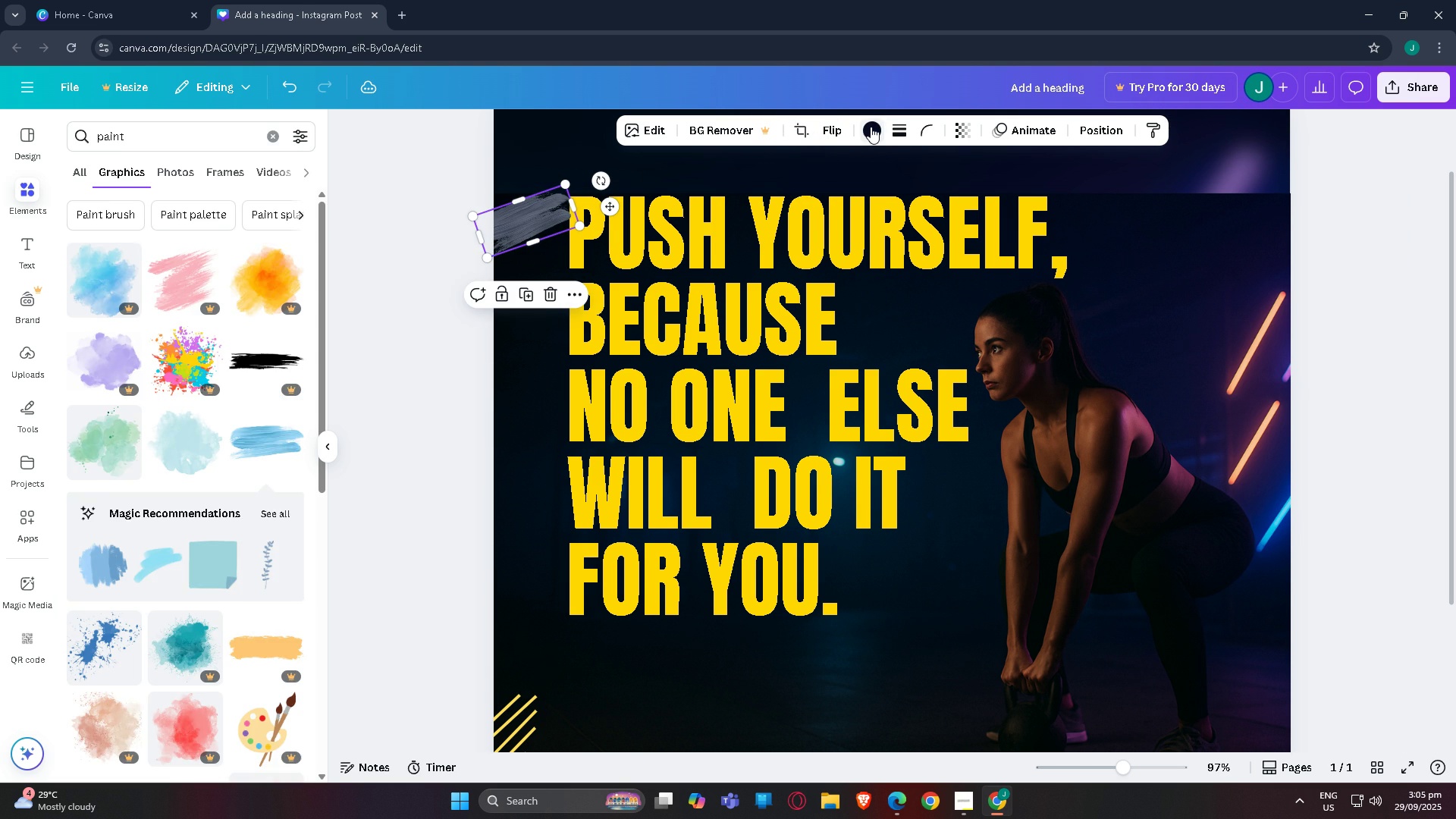 
left_click([871, 127])
 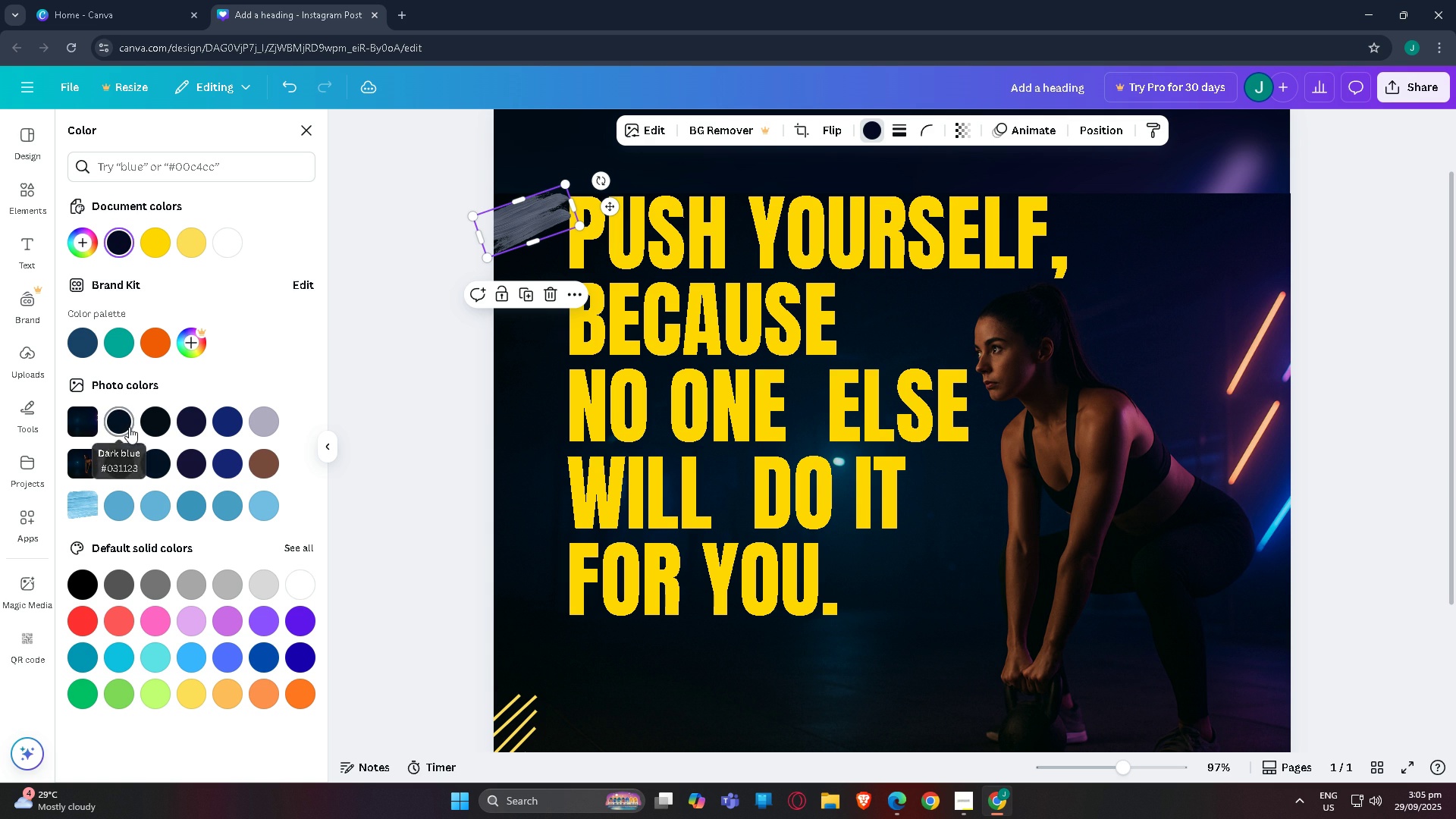 
left_click([129, 425])
 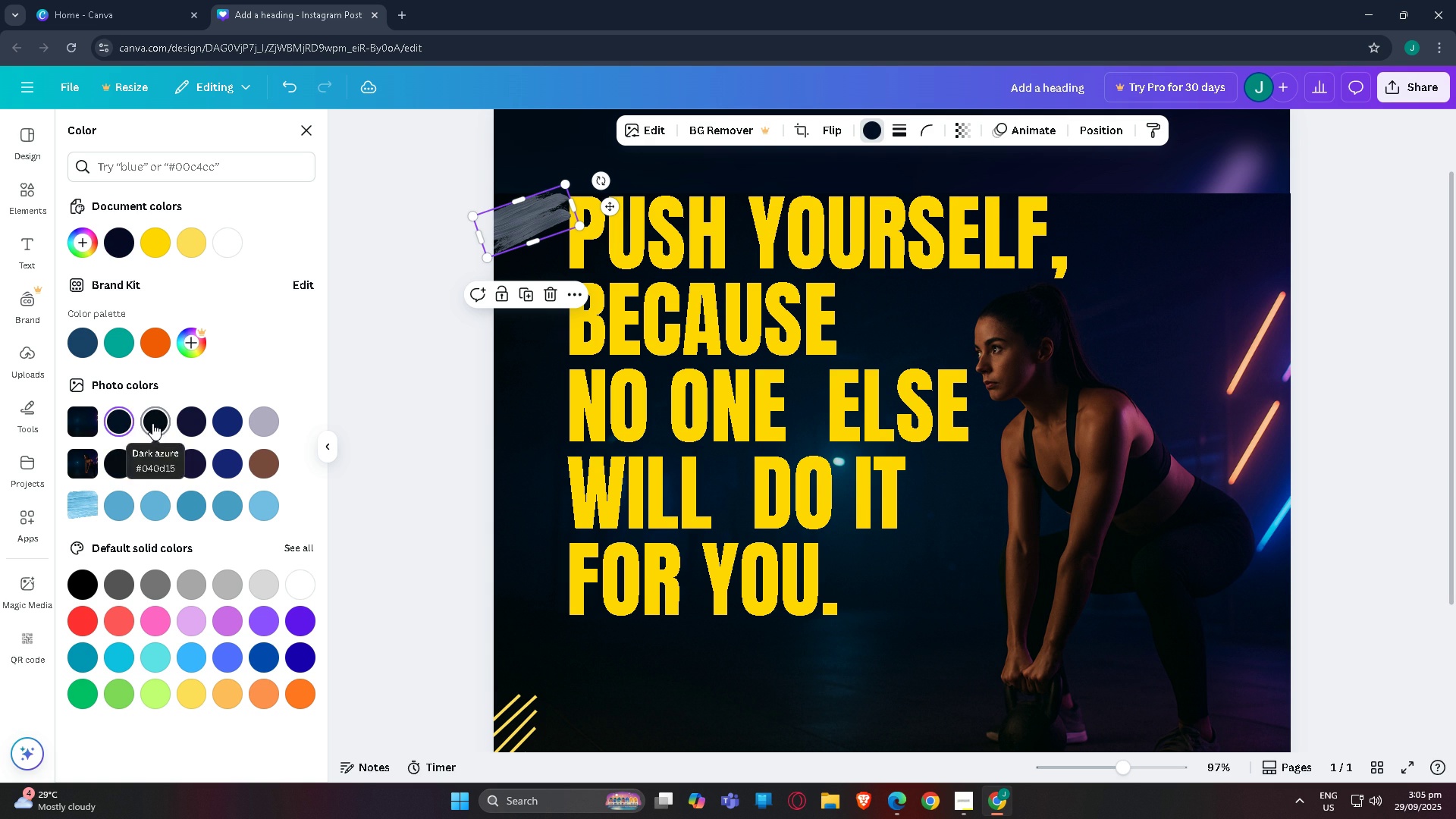 
left_click([152, 423])
 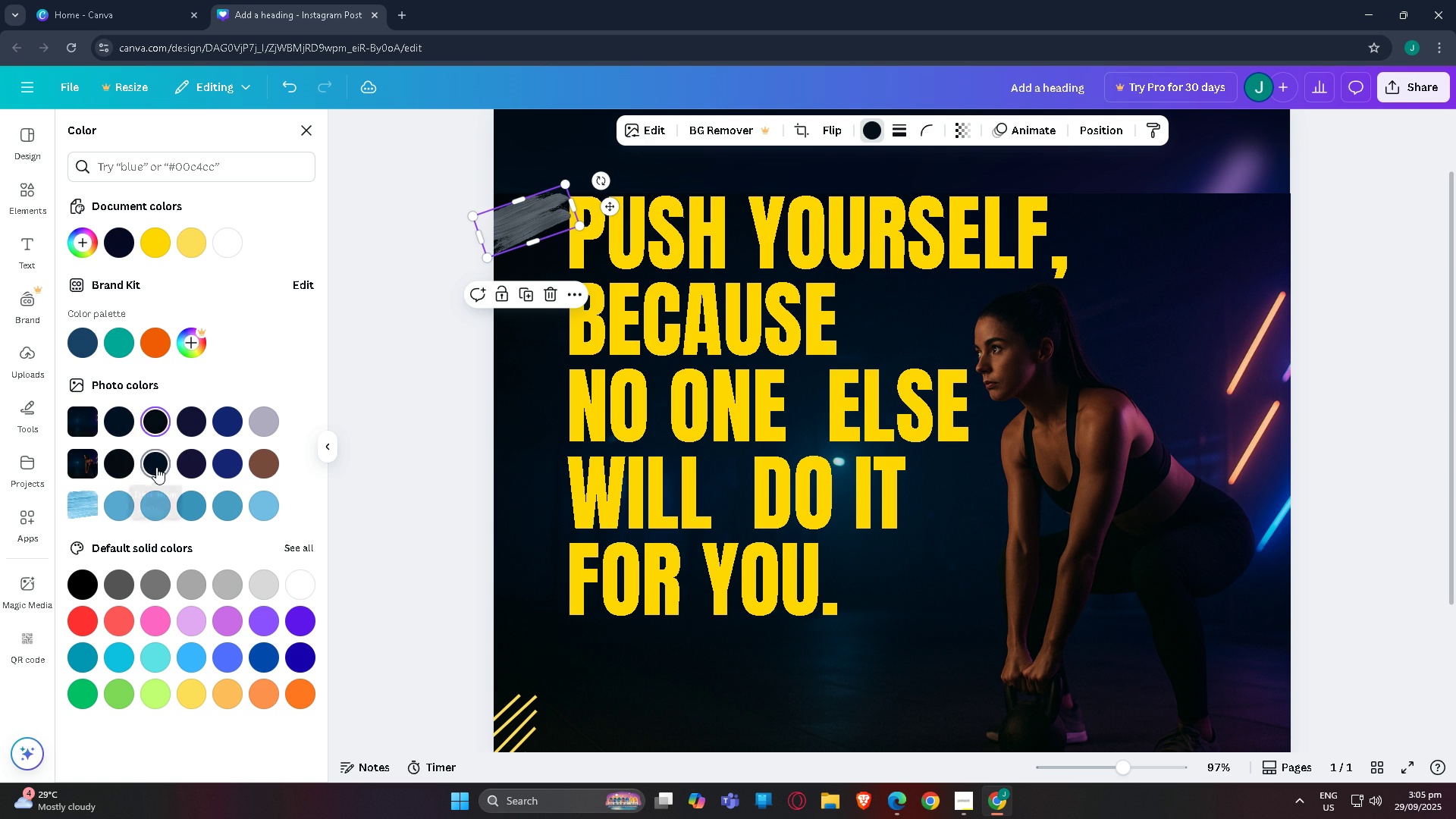 
left_click([155, 468])
 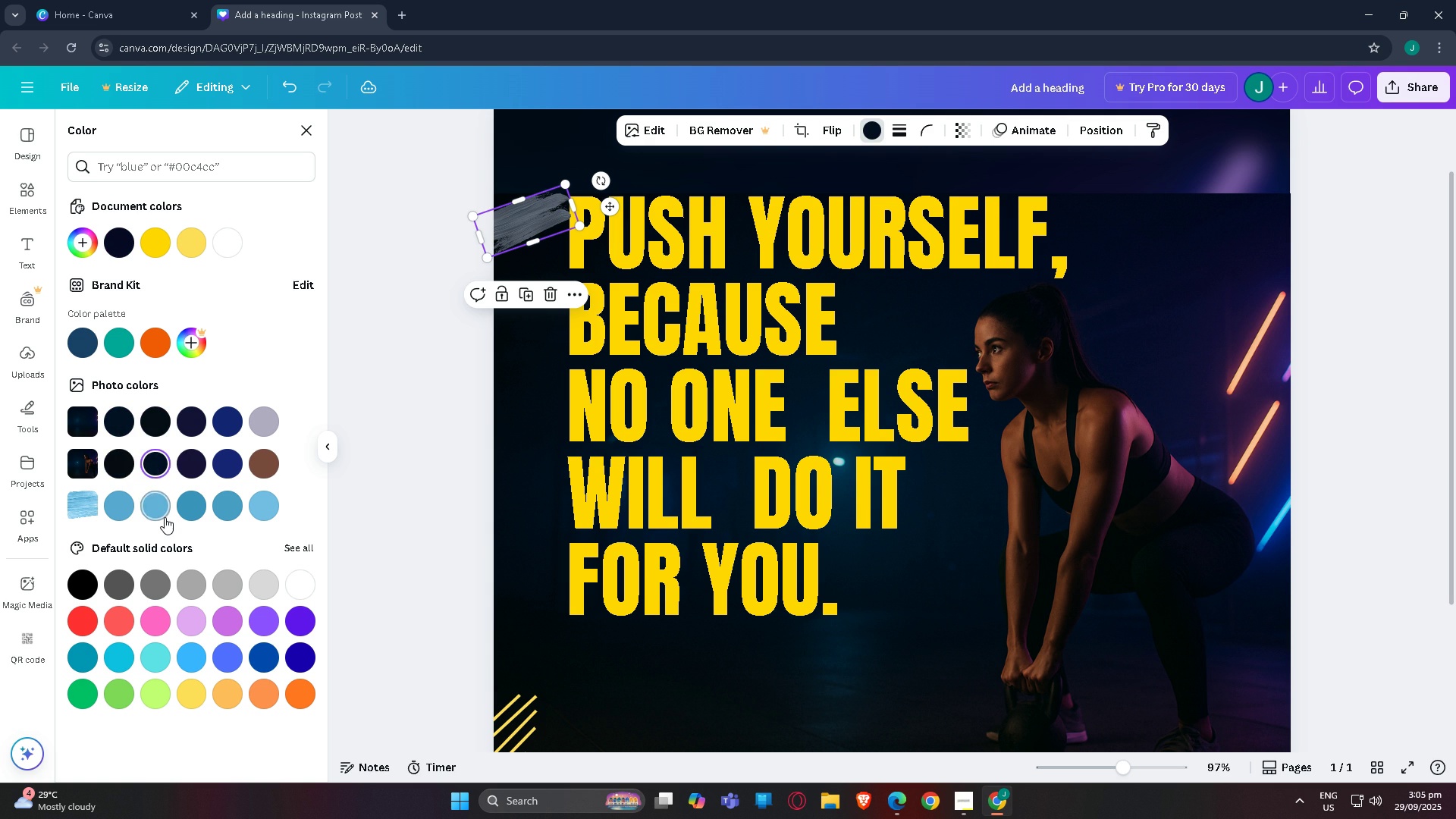 
left_click([164, 517])
 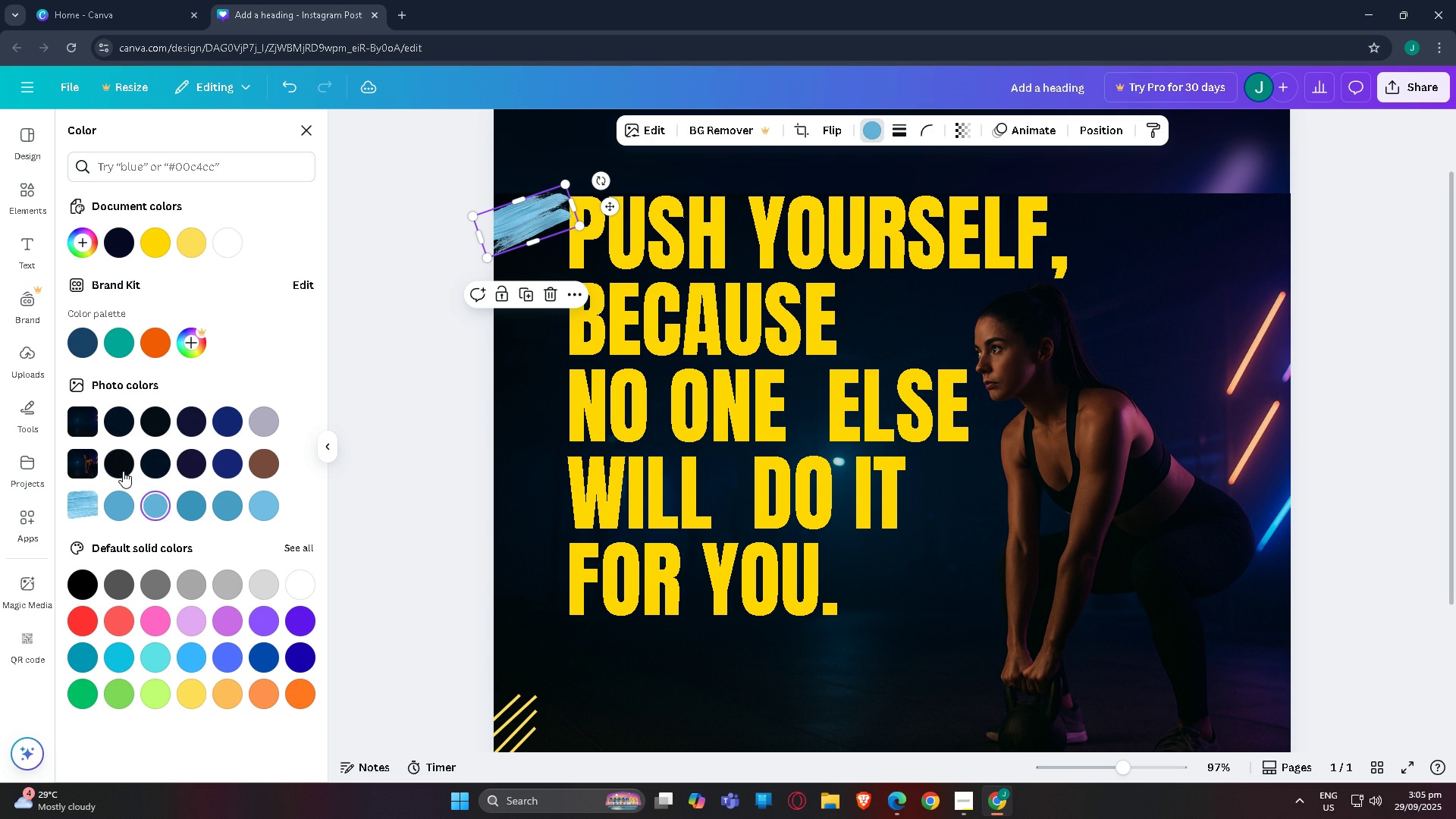 
left_click([116, 466])
 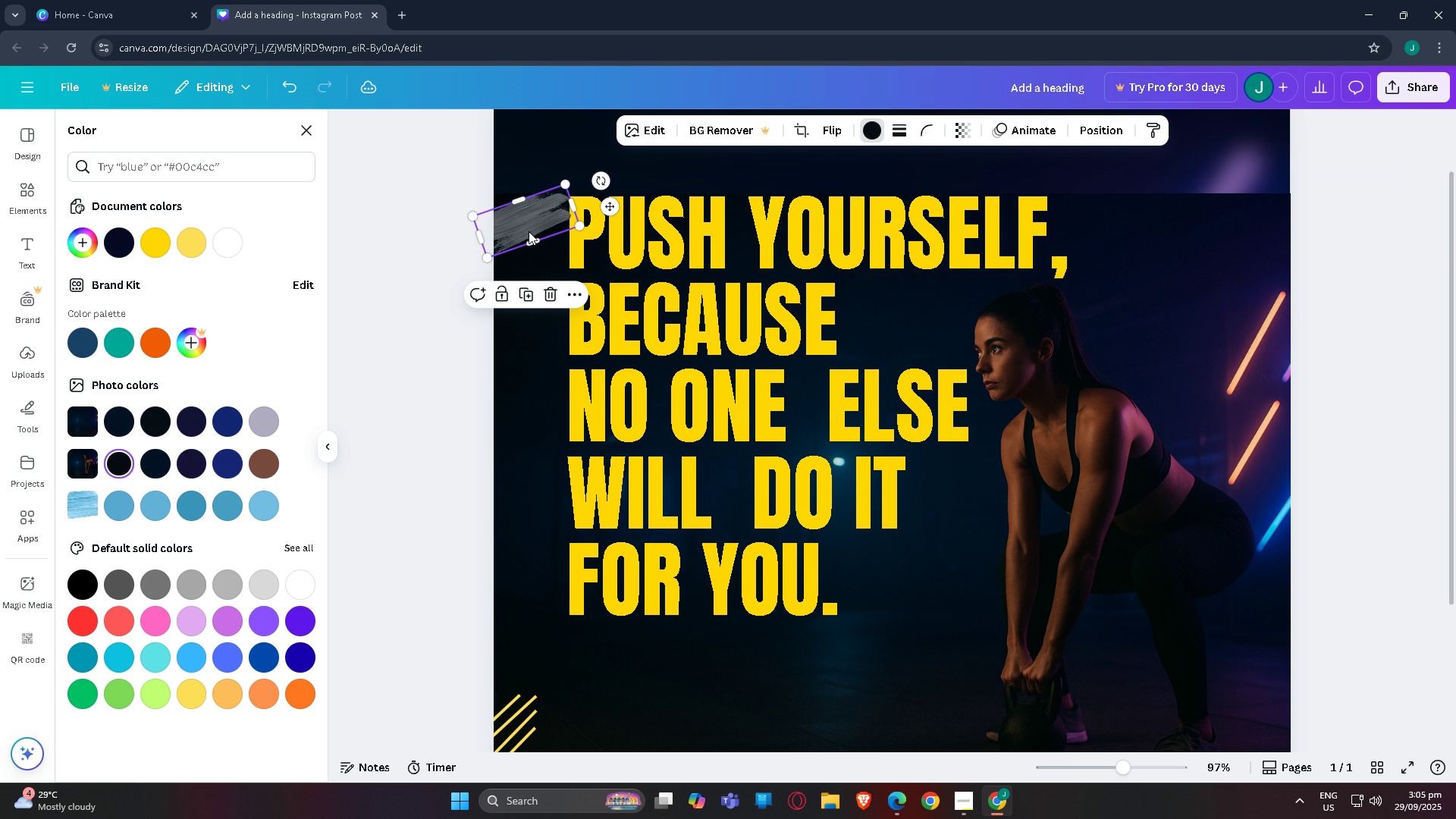 
left_click([518, 231])
 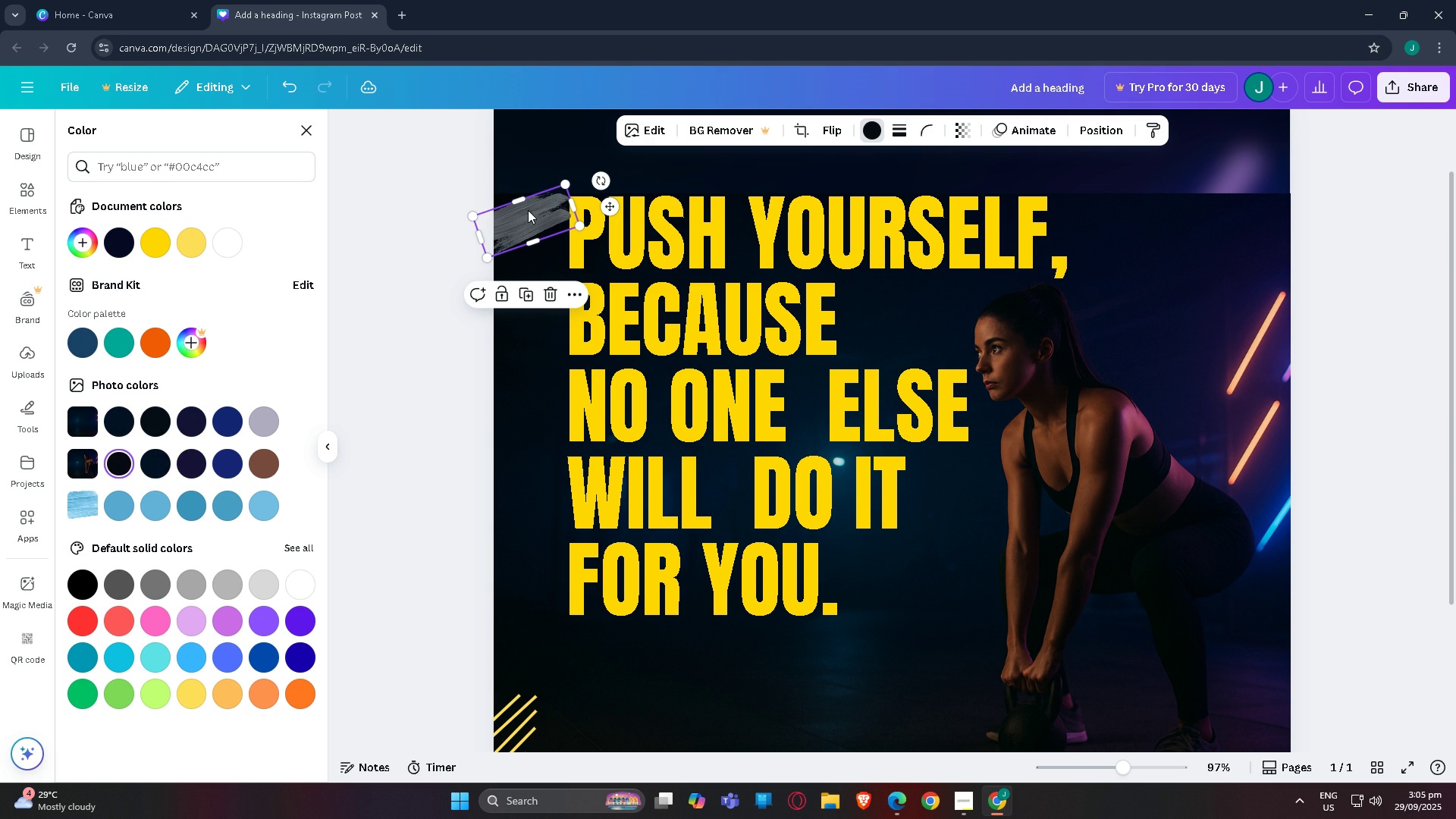 
key(Delete)
 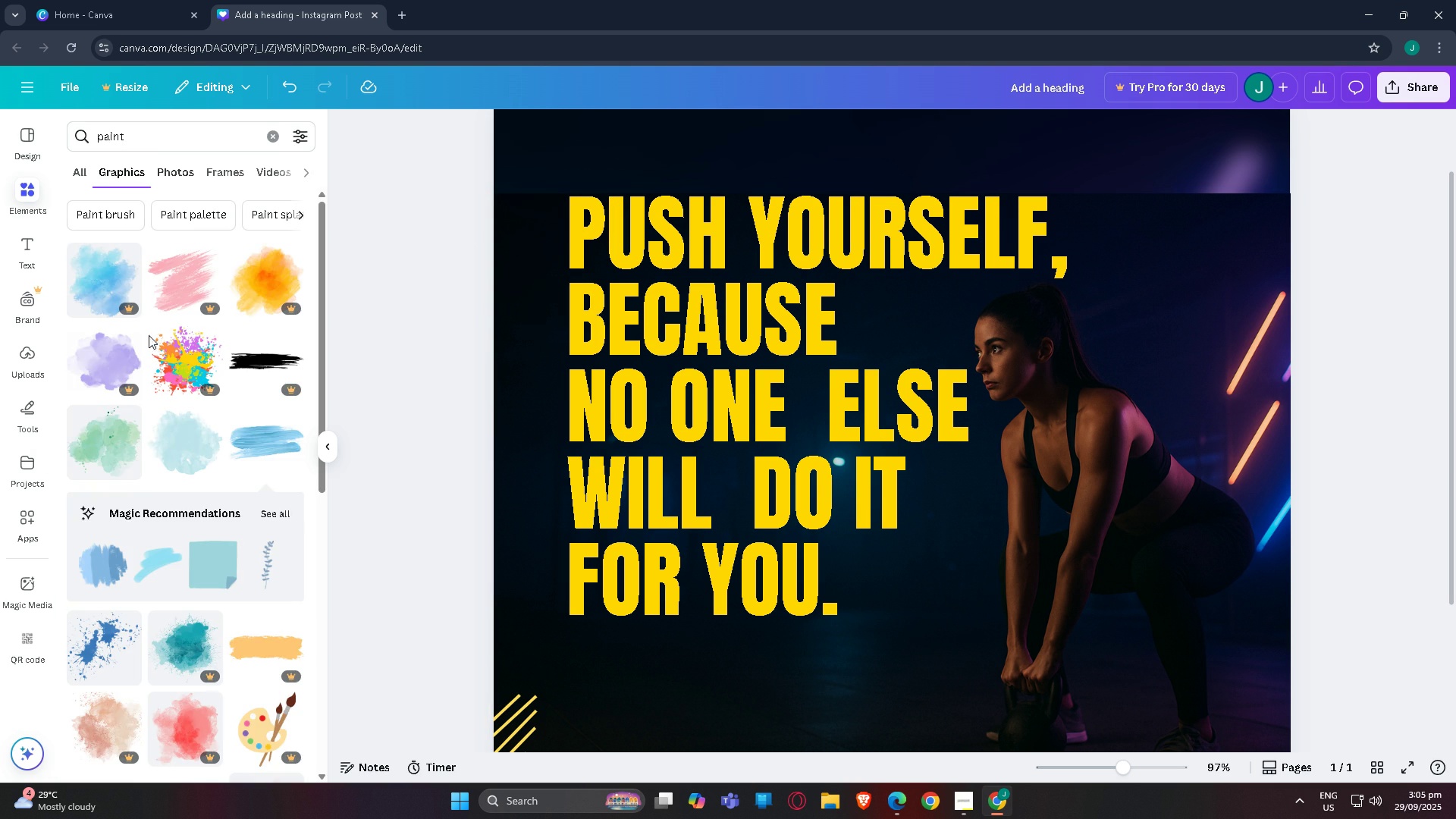 
scroll: coordinate [178, 481], scroll_direction: down, amount: 12.0
 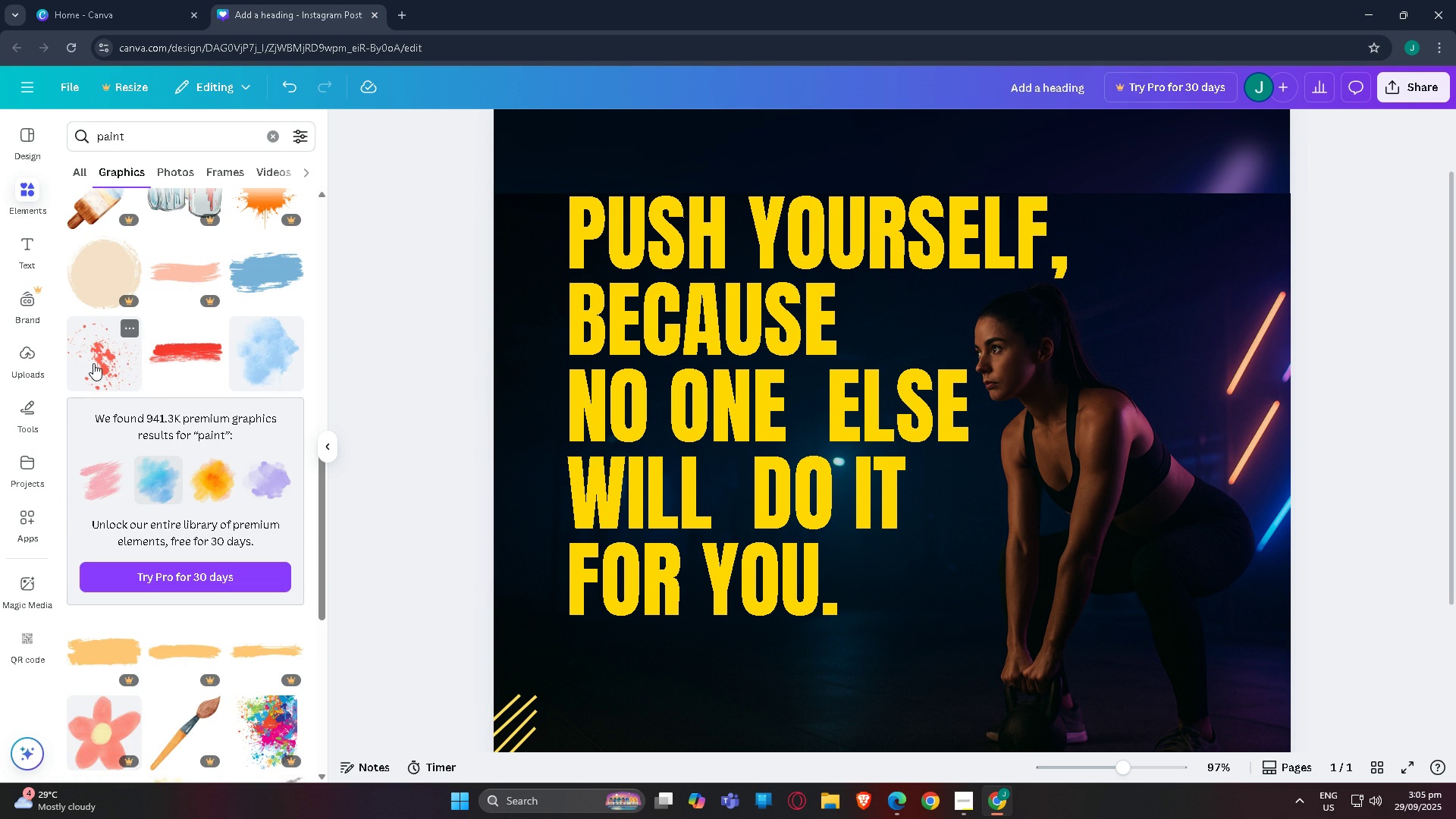 
left_click([93, 363])
 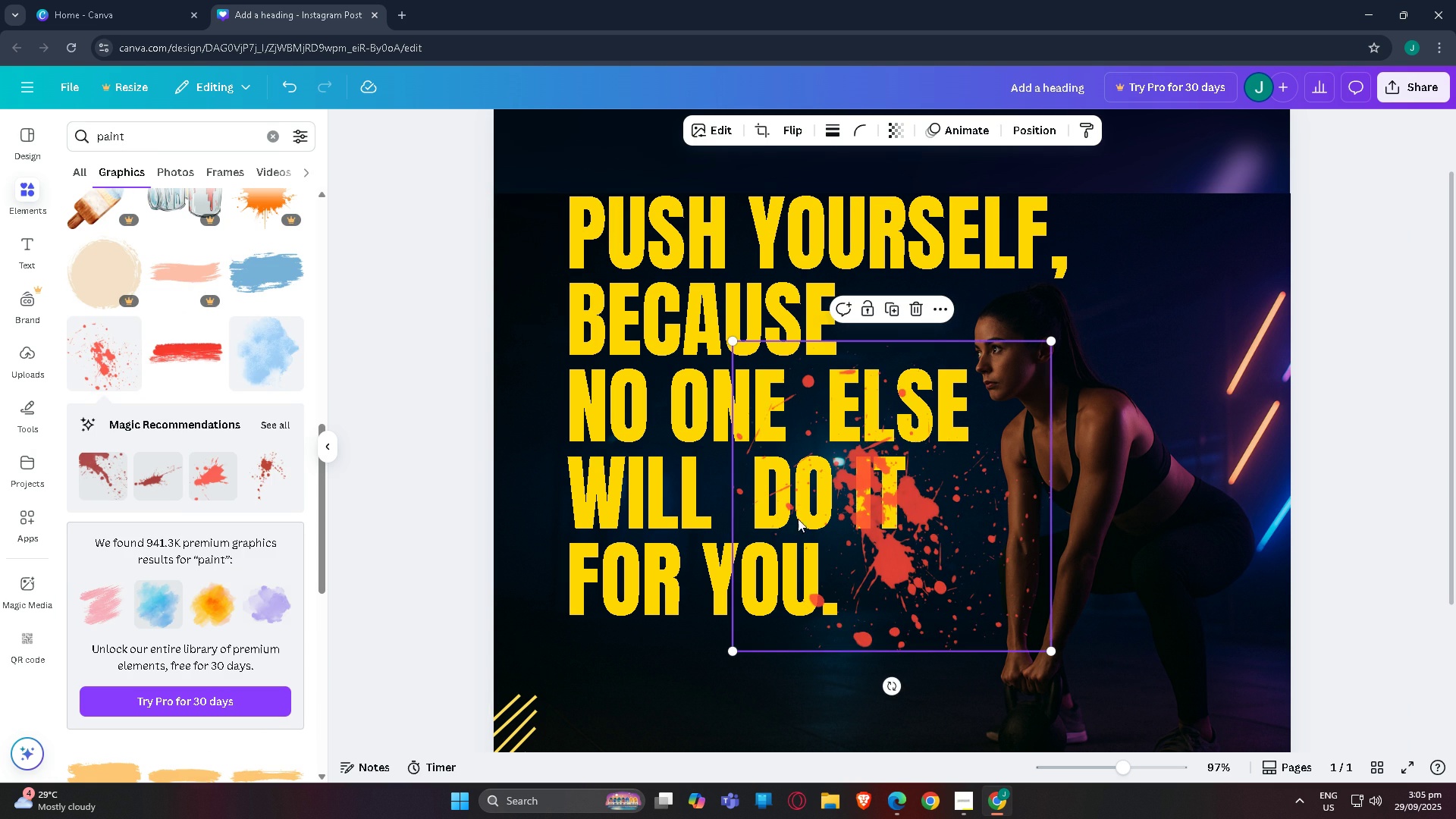 
left_click_drag(start_coordinate=[847, 521], to_coordinate=[523, 246])
 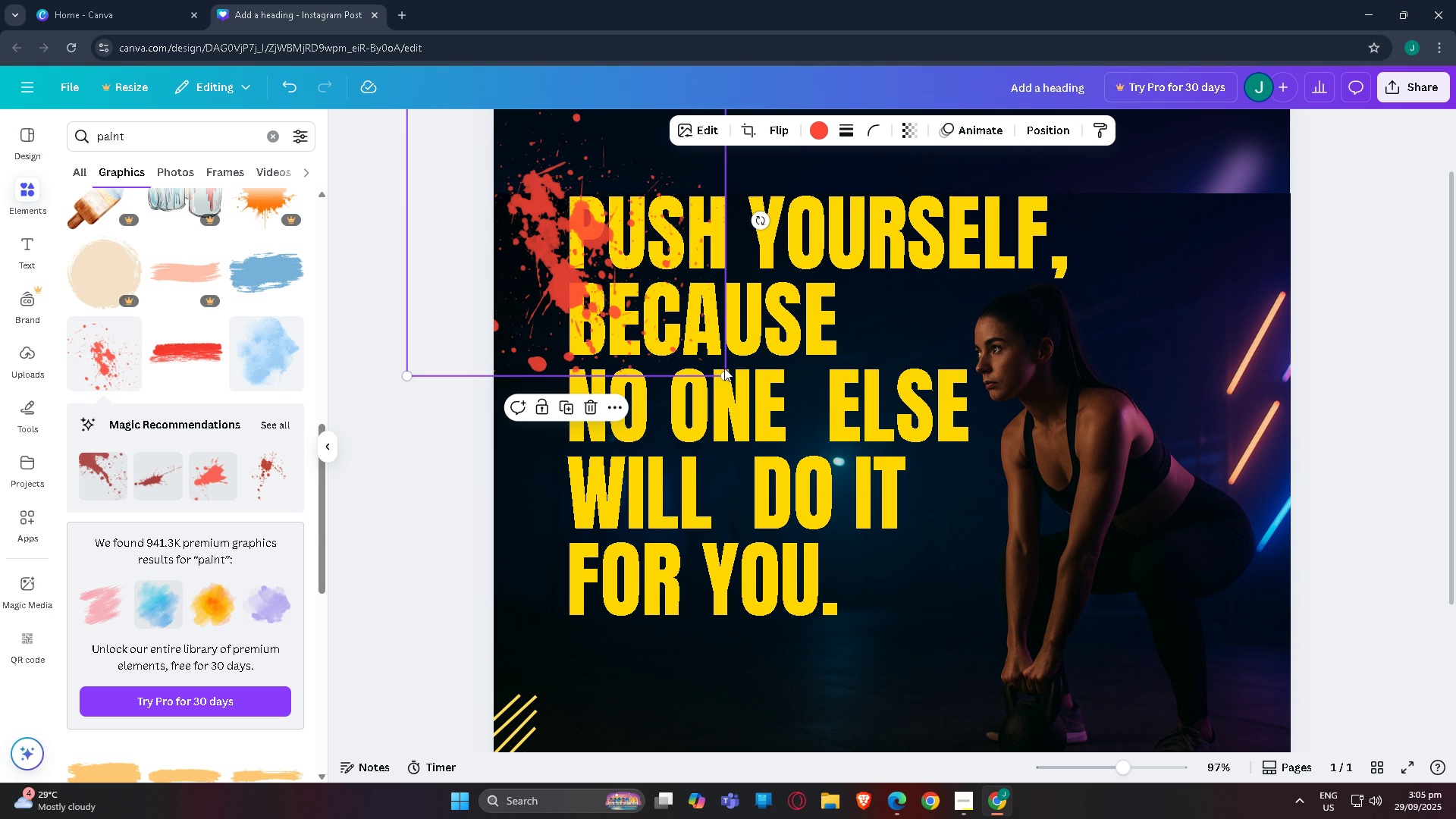 
left_click_drag(start_coordinate=[723, 369], to_coordinate=[508, 283])
 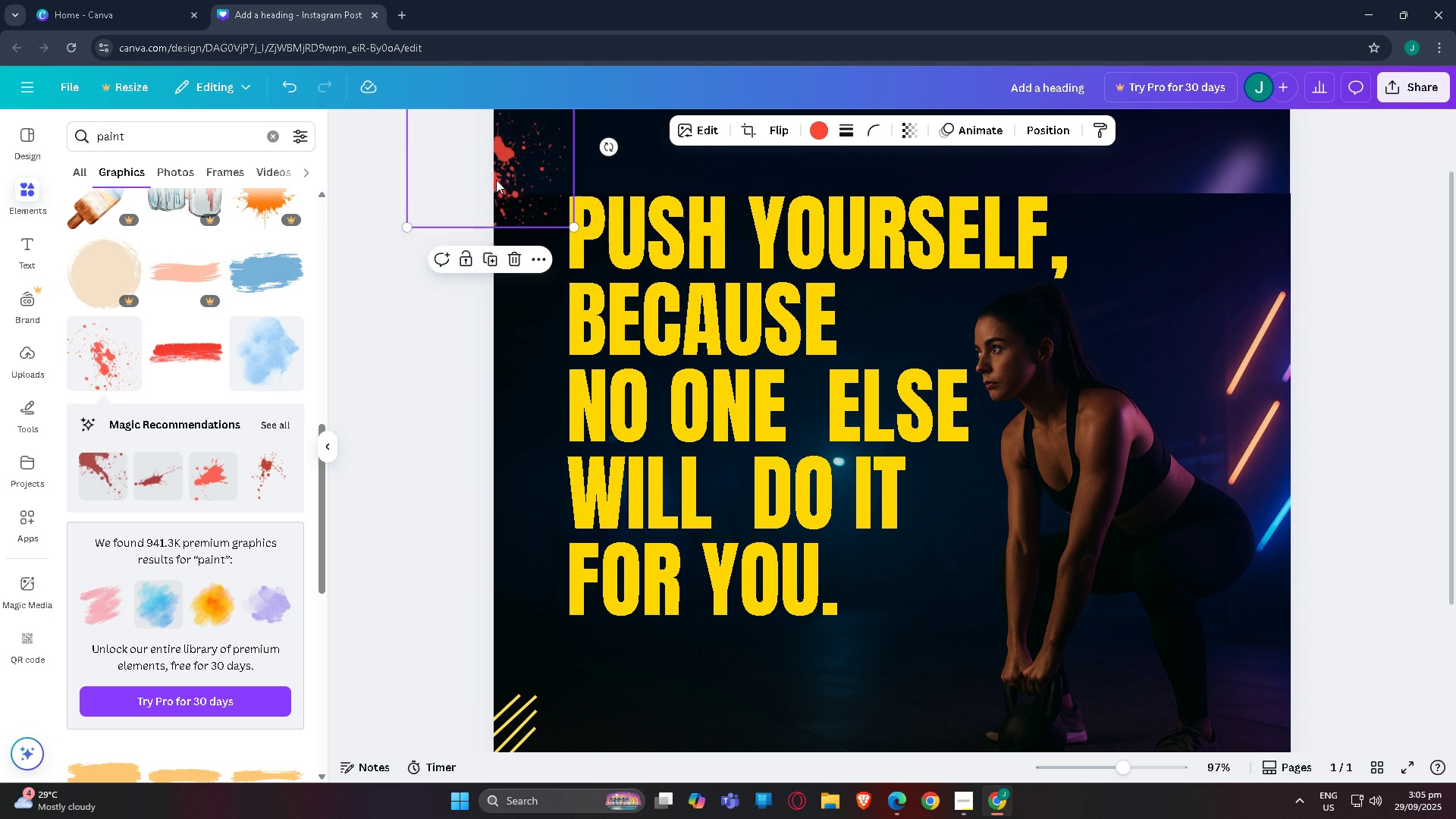 
left_click_drag(start_coordinate=[496, 180], to_coordinate=[556, 249])
 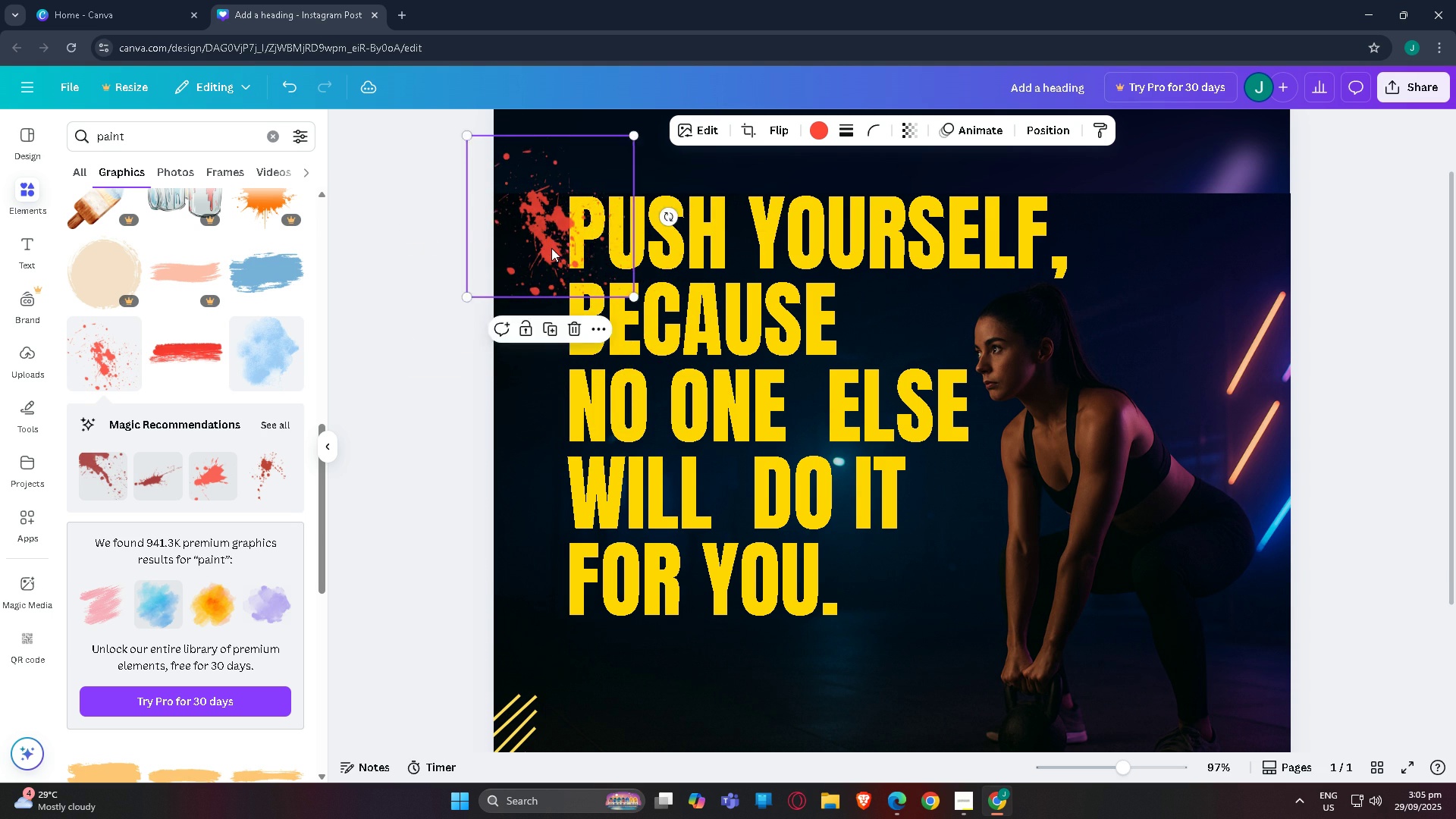 
left_click_drag(start_coordinate=[556, 249], to_coordinate=[541, 237])
 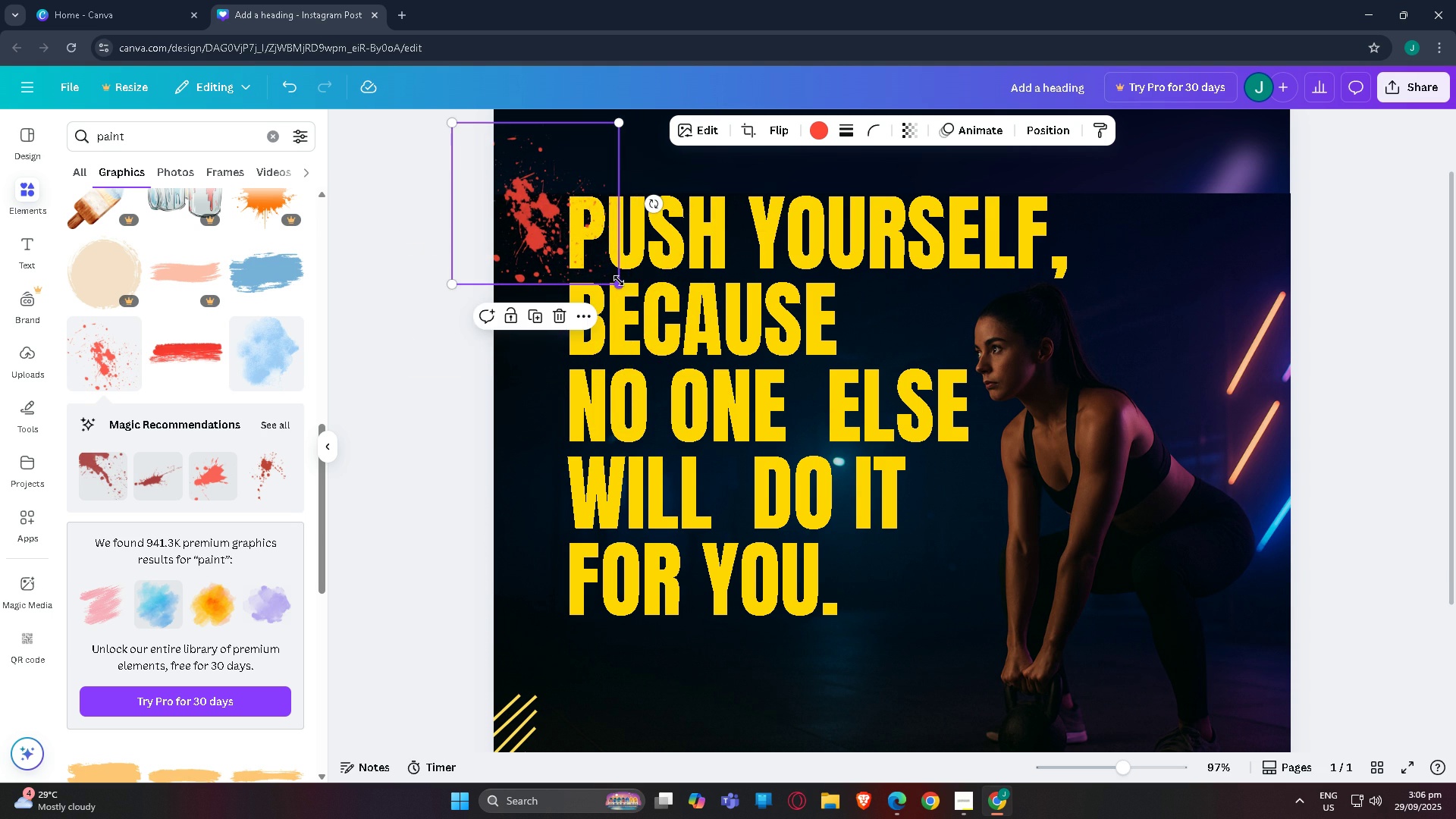 
left_click_drag(start_coordinate=[618, 283], to_coordinate=[547, 257])
 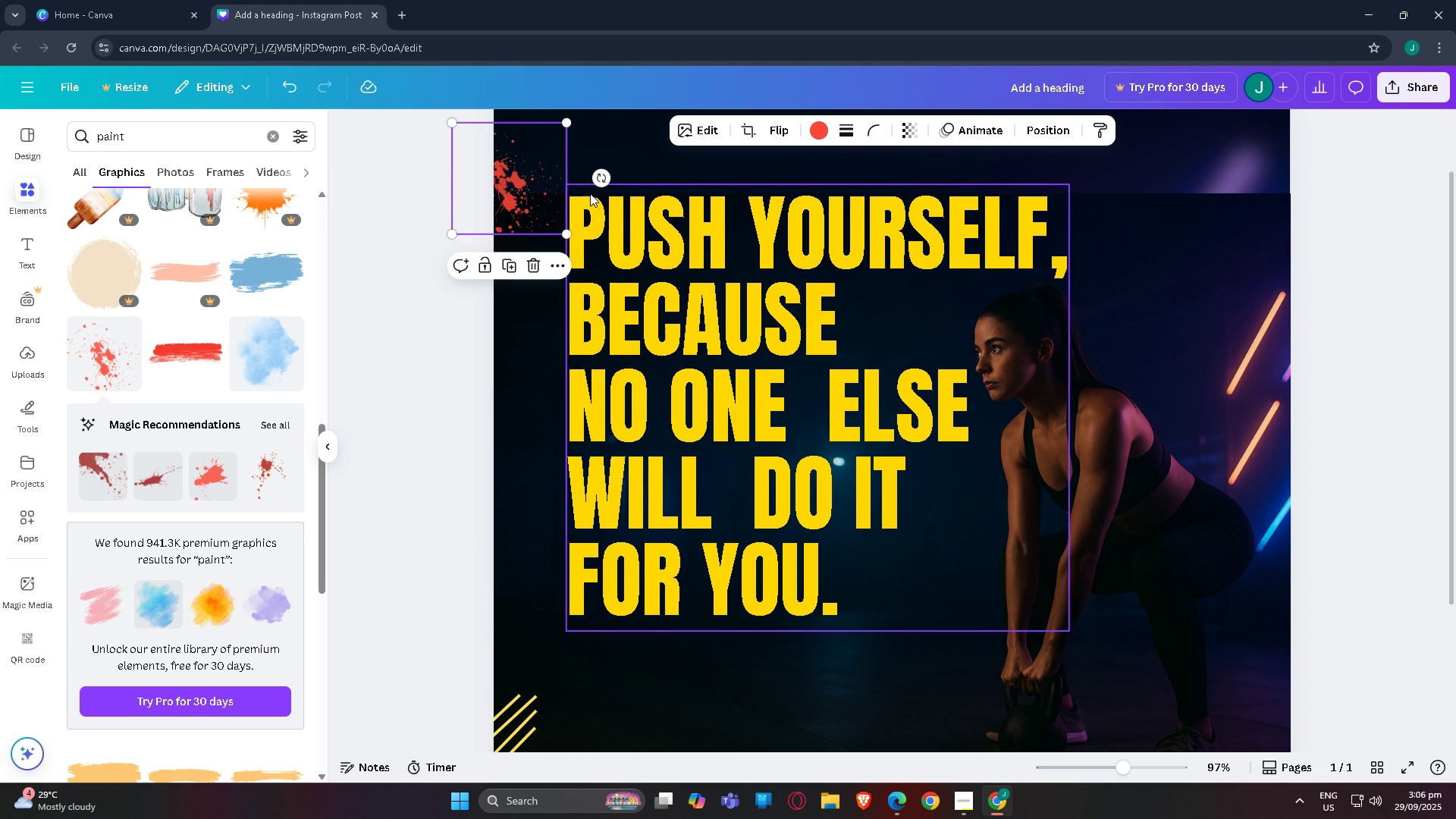 
left_click_drag(start_coordinate=[598, 176], to_coordinate=[544, 124])
 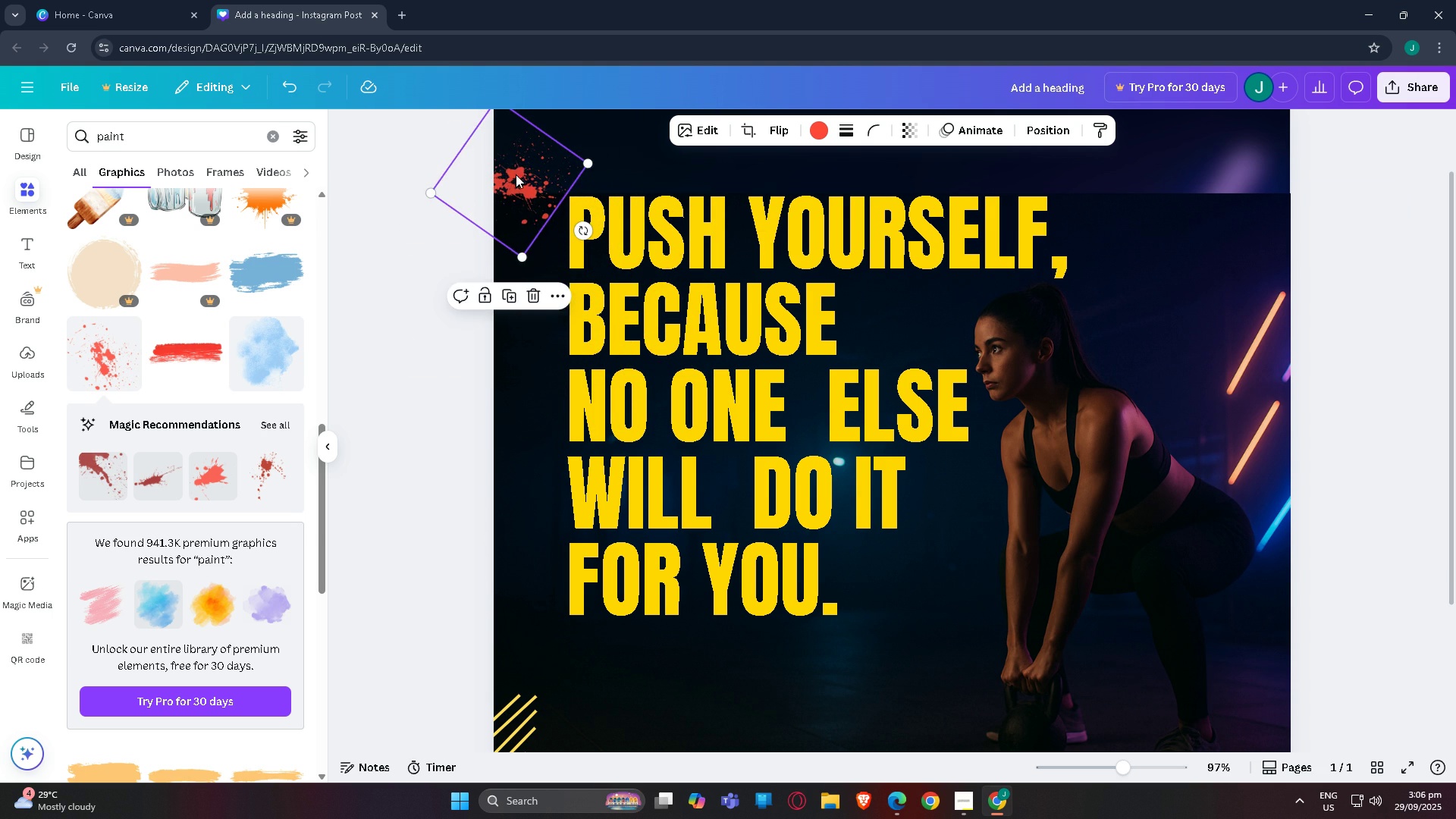 
left_click_drag(start_coordinate=[516, 174], to_coordinate=[545, 218])
 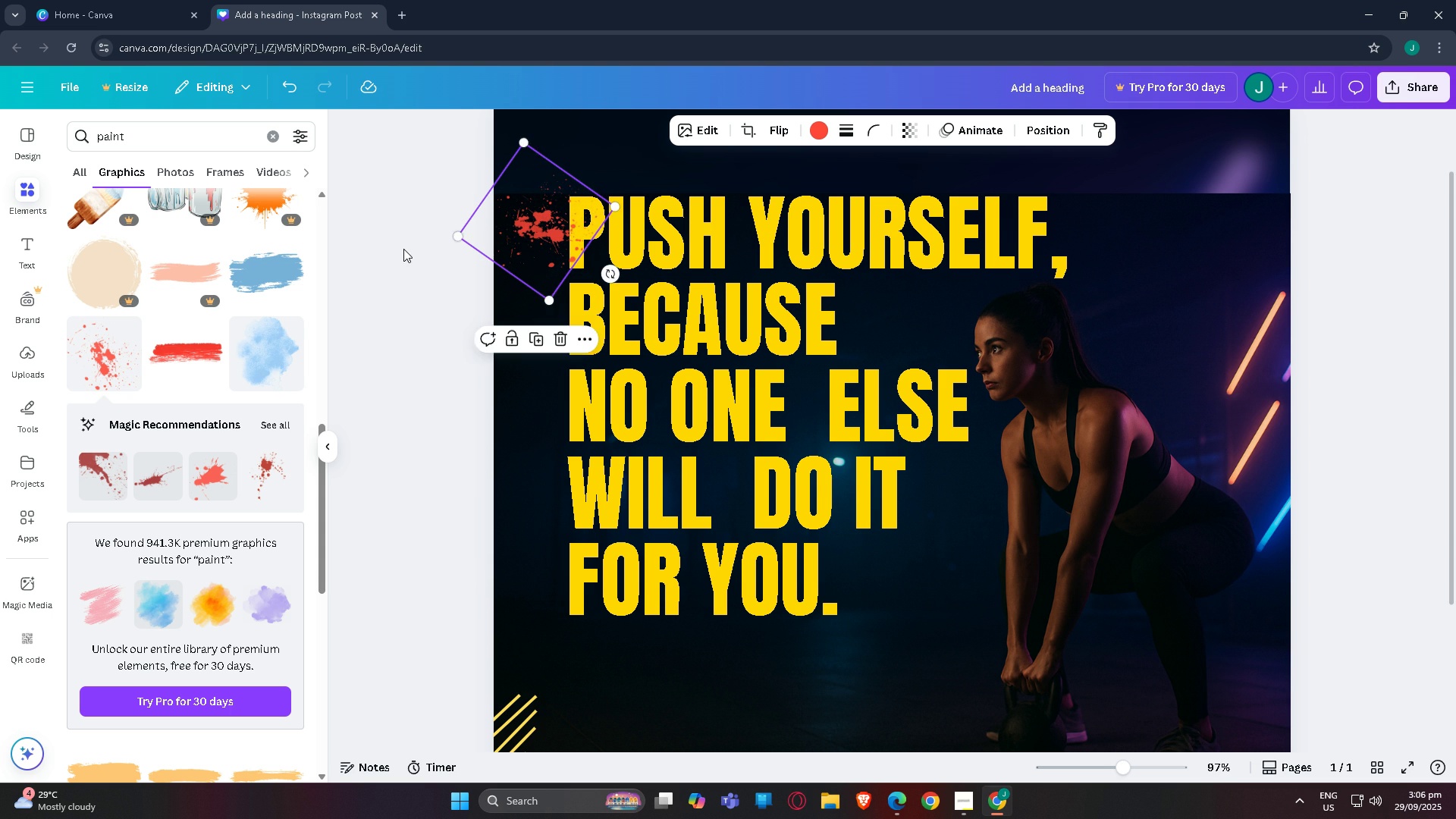 
left_click([403, 249])
 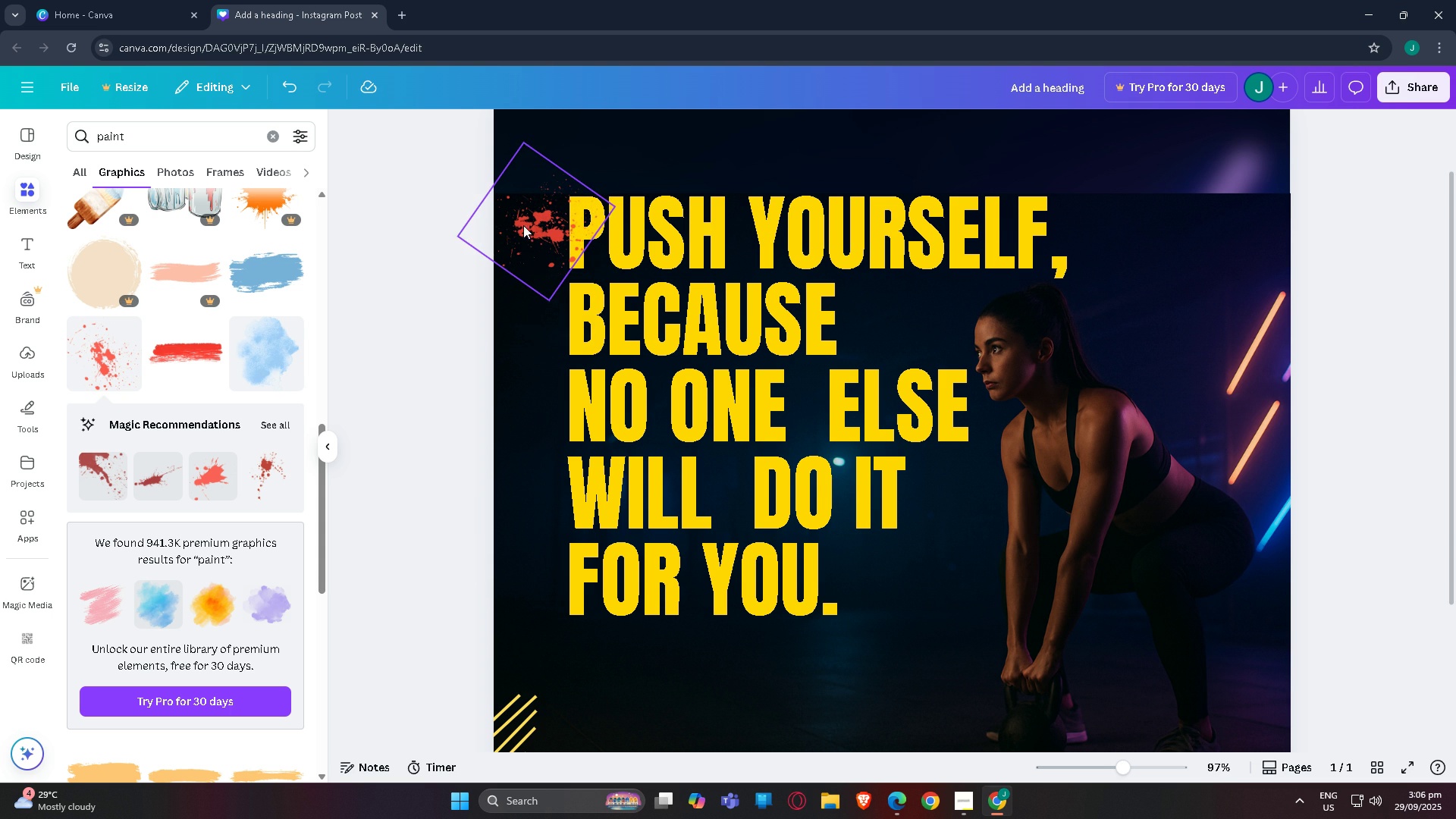 
left_click([526, 225])
 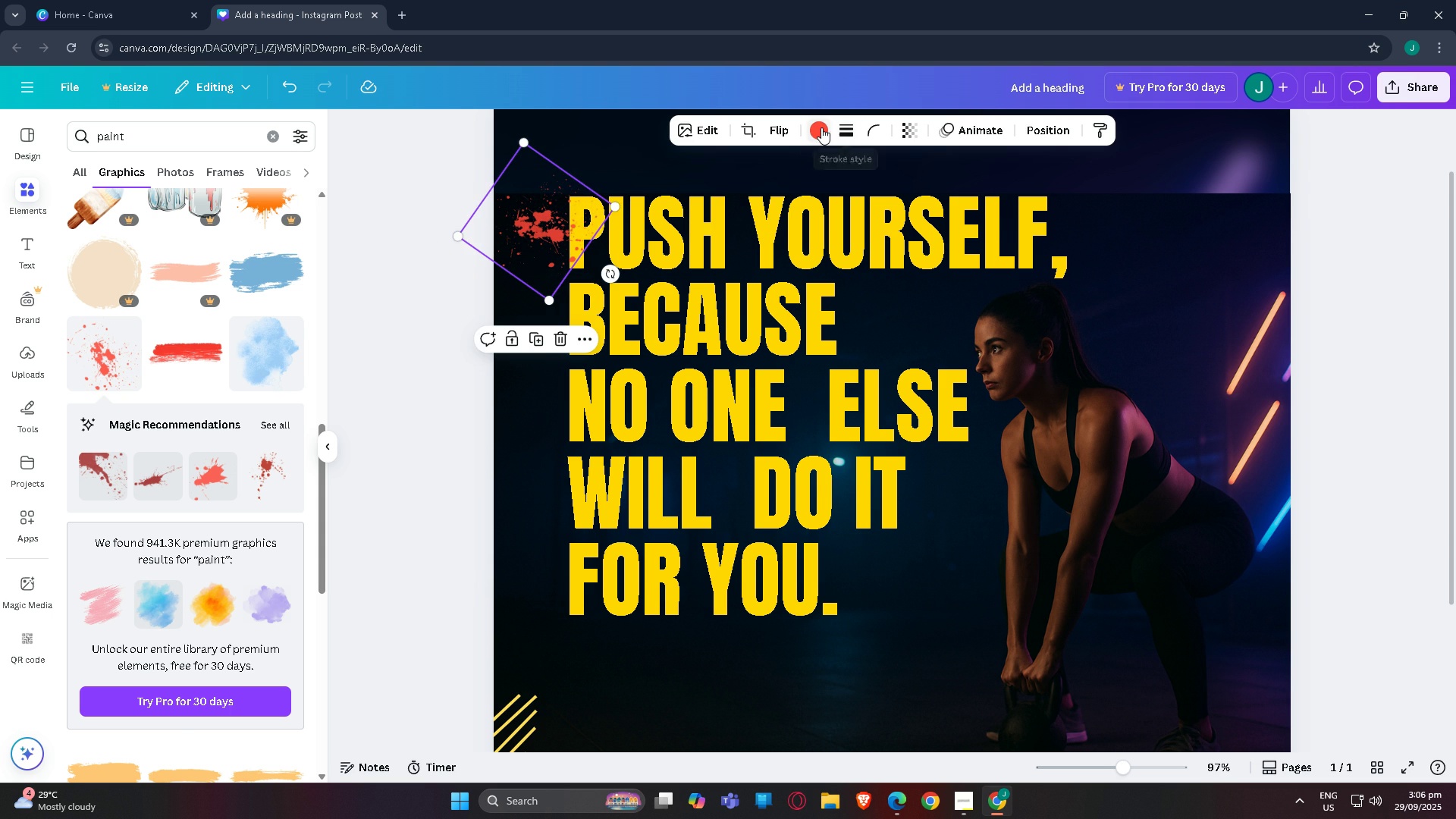 
left_click([821, 127])
 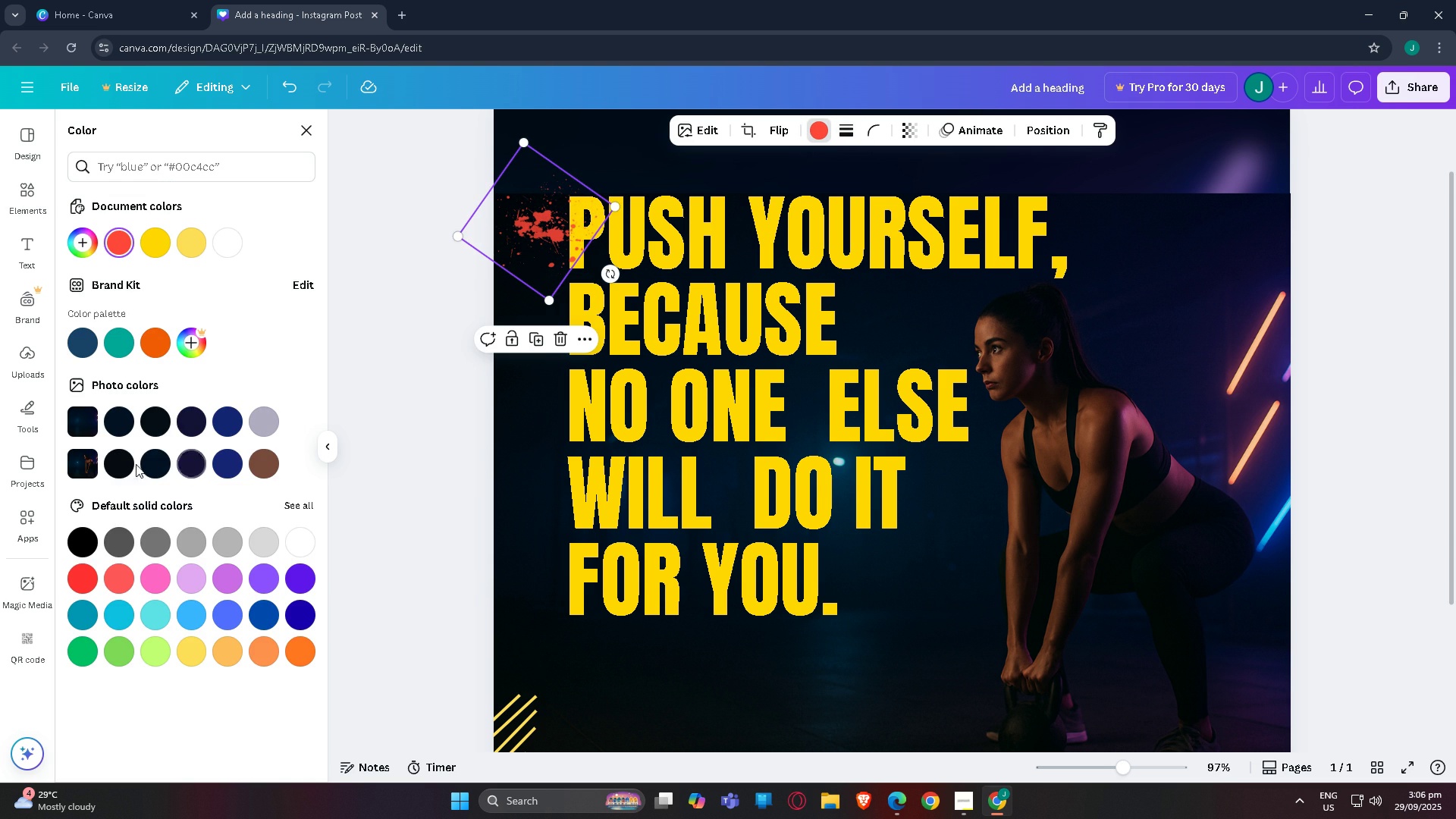 
left_click([121, 463])
 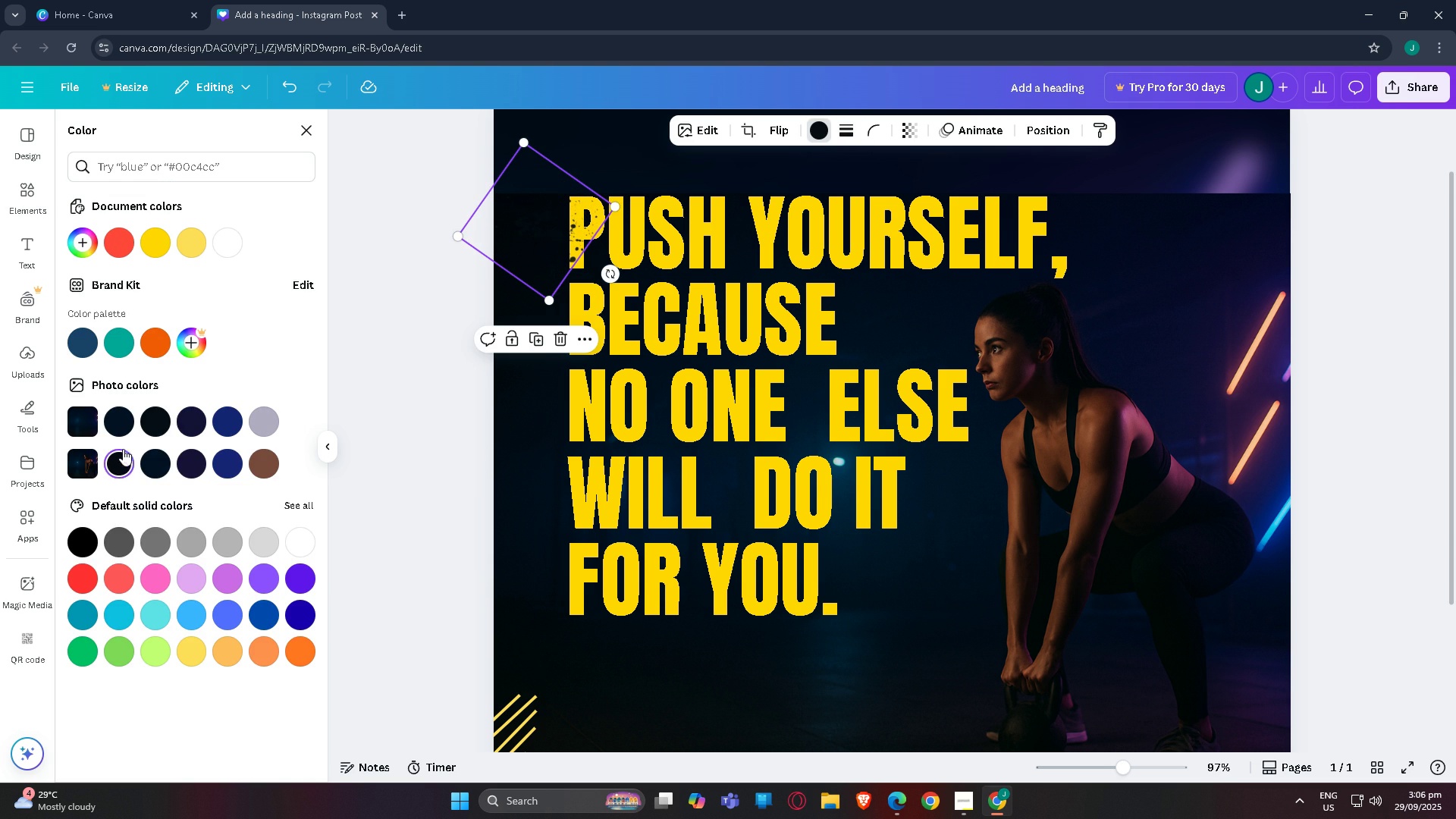 
left_click([125, 430])
 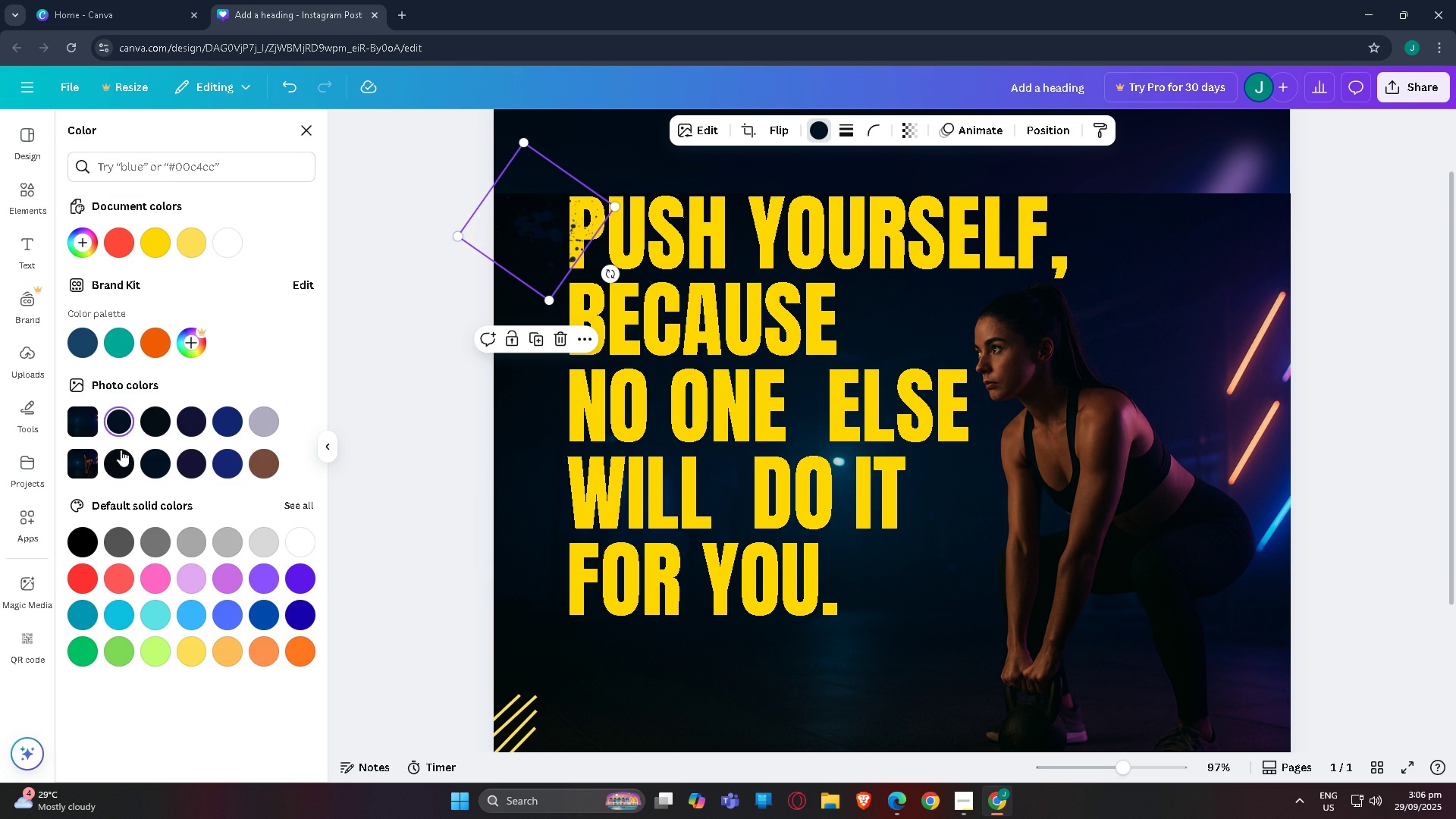 
left_click([117, 459])
 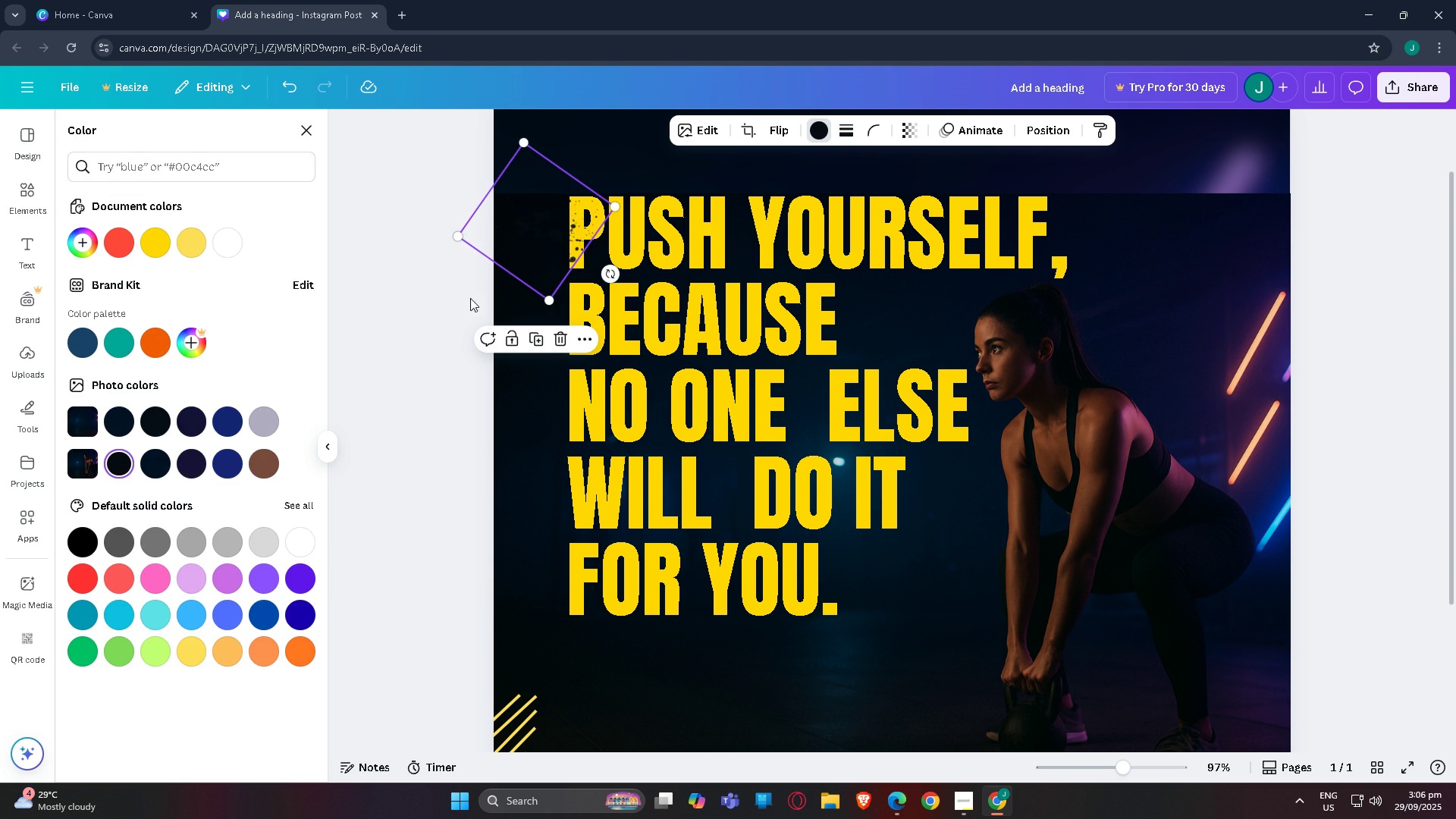 
left_click([395, 297])
 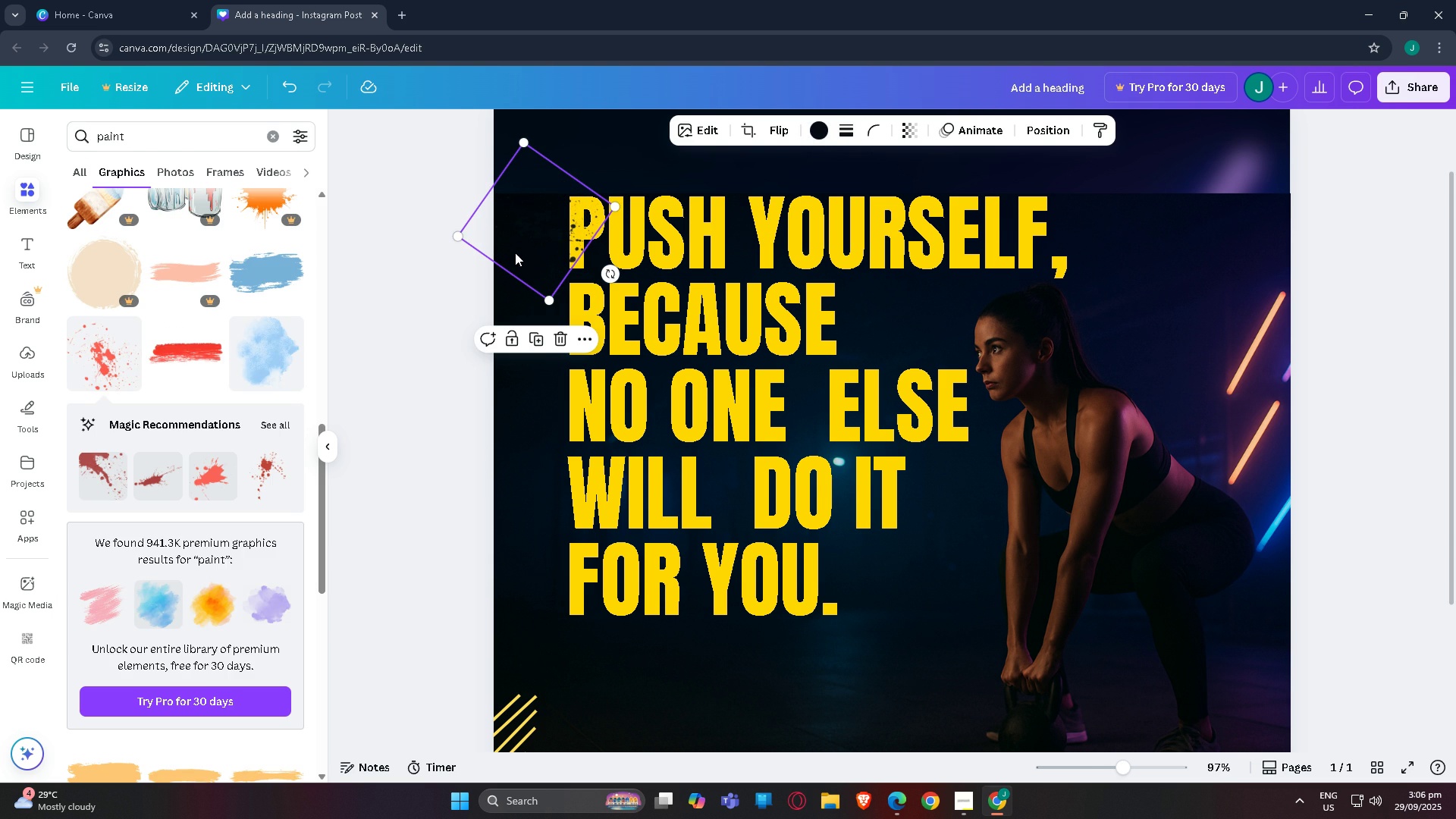 
left_click([515, 253])
 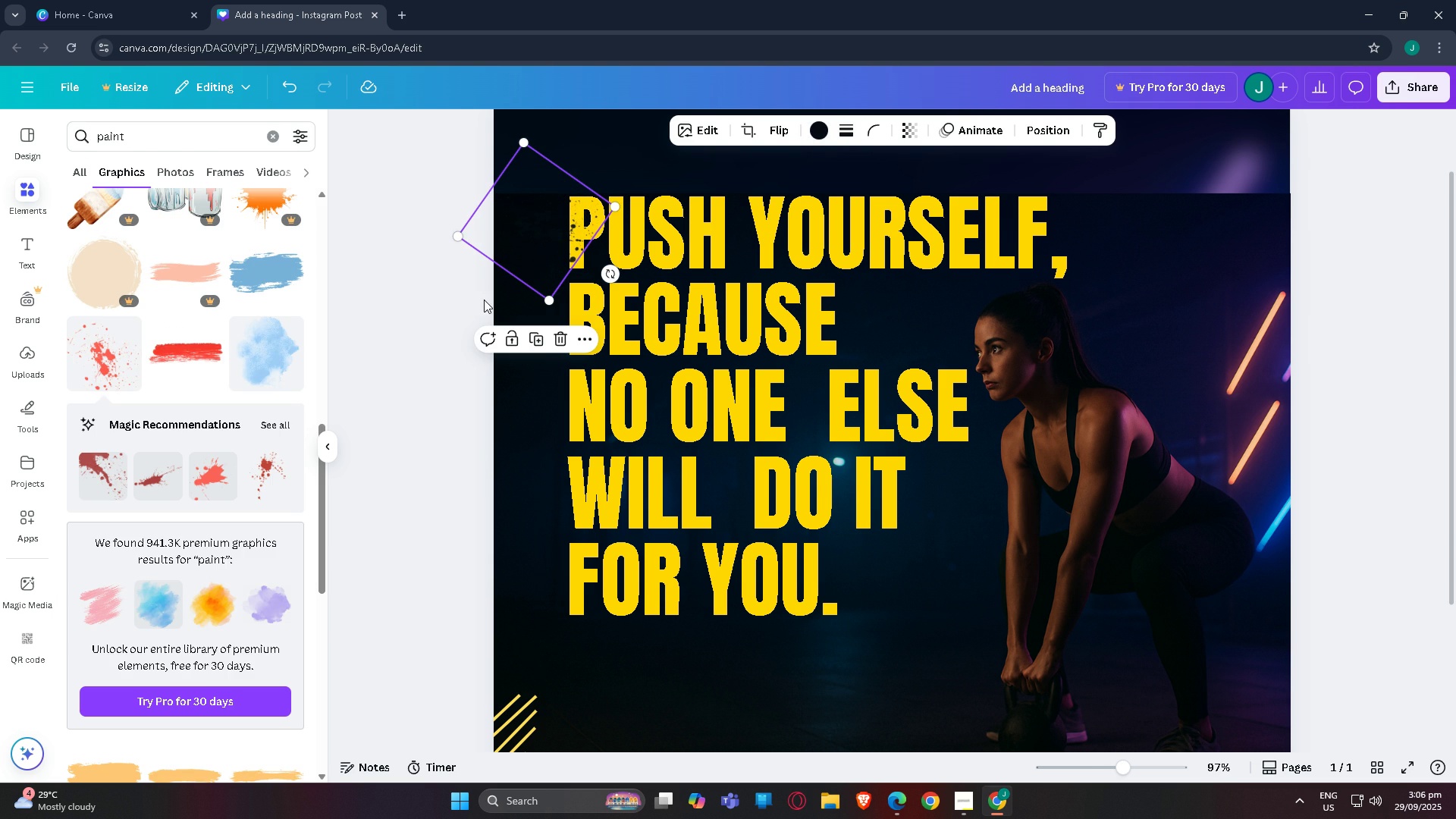 
double_click([484, 300])
 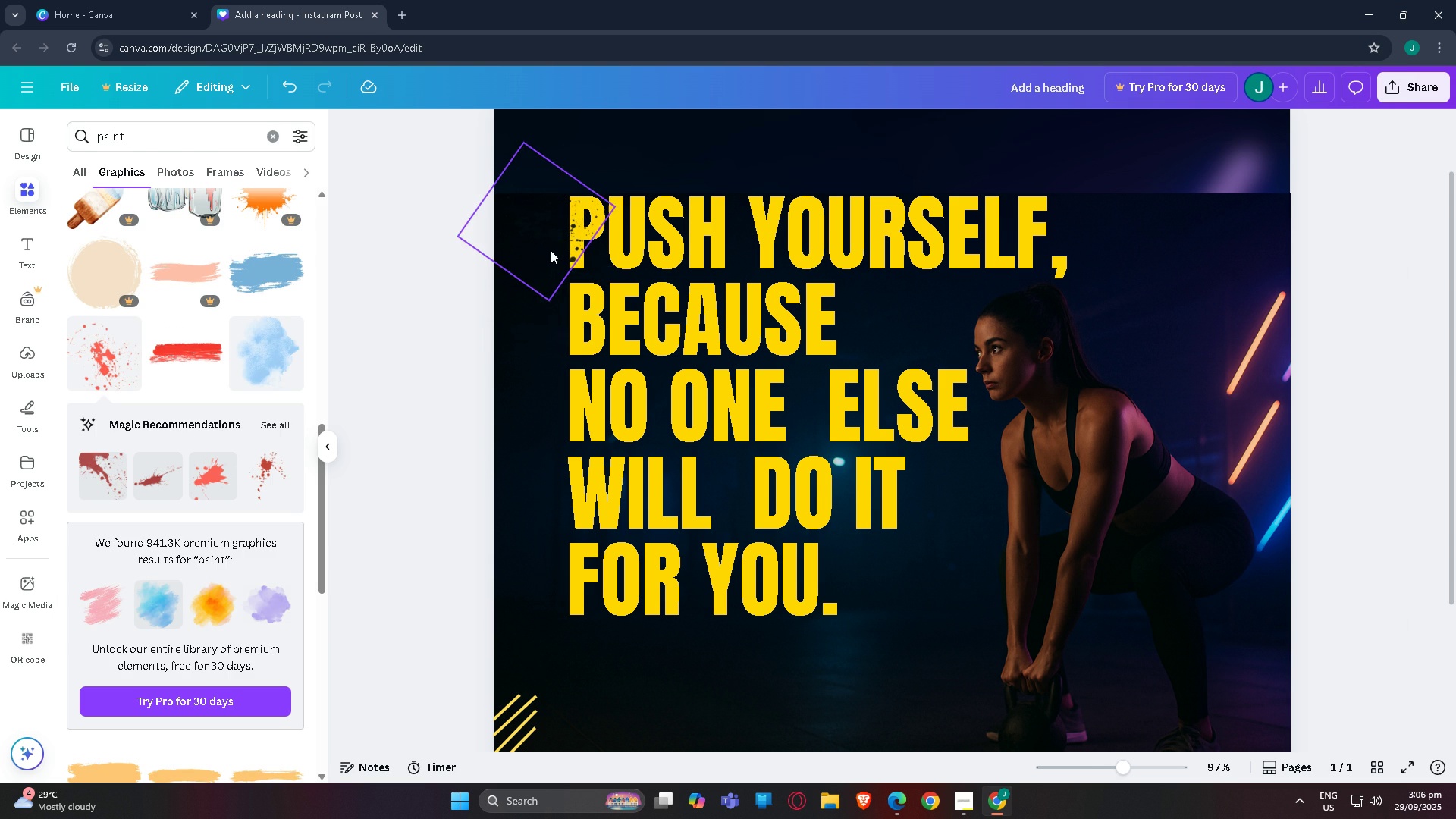 
left_click_drag(start_coordinate=[551, 249], to_coordinate=[557, 233])
 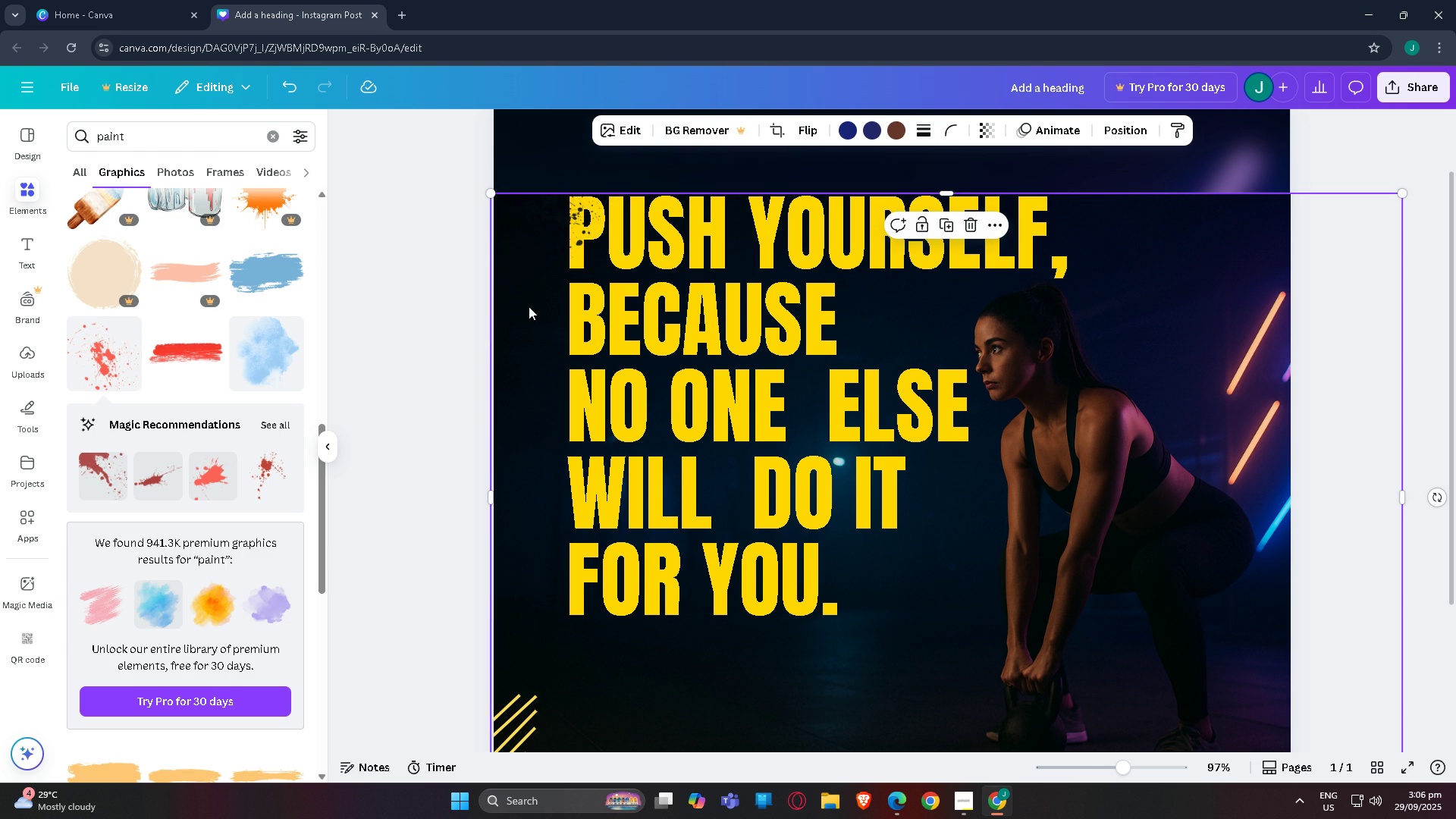 
left_click([529, 306])
 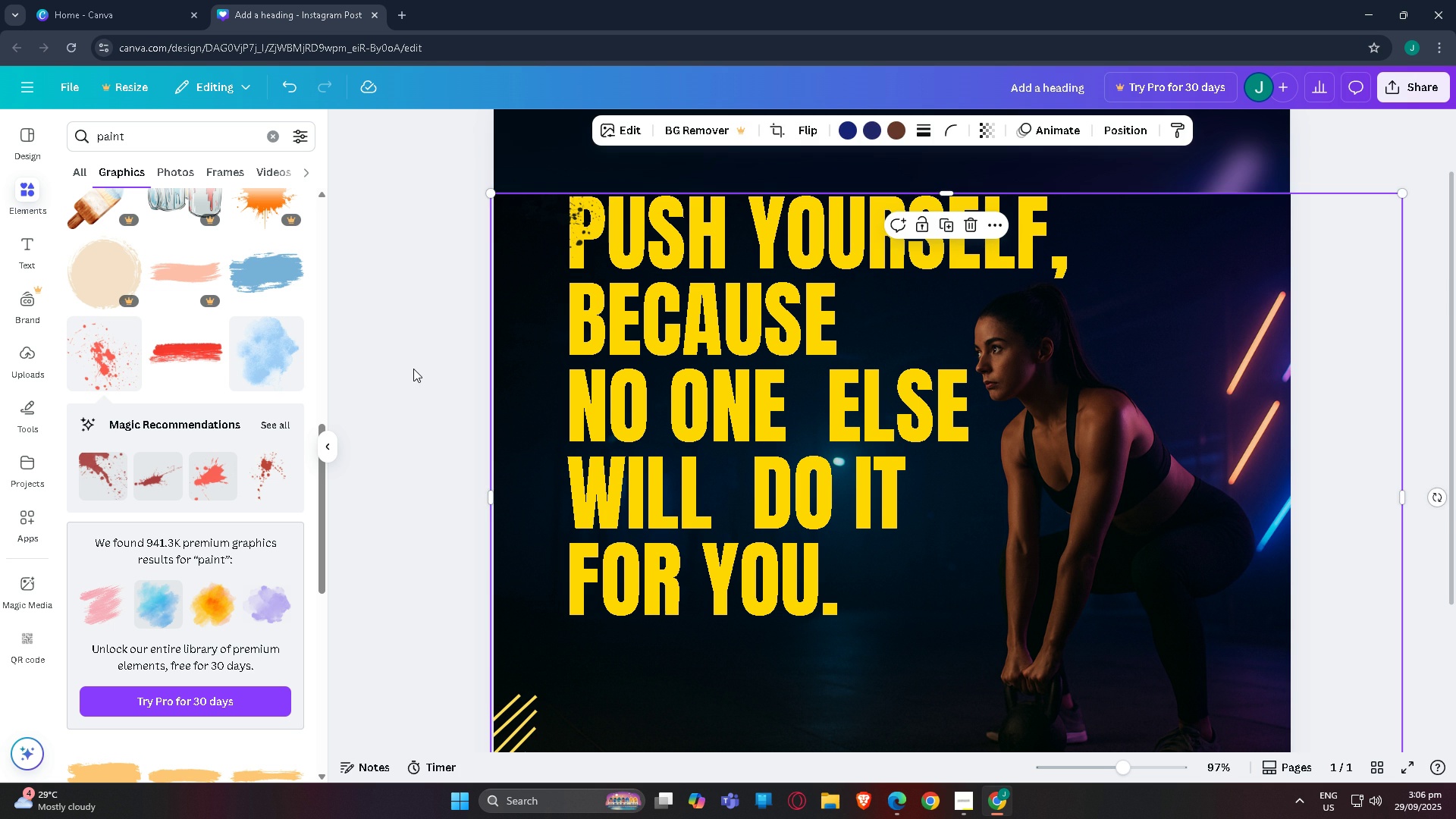 
left_click([417, 369])
 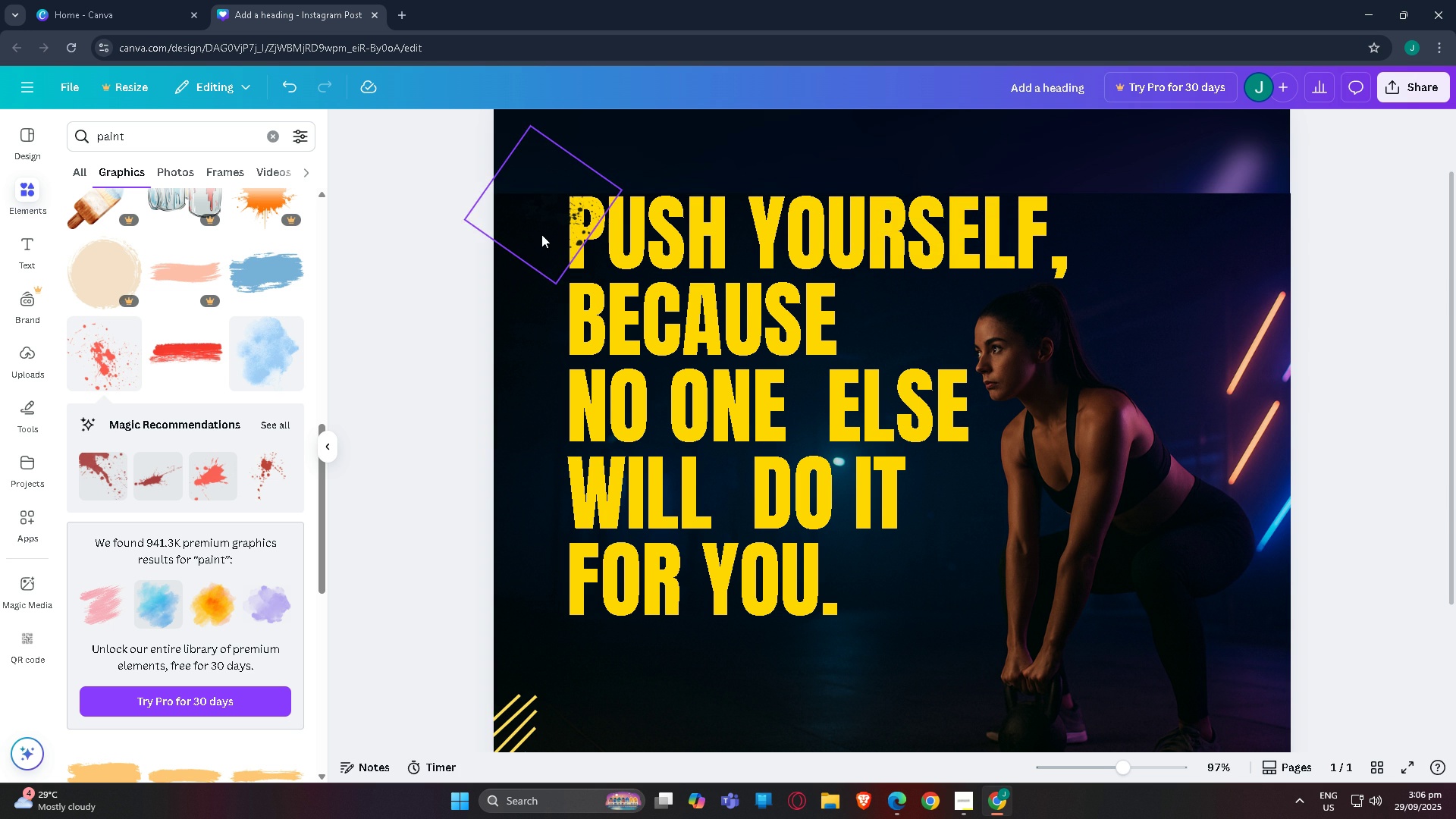 
left_click([547, 224])
 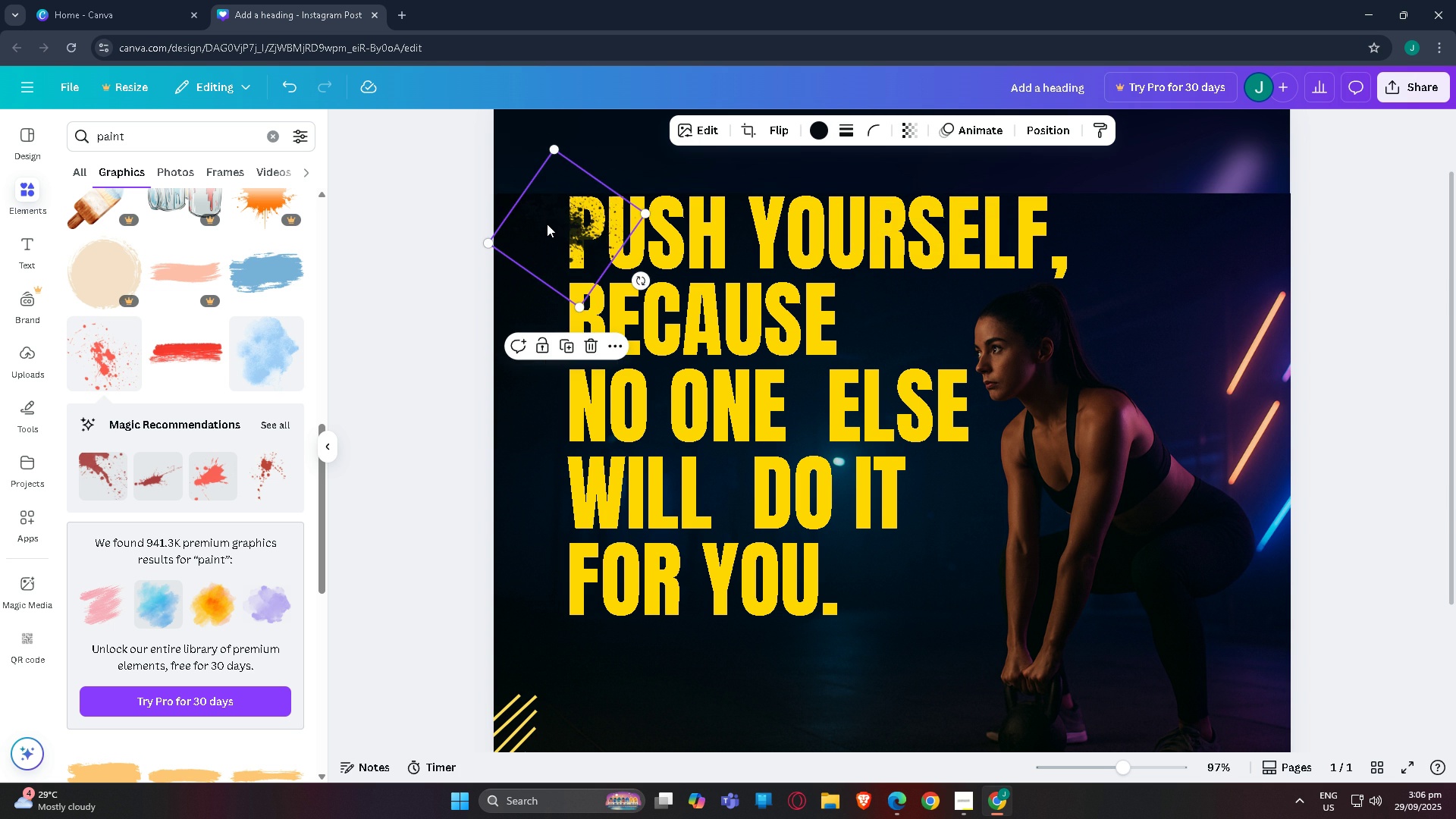 
key(Control+C)
 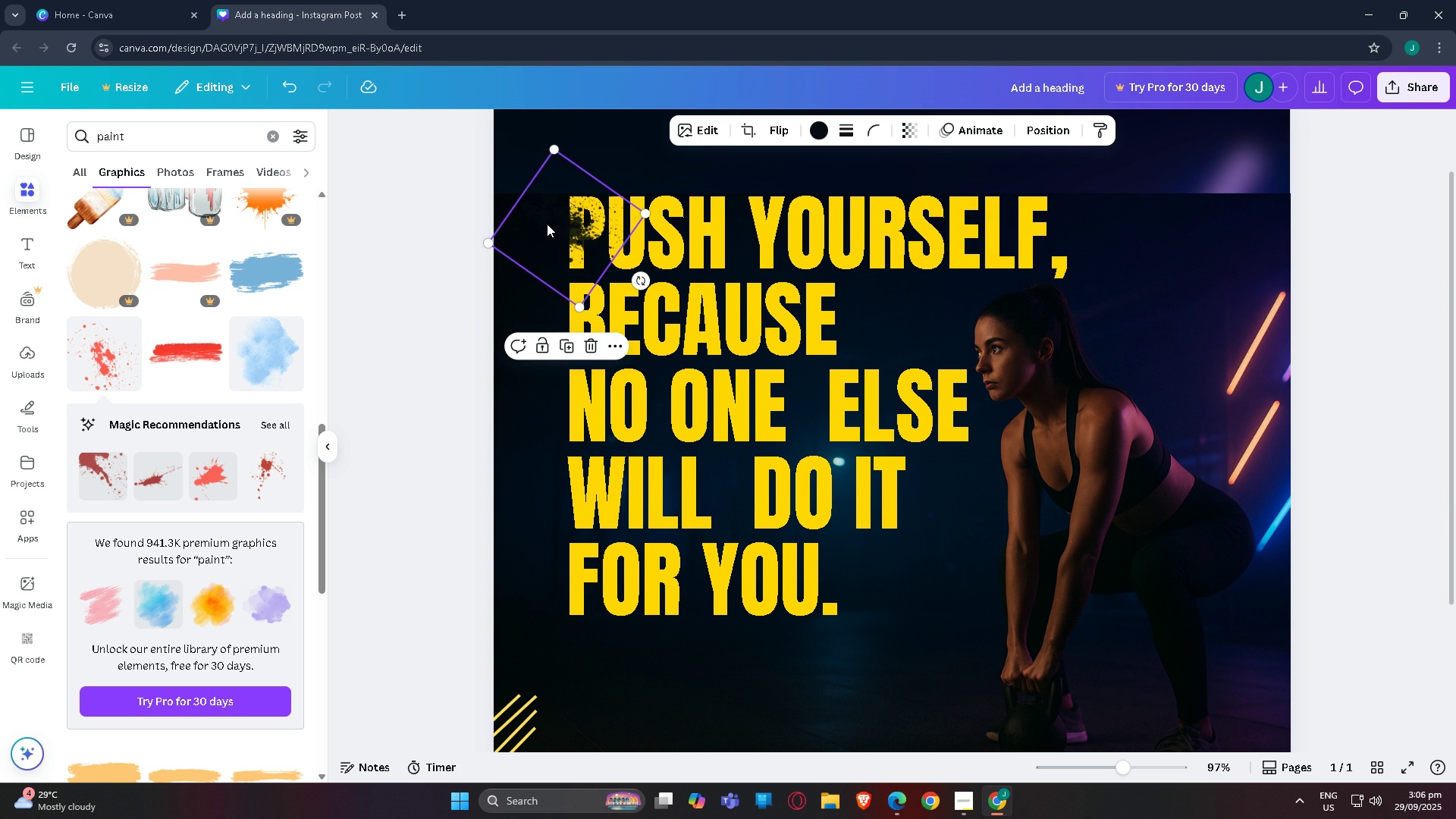 
key(Control+V)
 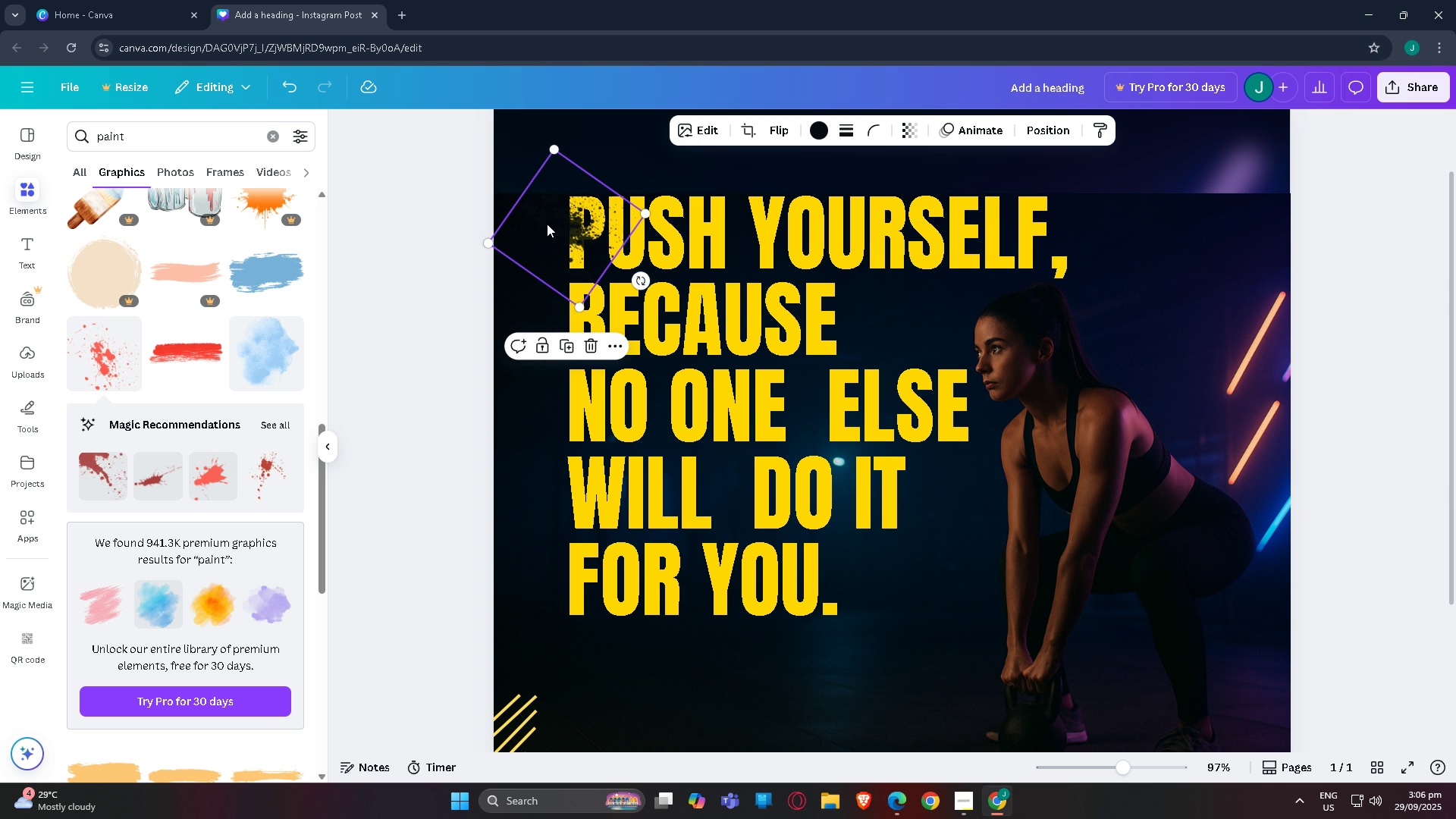 
key(Control+V)
 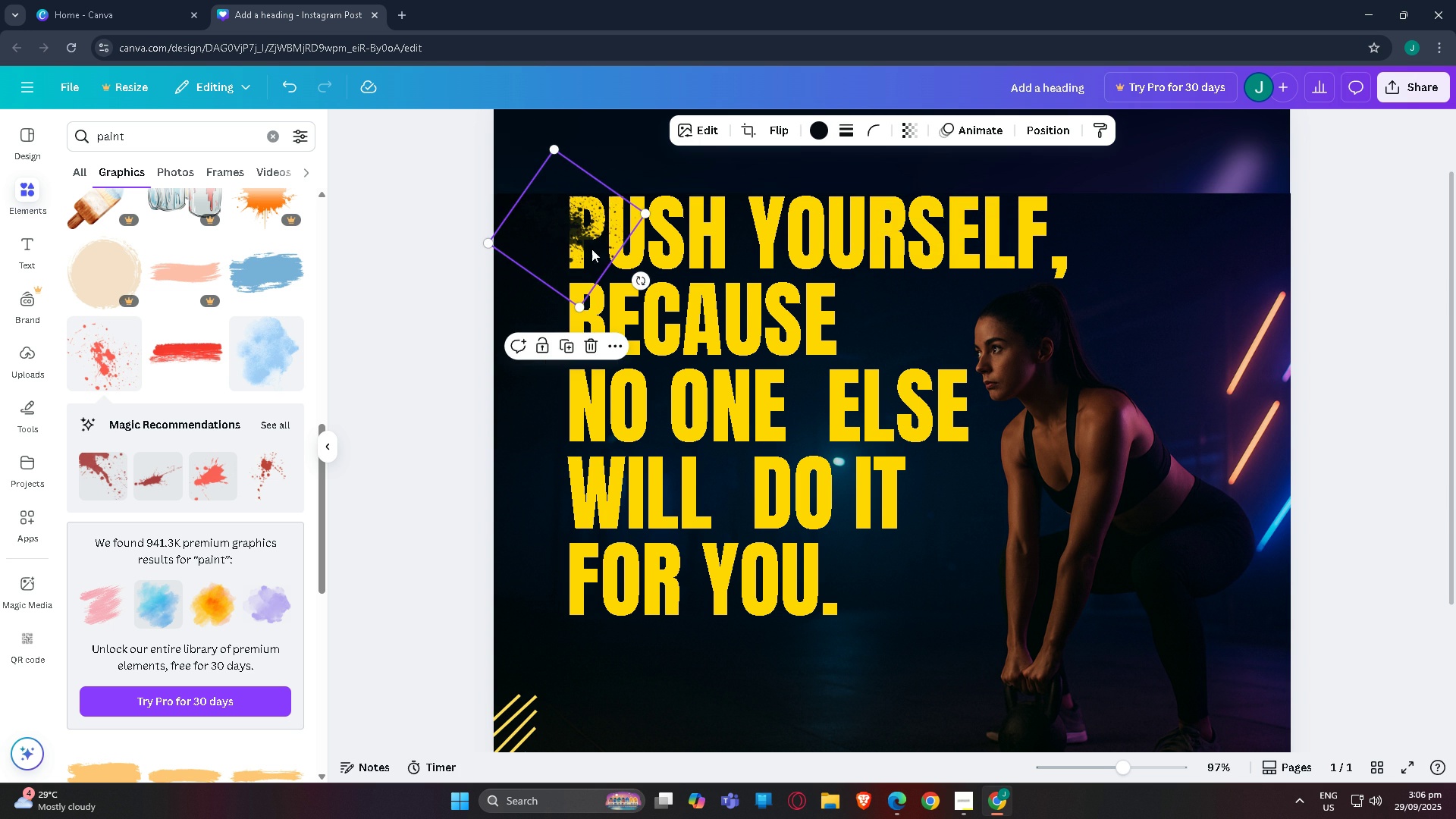 
left_click_drag(start_coordinate=[585, 246], to_coordinate=[834, 594])
 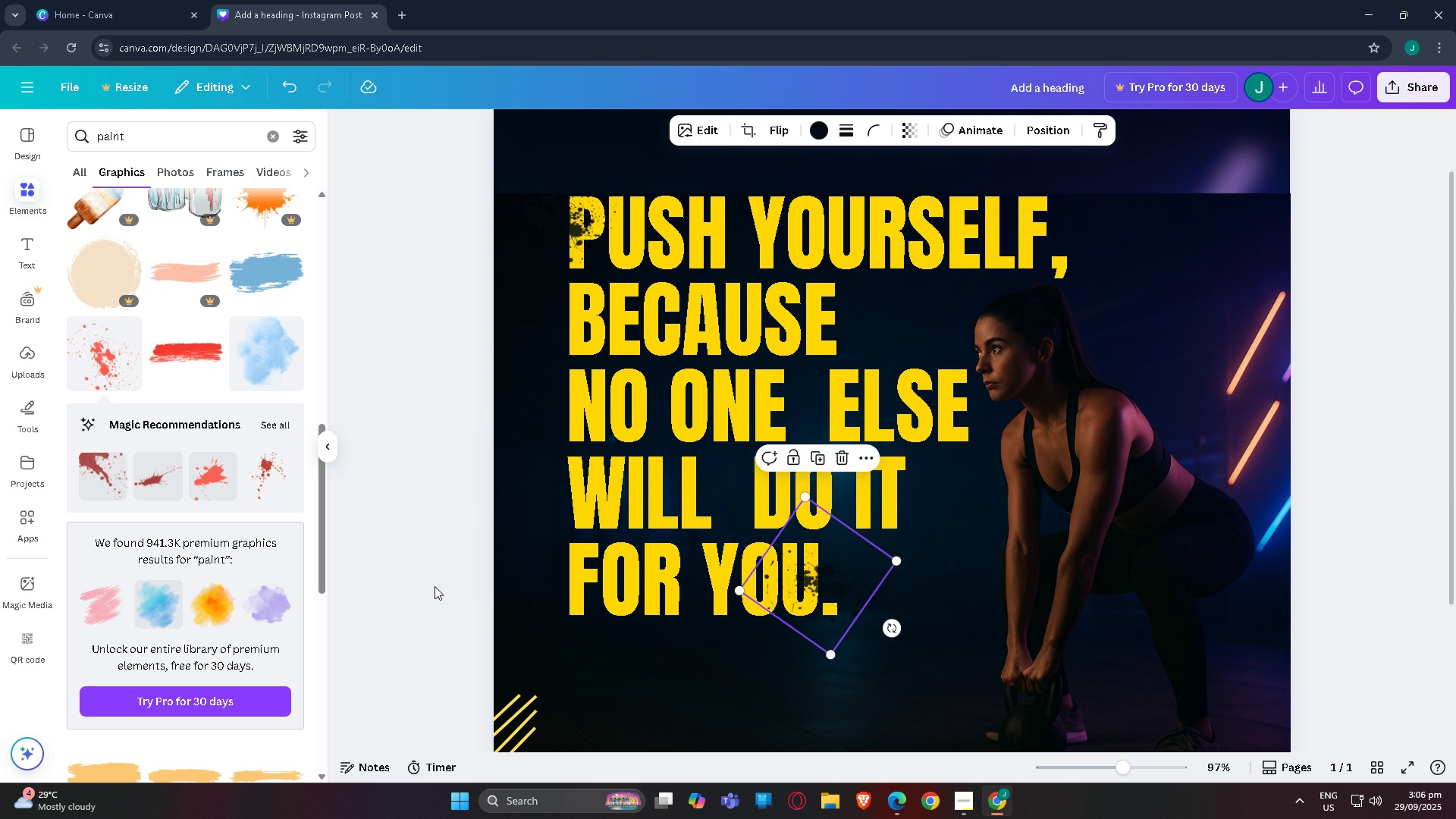 
left_click([435, 586])
 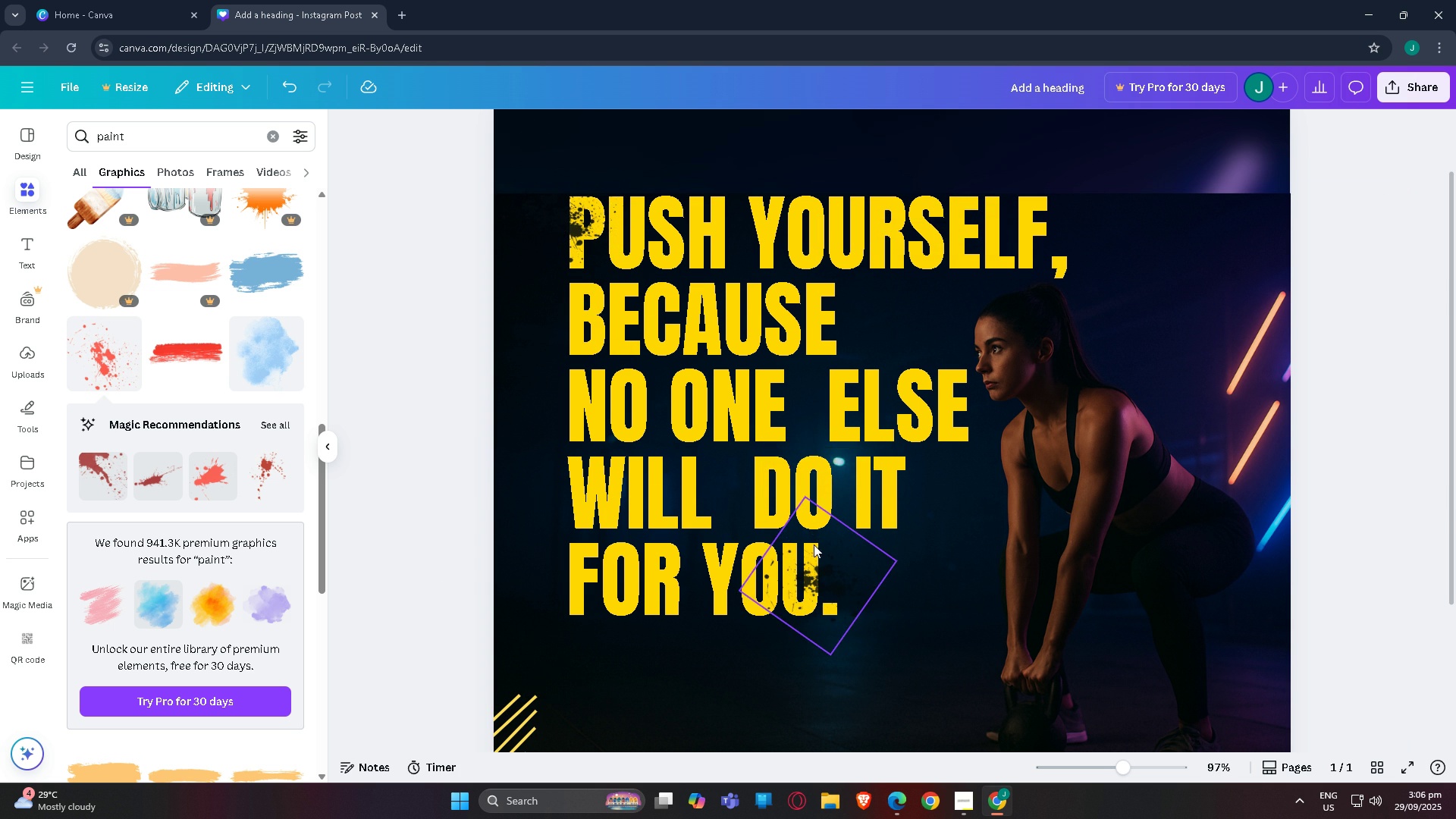 
left_click_drag(start_coordinate=[836, 570], to_coordinate=[539, 297])
 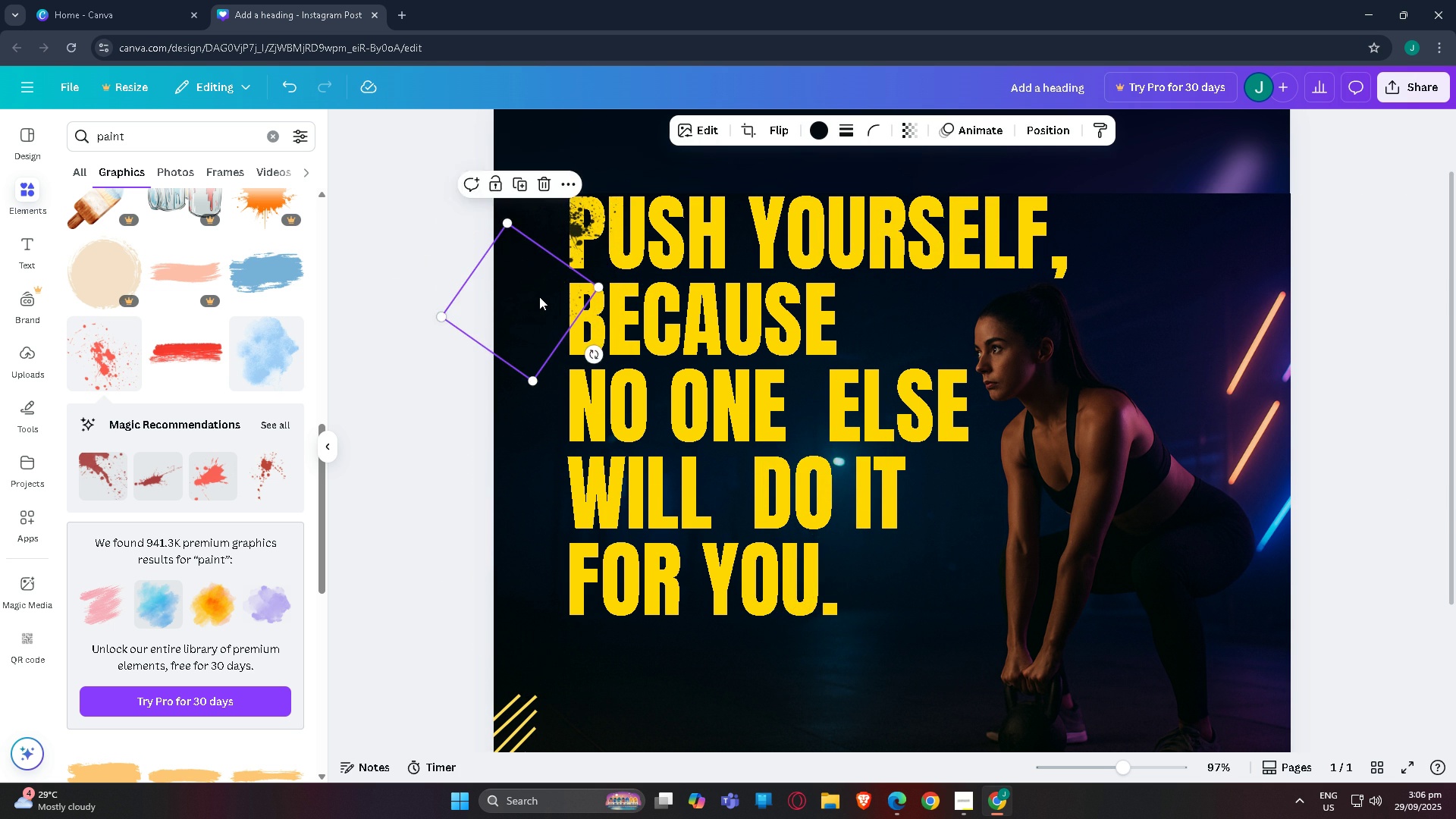 
left_click([539, 297])
 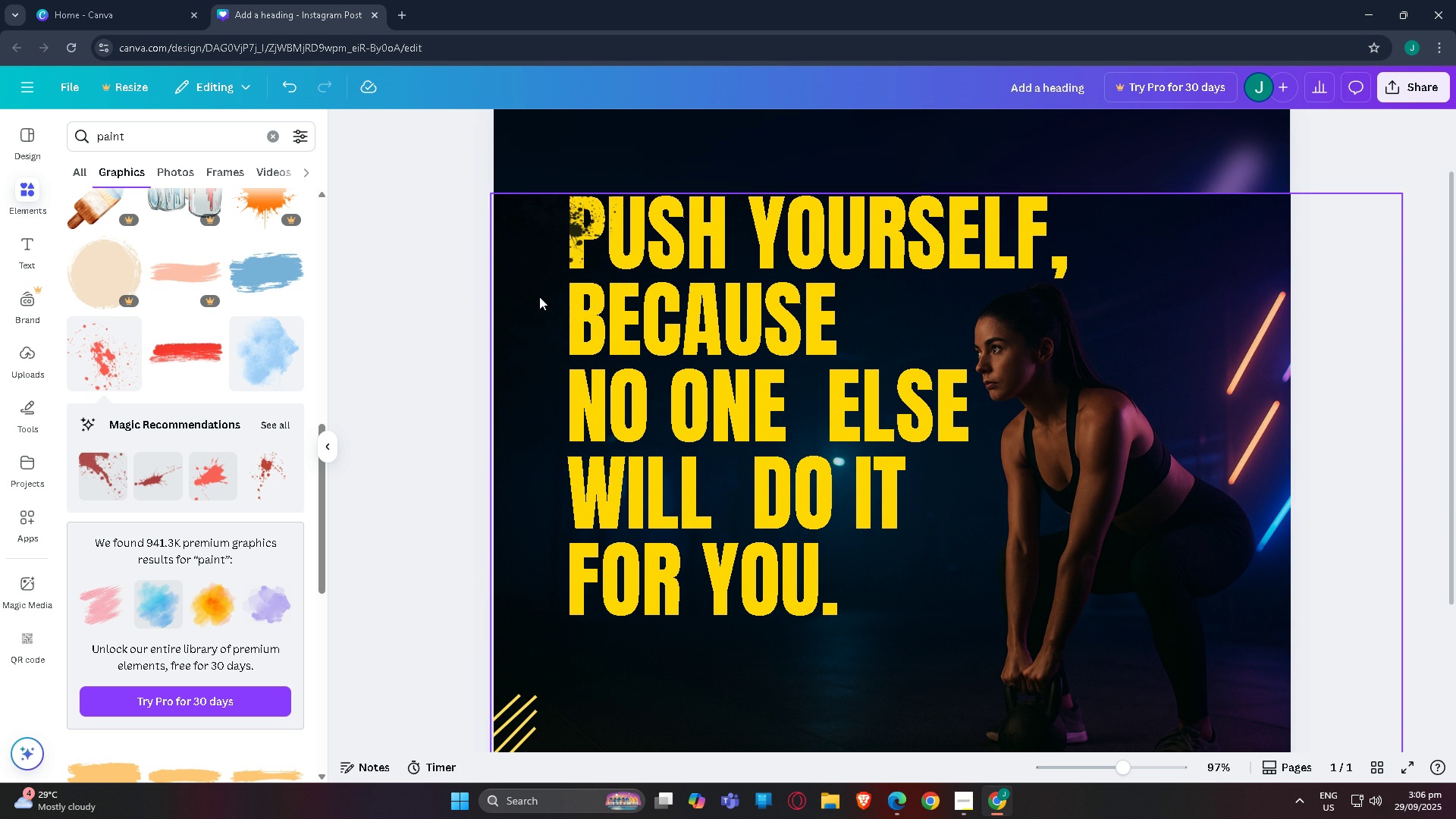 
key(Delete)
 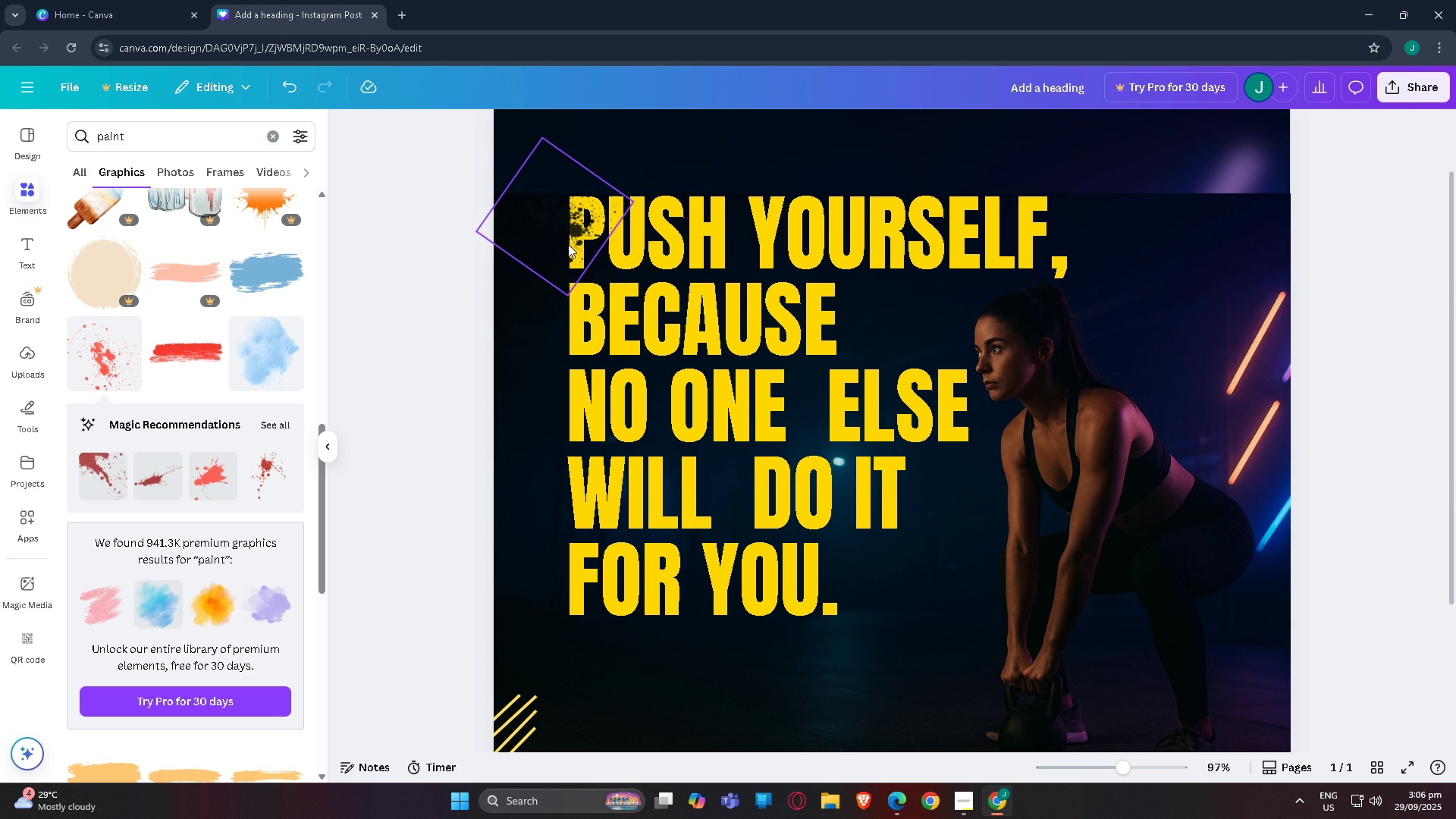 
left_click_drag(start_coordinate=[568, 243], to_coordinate=[553, 215])
 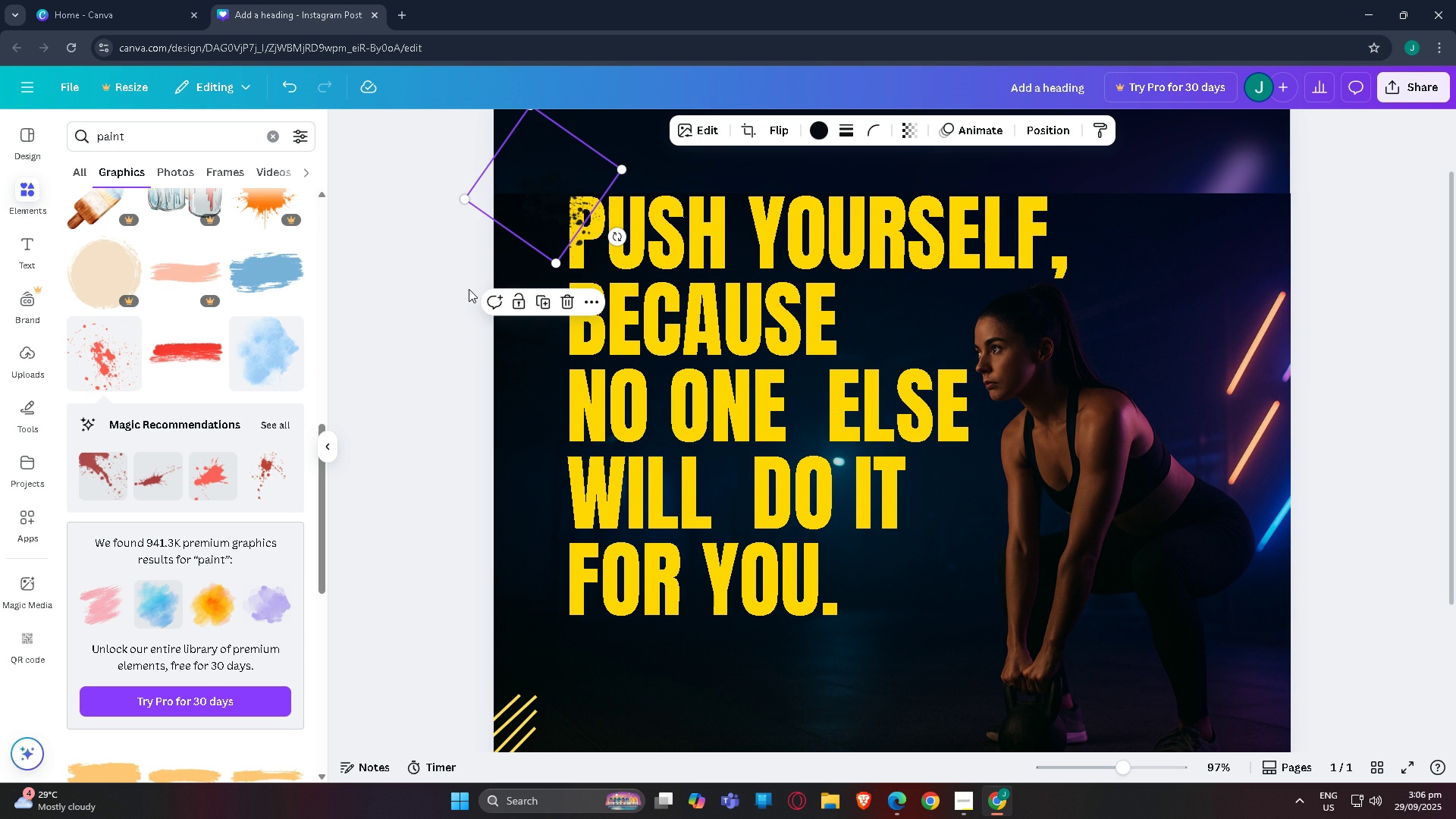 
left_click([469, 289])
 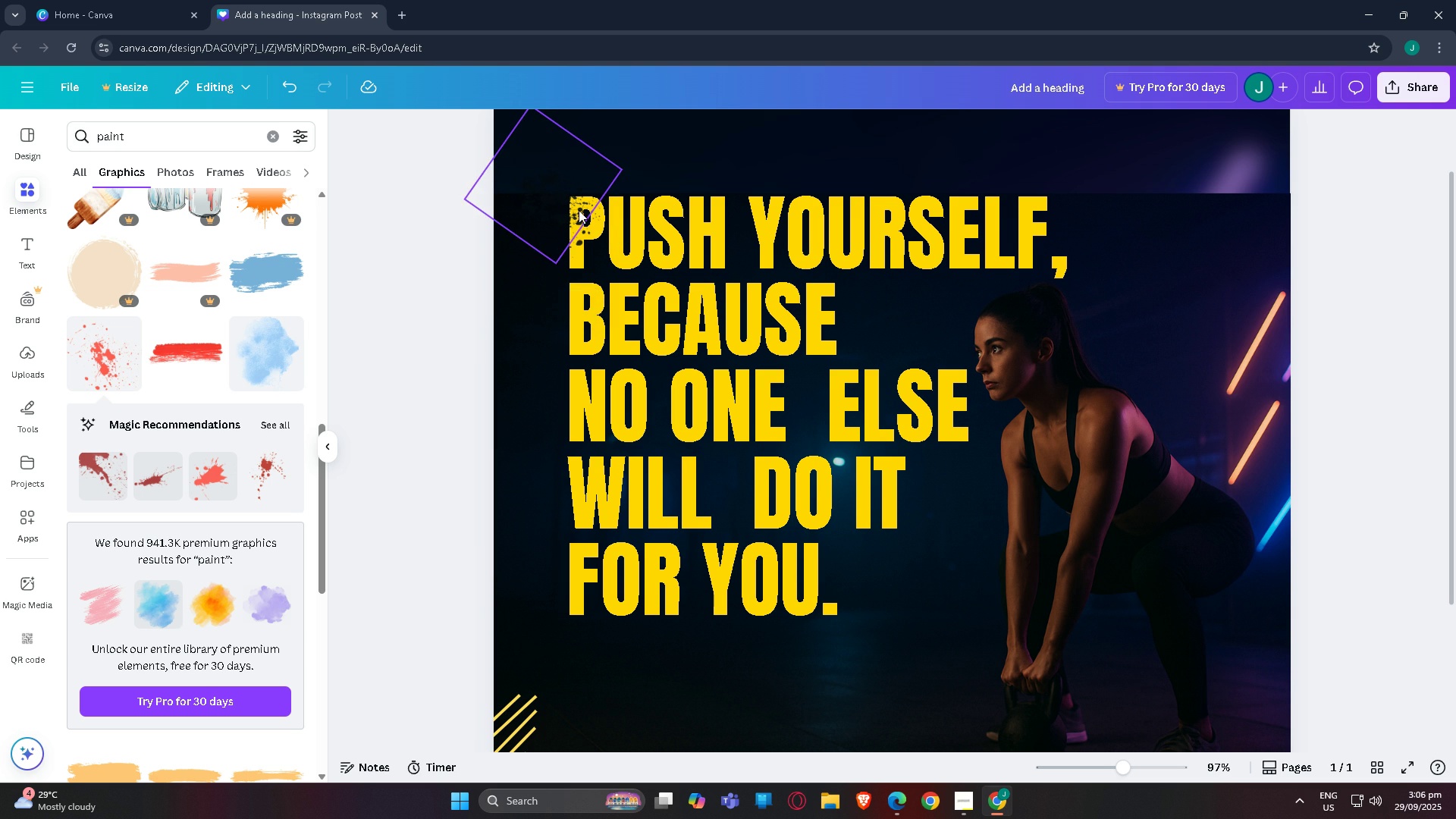 
left_click_drag(start_coordinate=[556, 212], to_coordinate=[548, 212])
 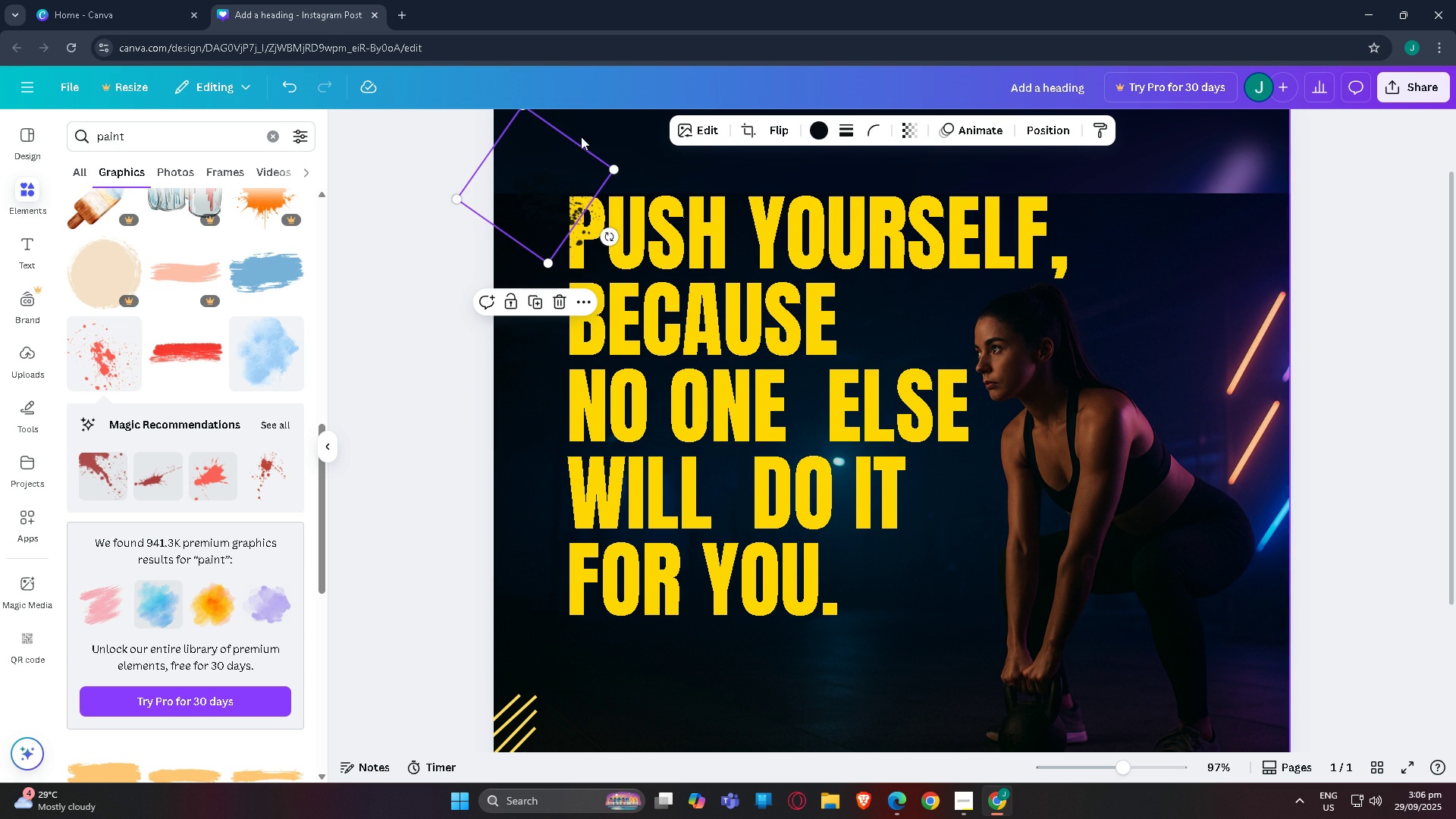 
left_click([569, 142])
 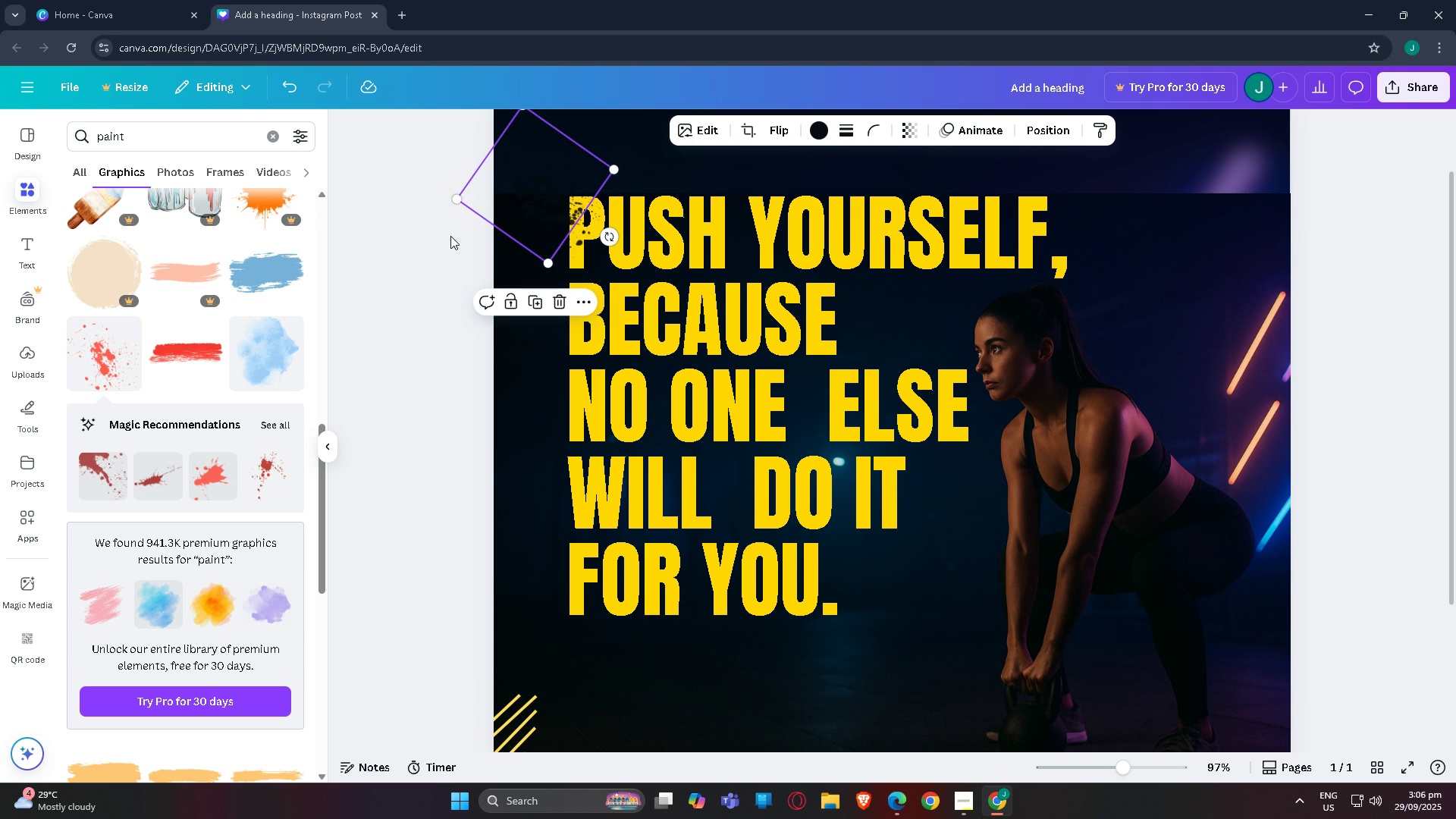 
left_click([450, 236])
 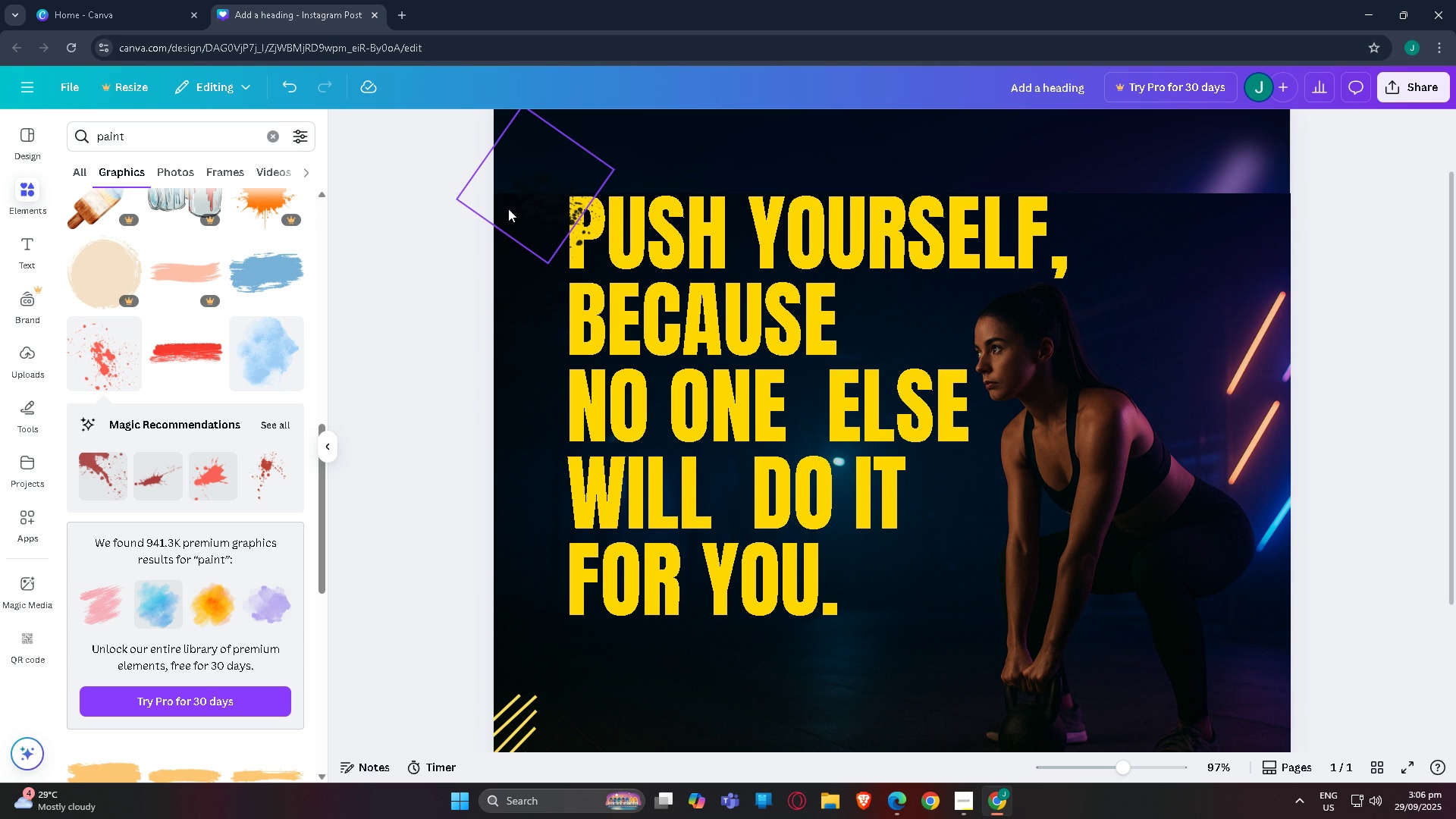 
left_click([508, 209])
 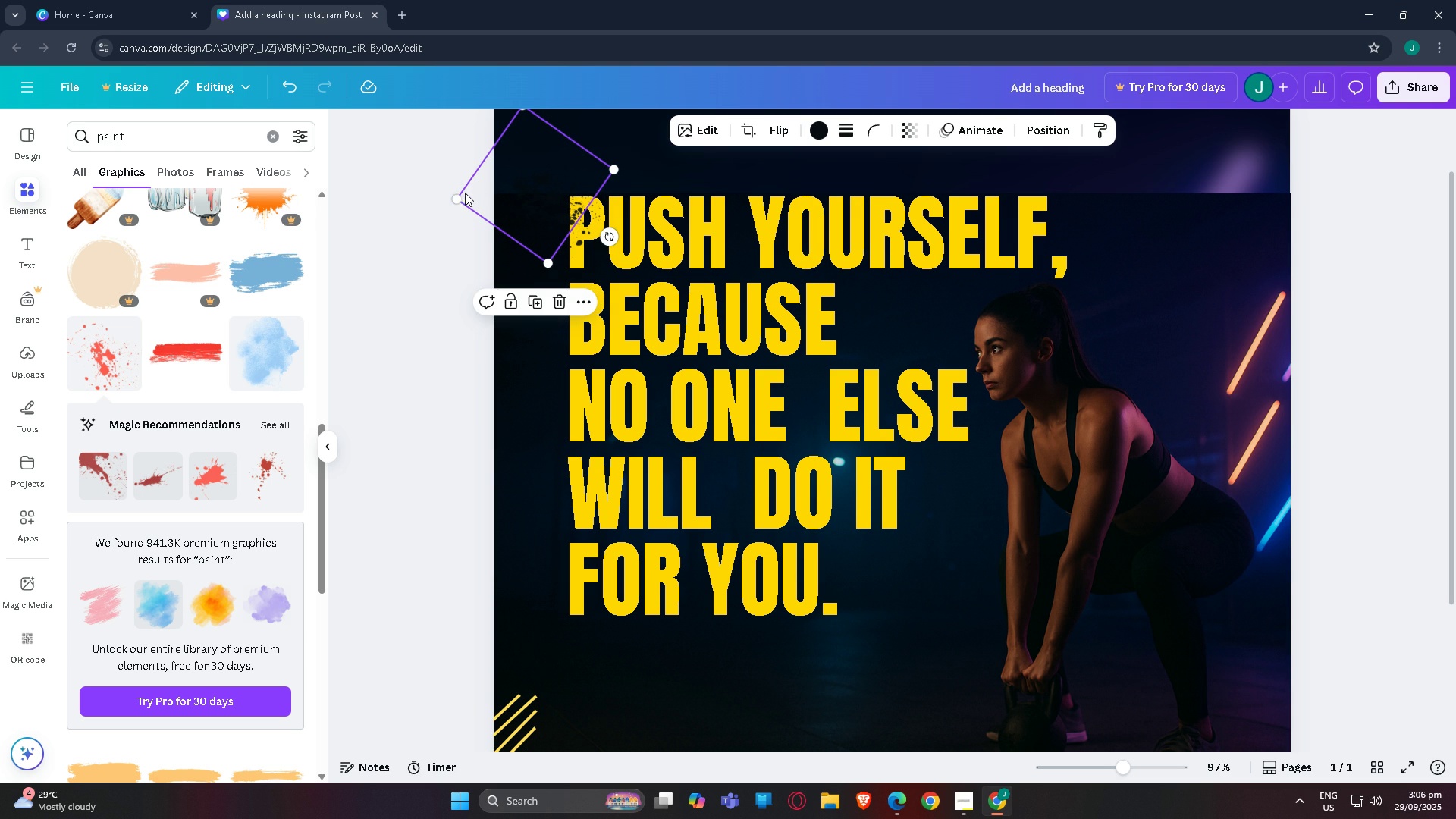 
left_click_drag(start_coordinate=[457, 196], to_coordinate=[548, 206])
 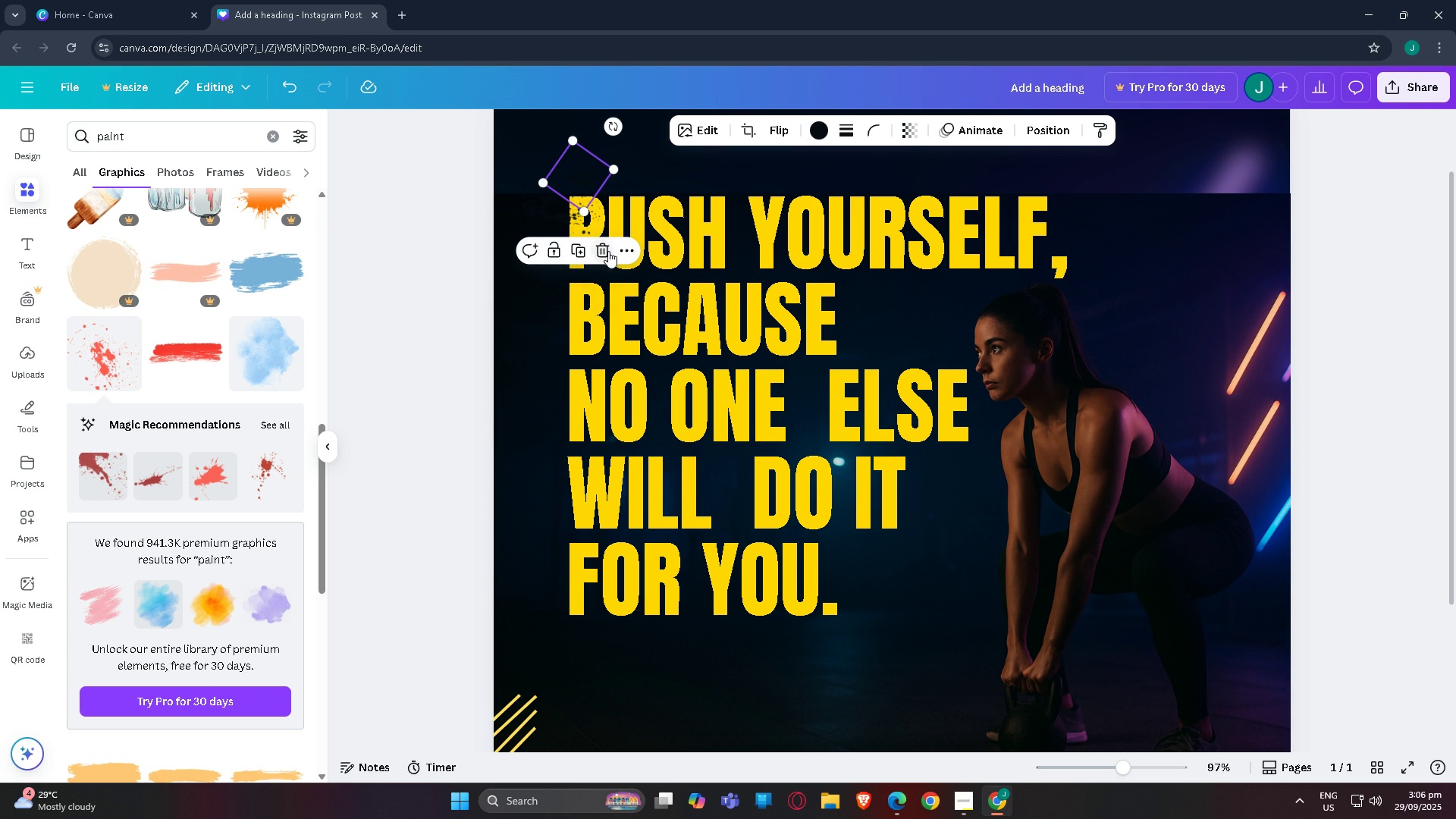 
left_click([610, 248])
 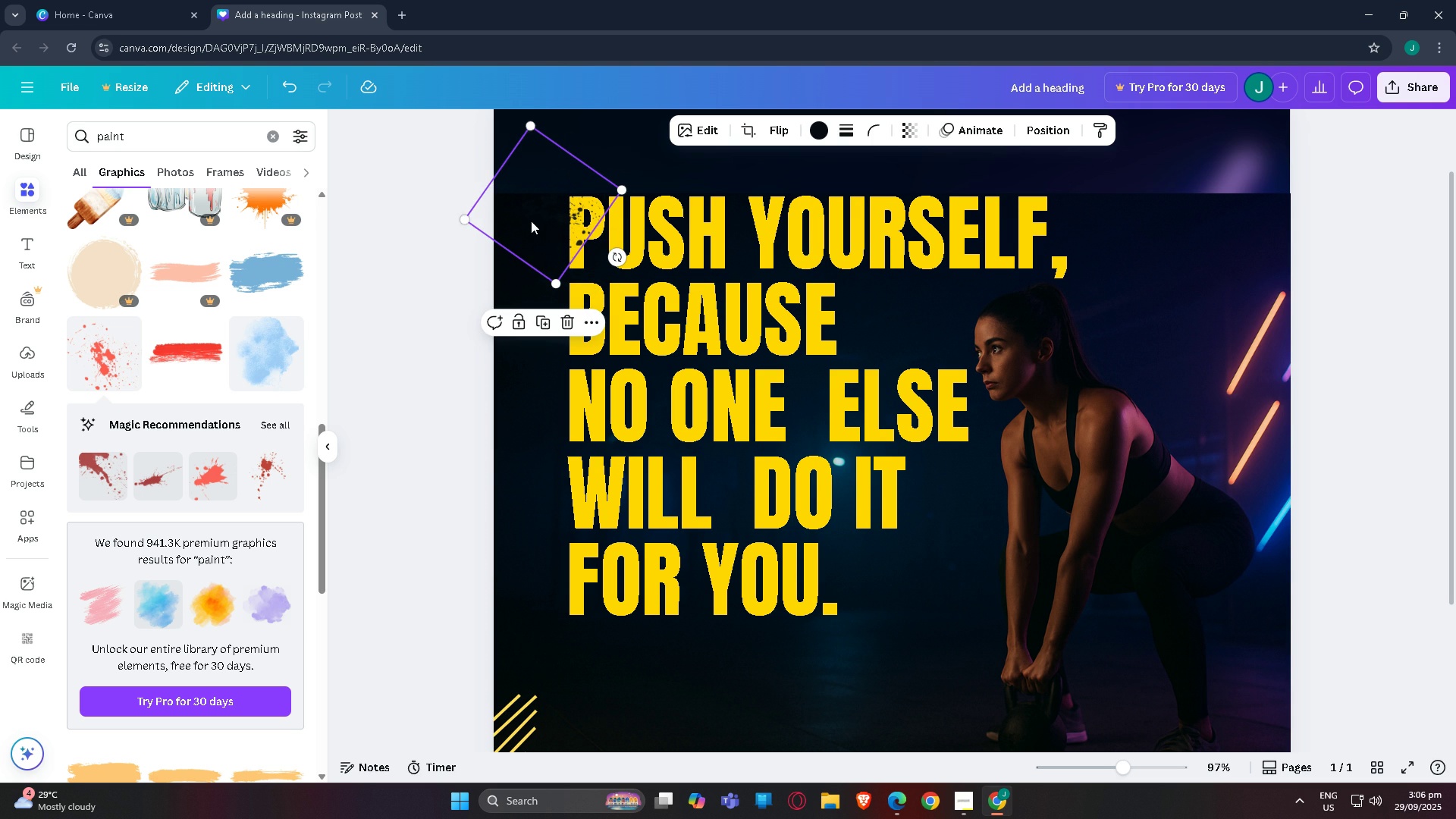 
left_click([531, 221])
 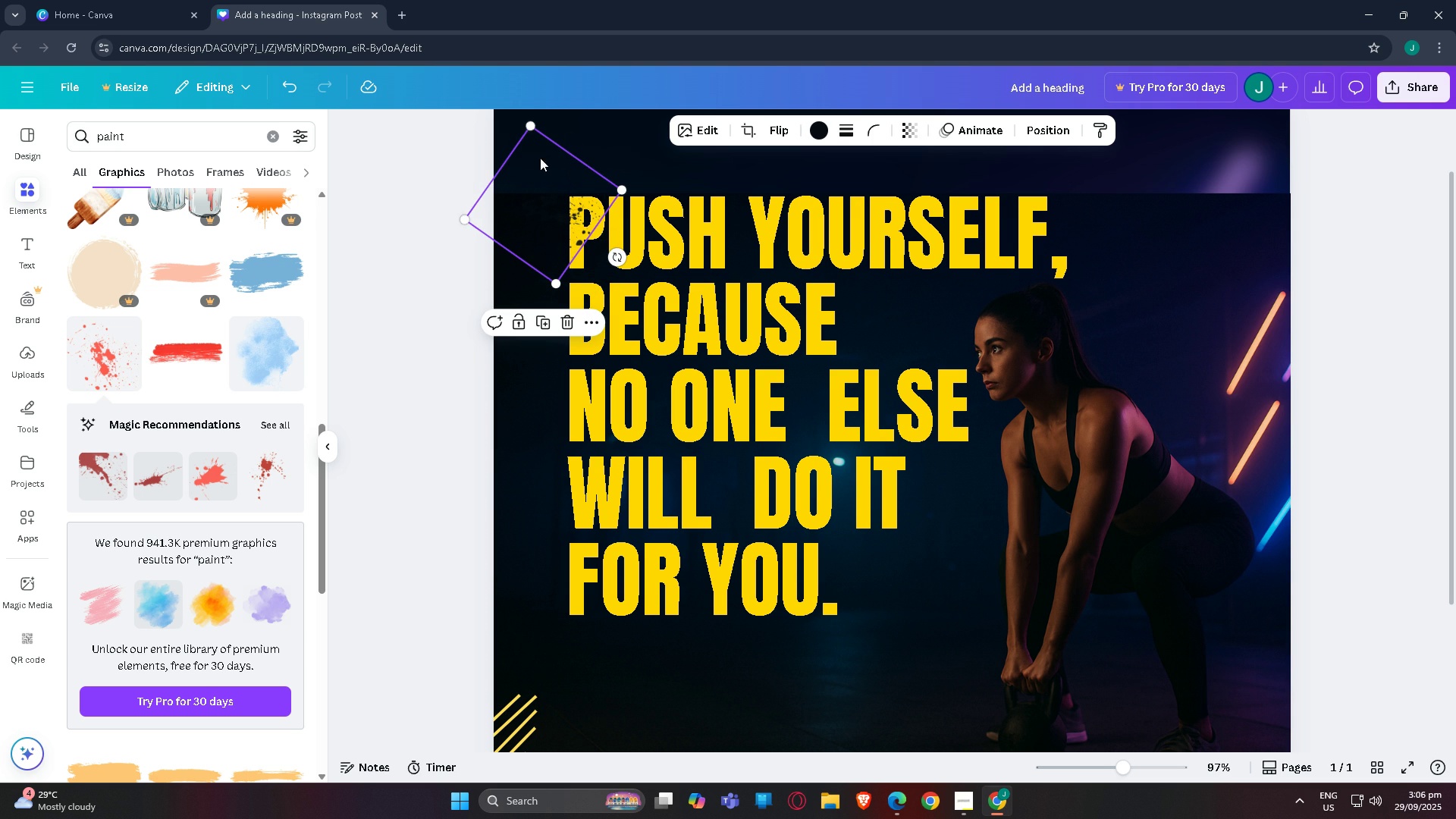 
left_click_drag(start_coordinate=[552, 185], to_coordinate=[541, 167])
 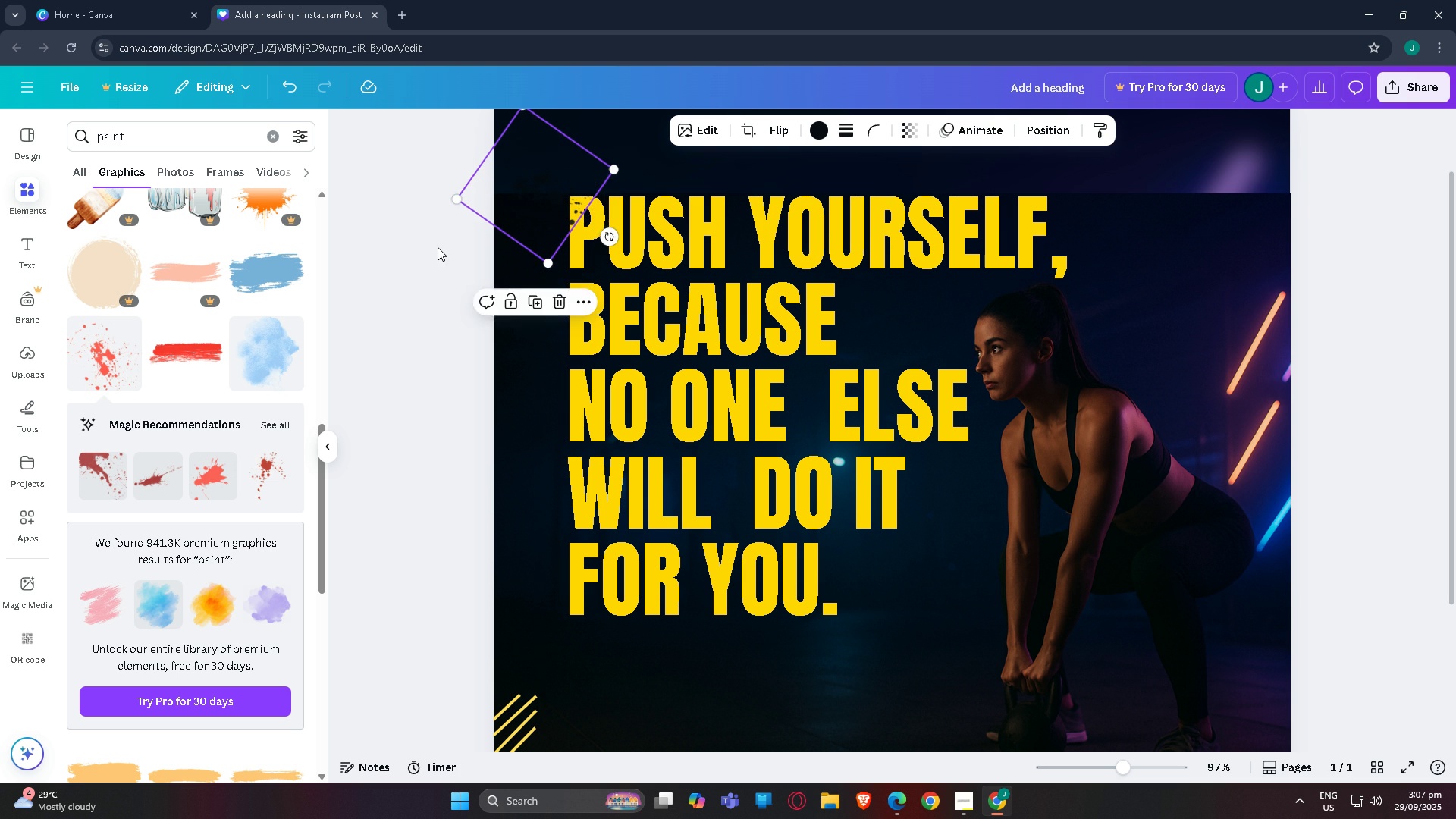 
left_click([438, 247])
 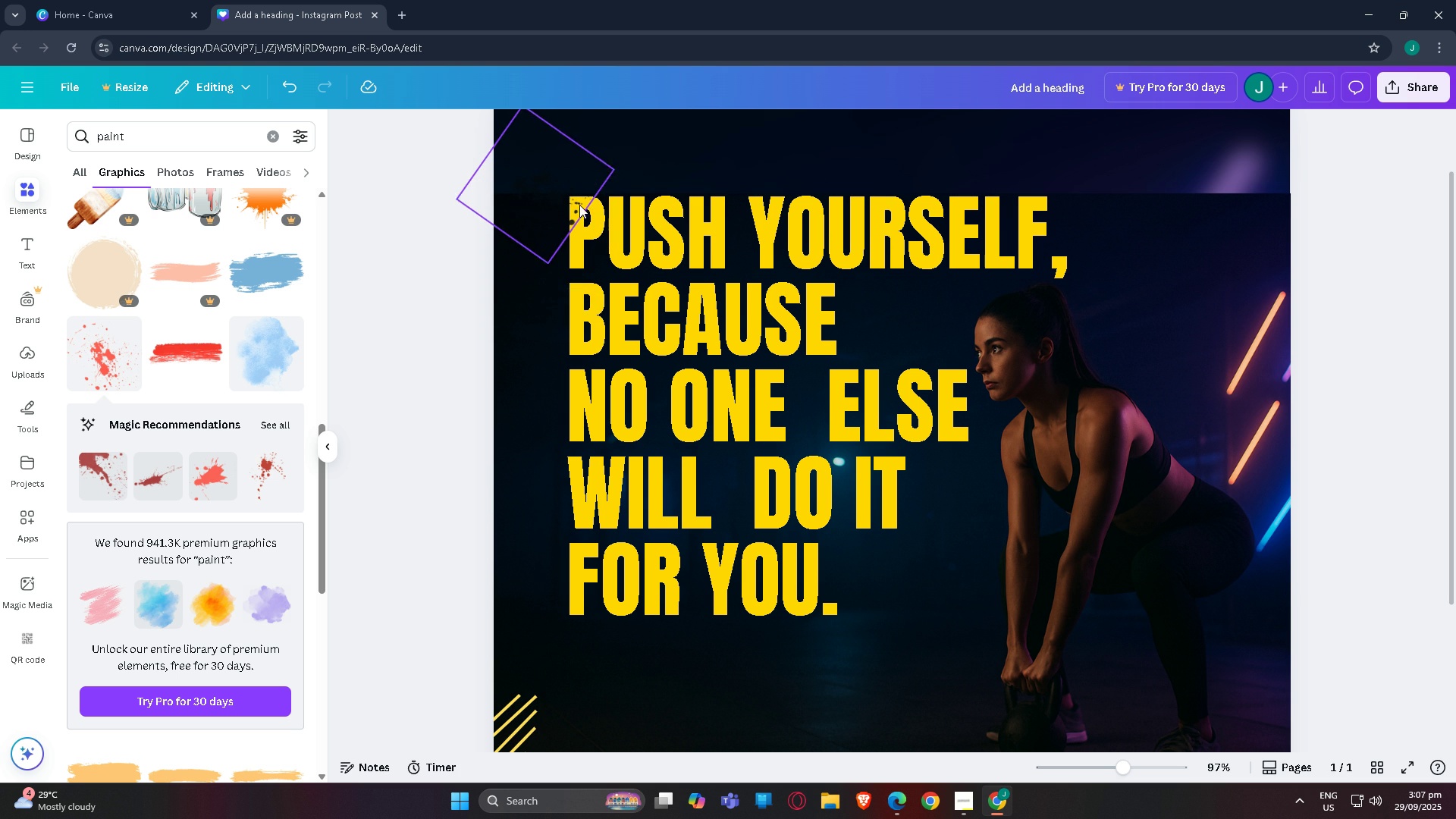 
left_click_drag(start_coordinate=[578, 205], to_coordinate=[569, 215])
 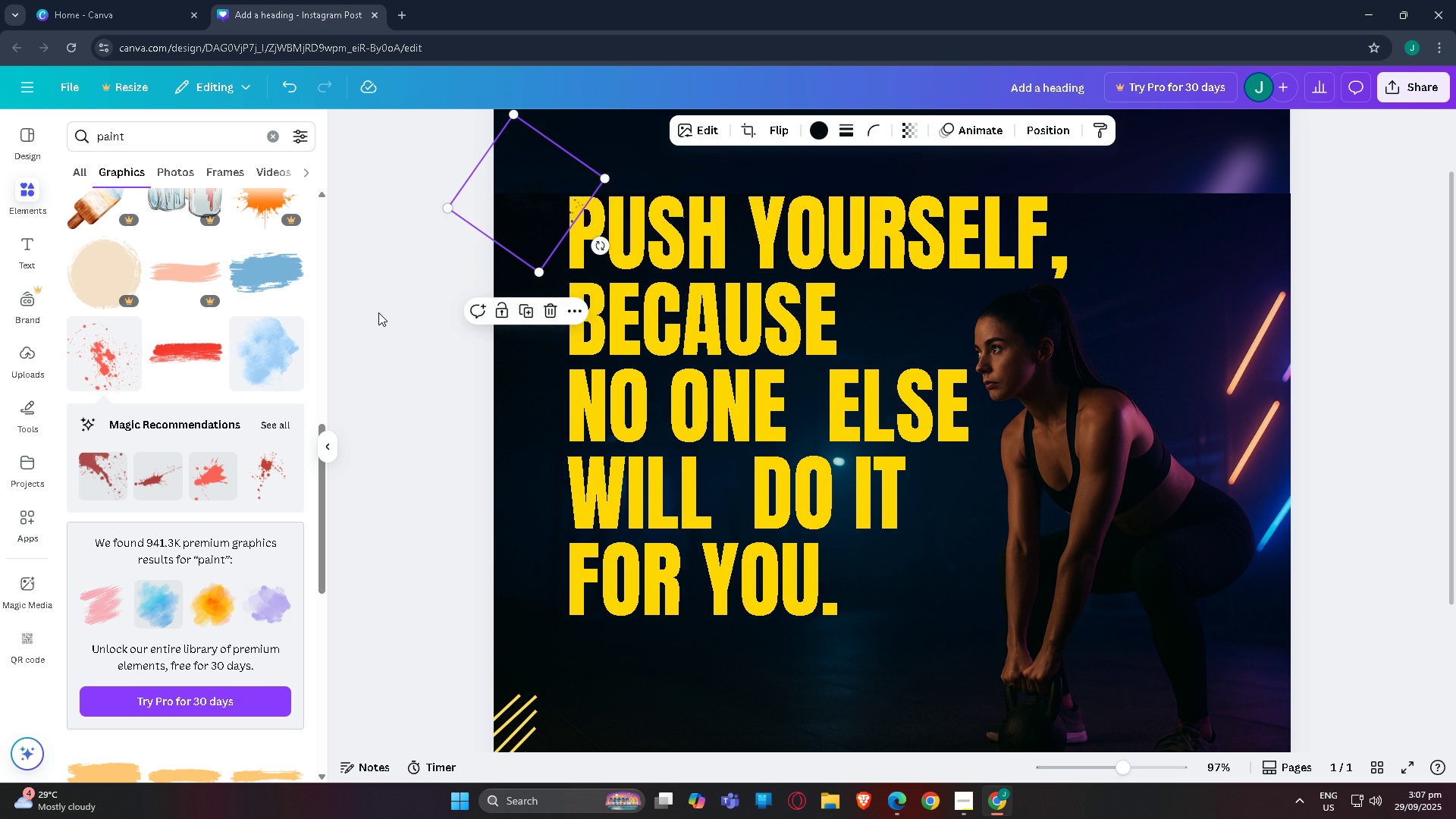 
left_click([378, 312])
 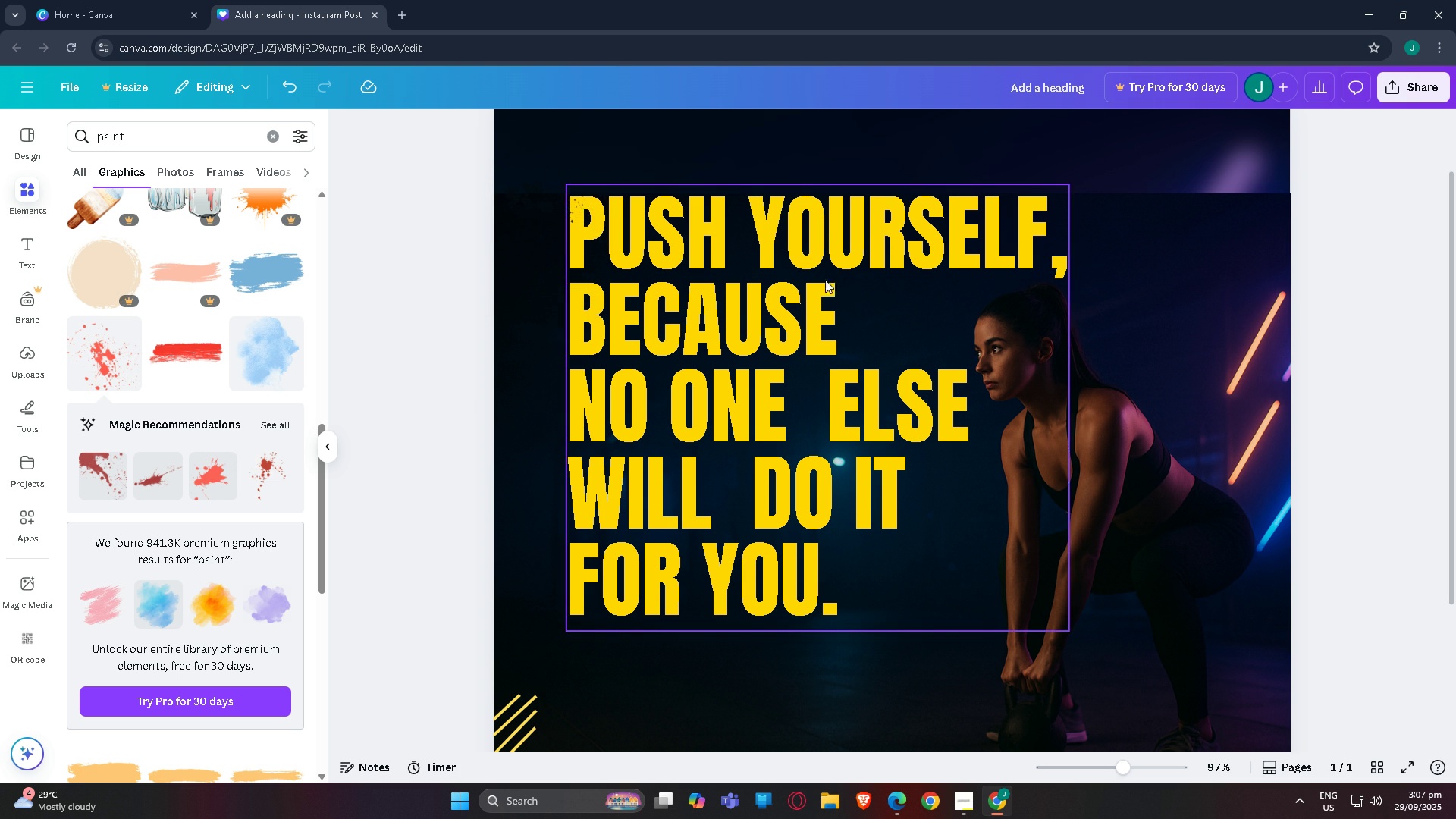 
scroll: coordinate [861, 398], scroll_direction: none, amount: 0.0
 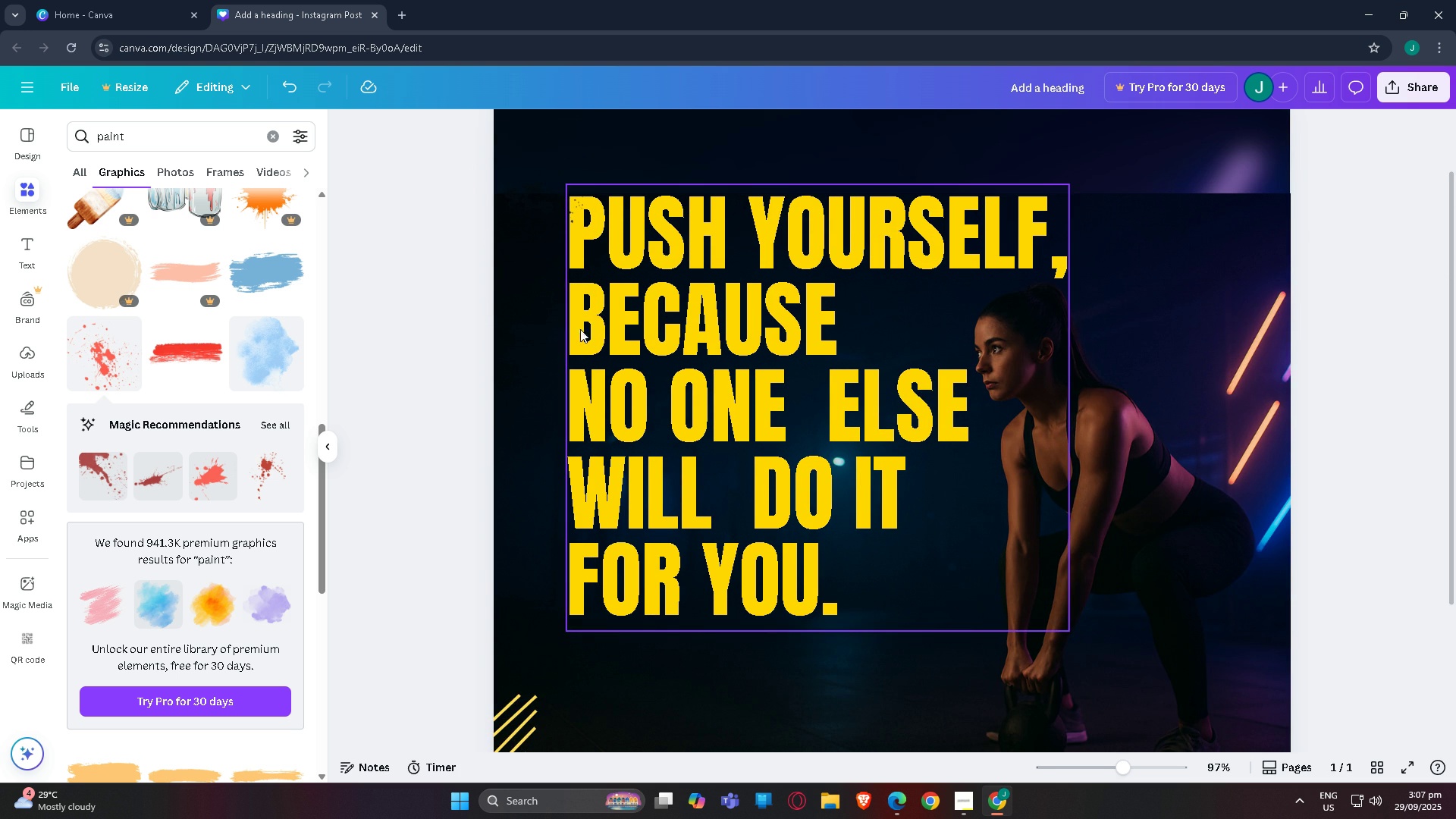 
left_click([552, 184])
 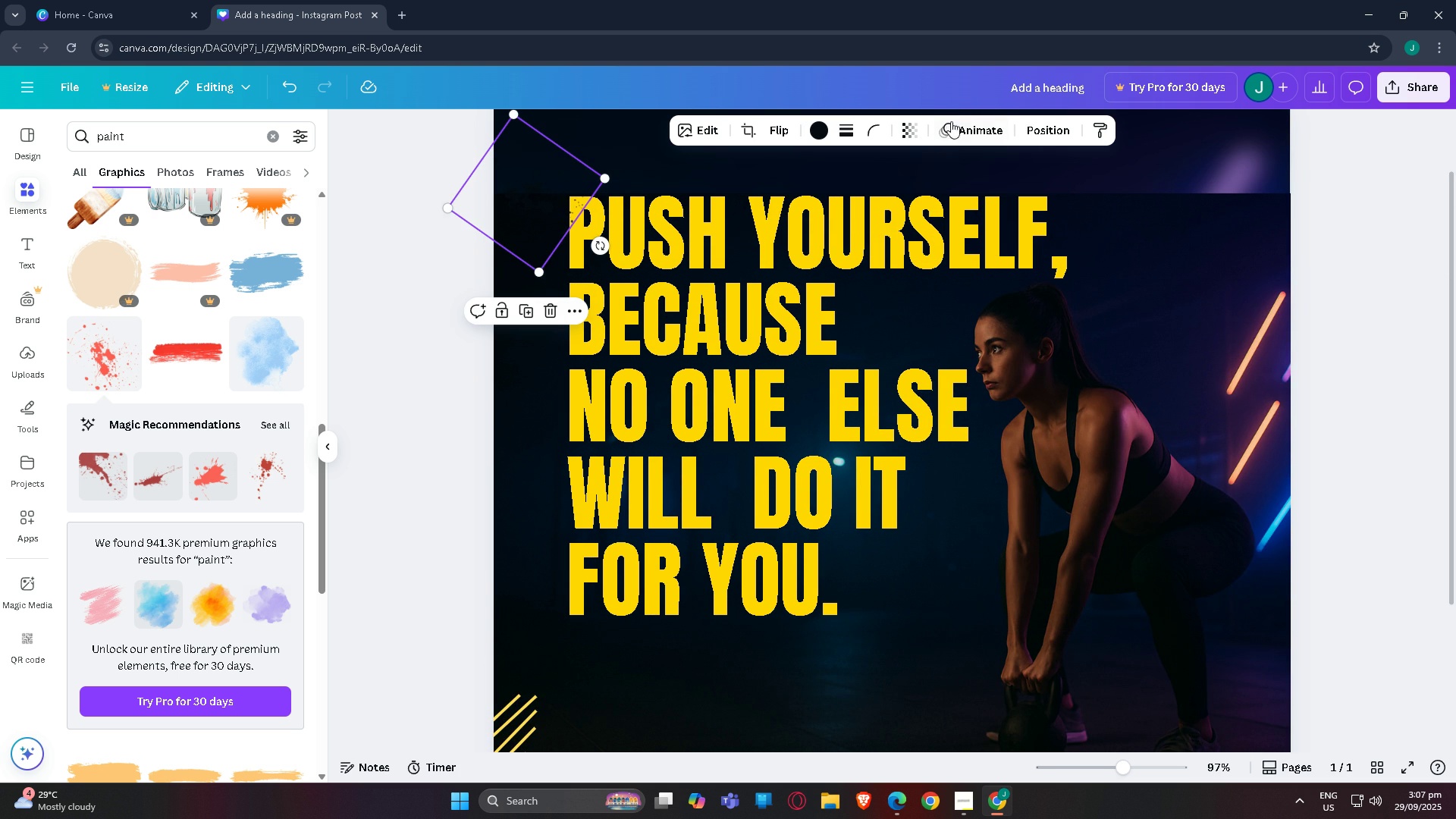 
left_click([750, 130])
 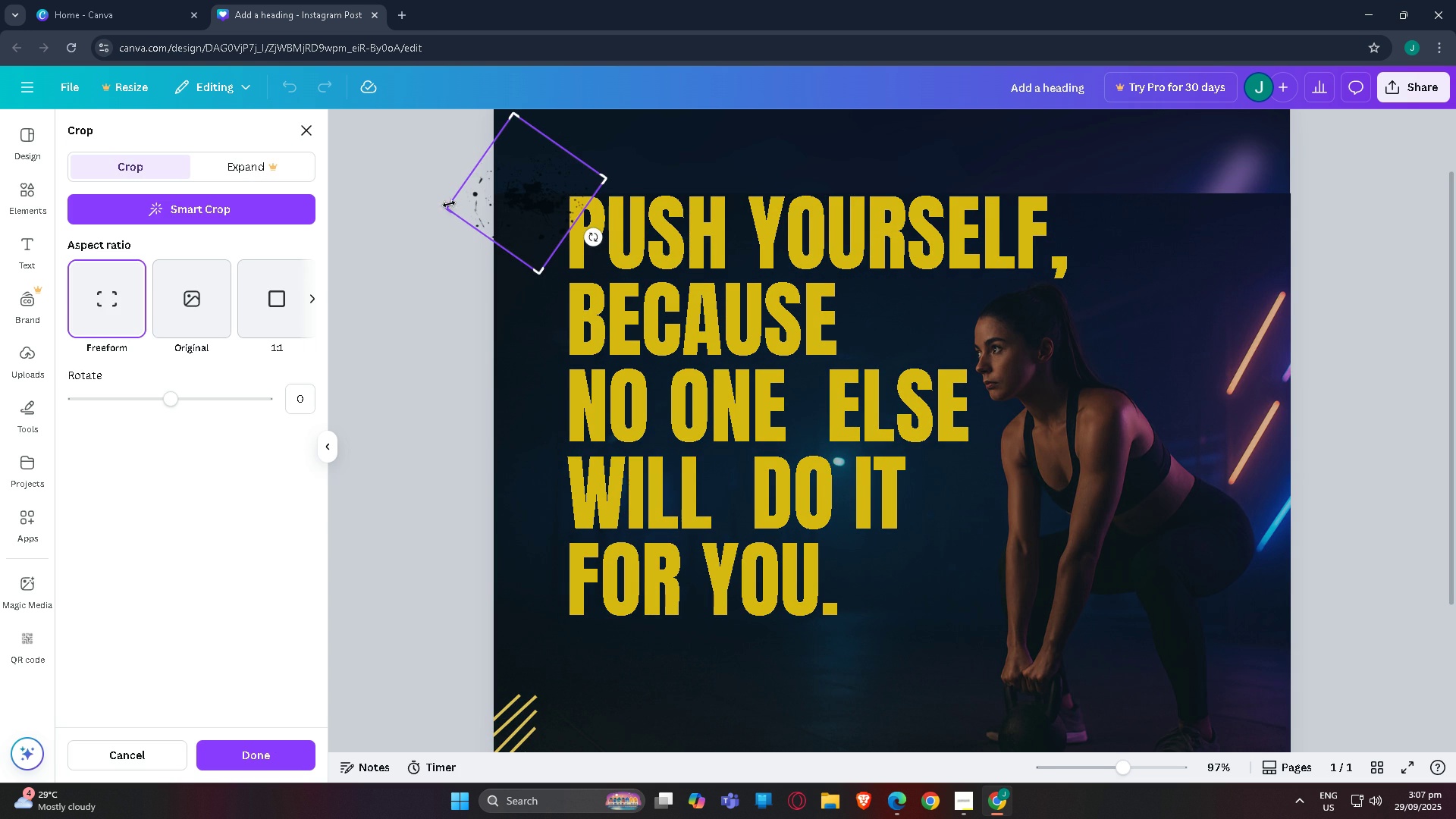 
left_click_drag(start_coordinate=[448, 204], to_coordinate=[513, 252])
 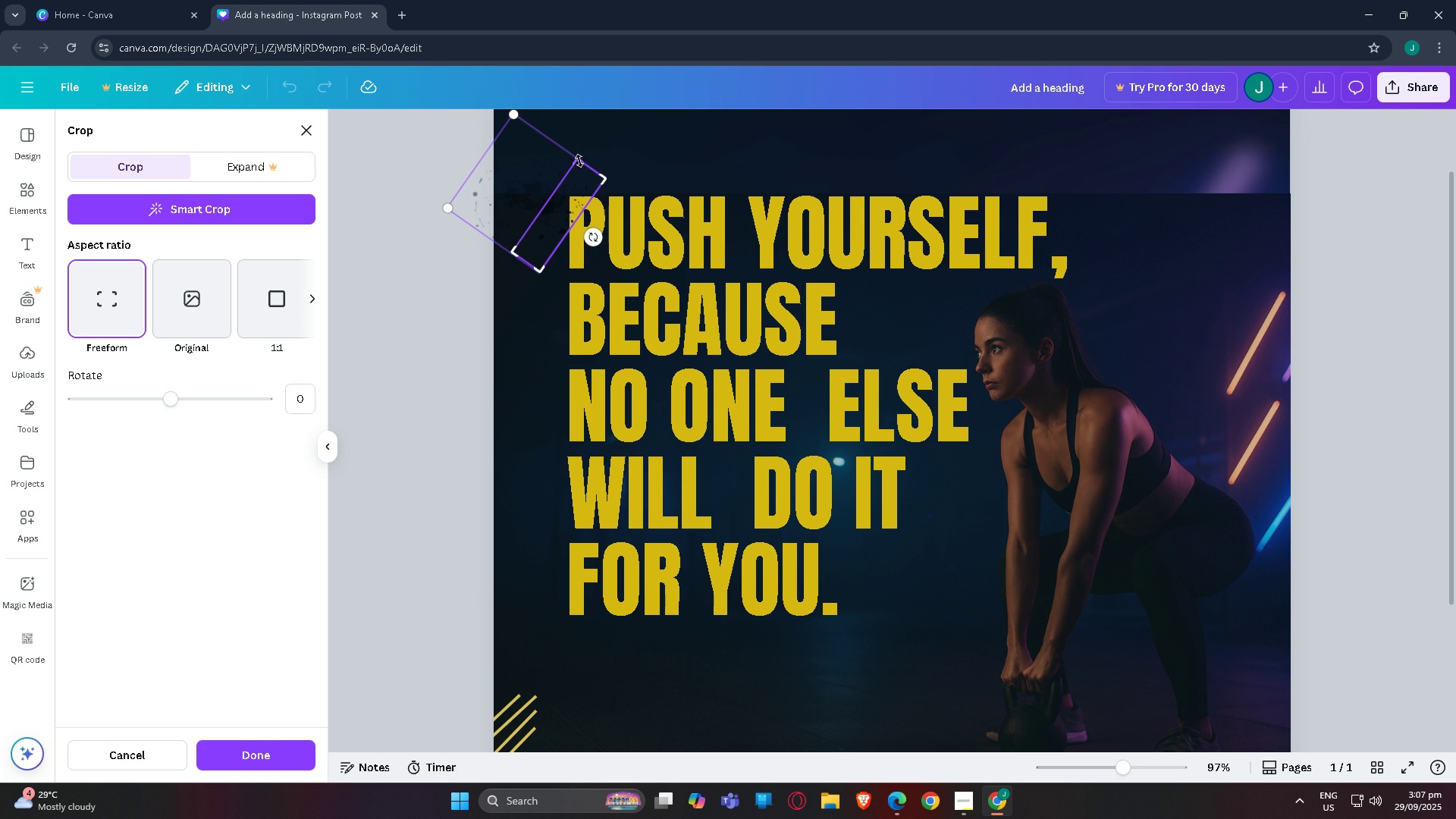 
left_click_drag(start_coordinate=[579, 161], to_coordinate=[571, 193])
 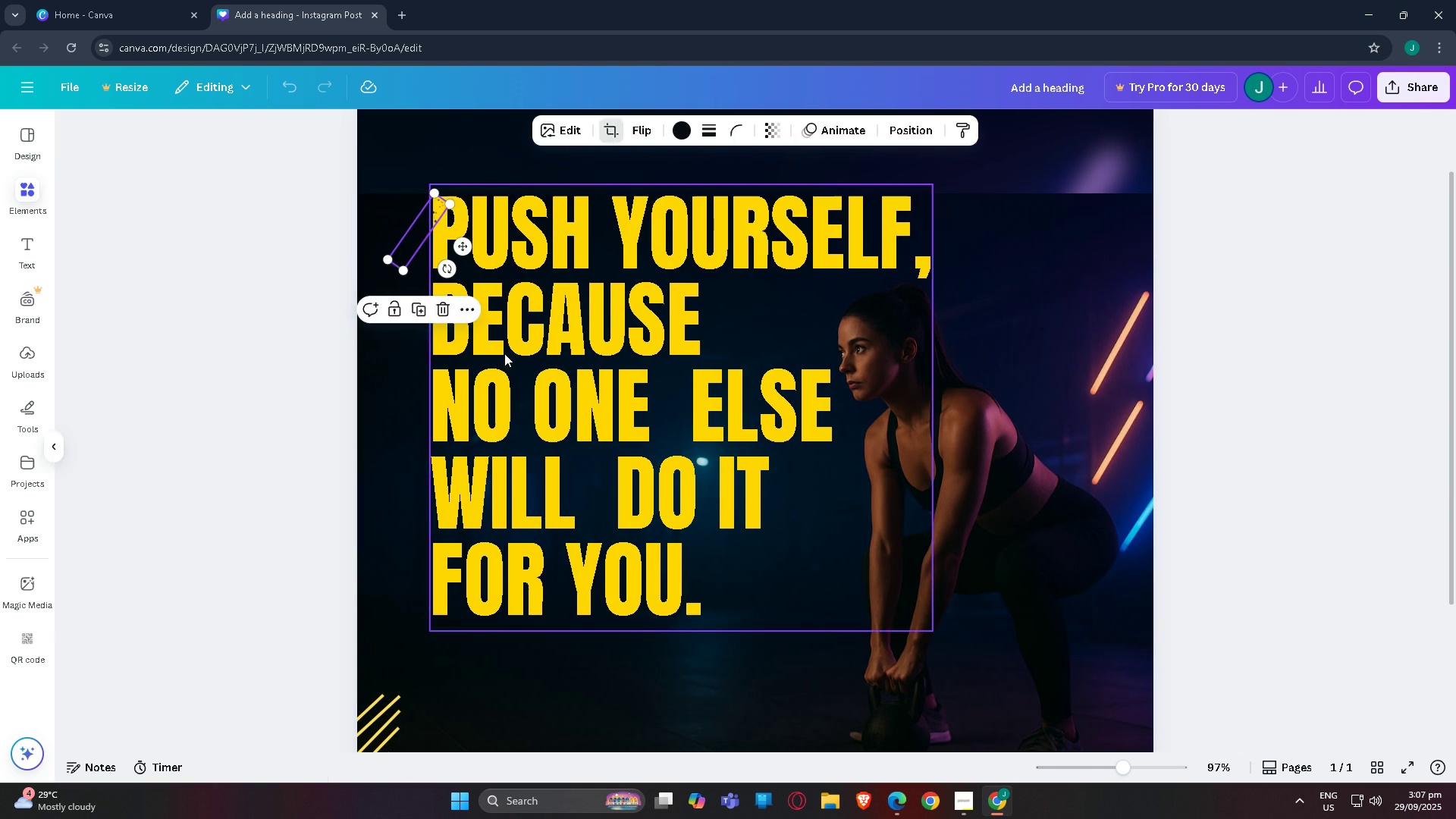 
left_click([504, 353])
 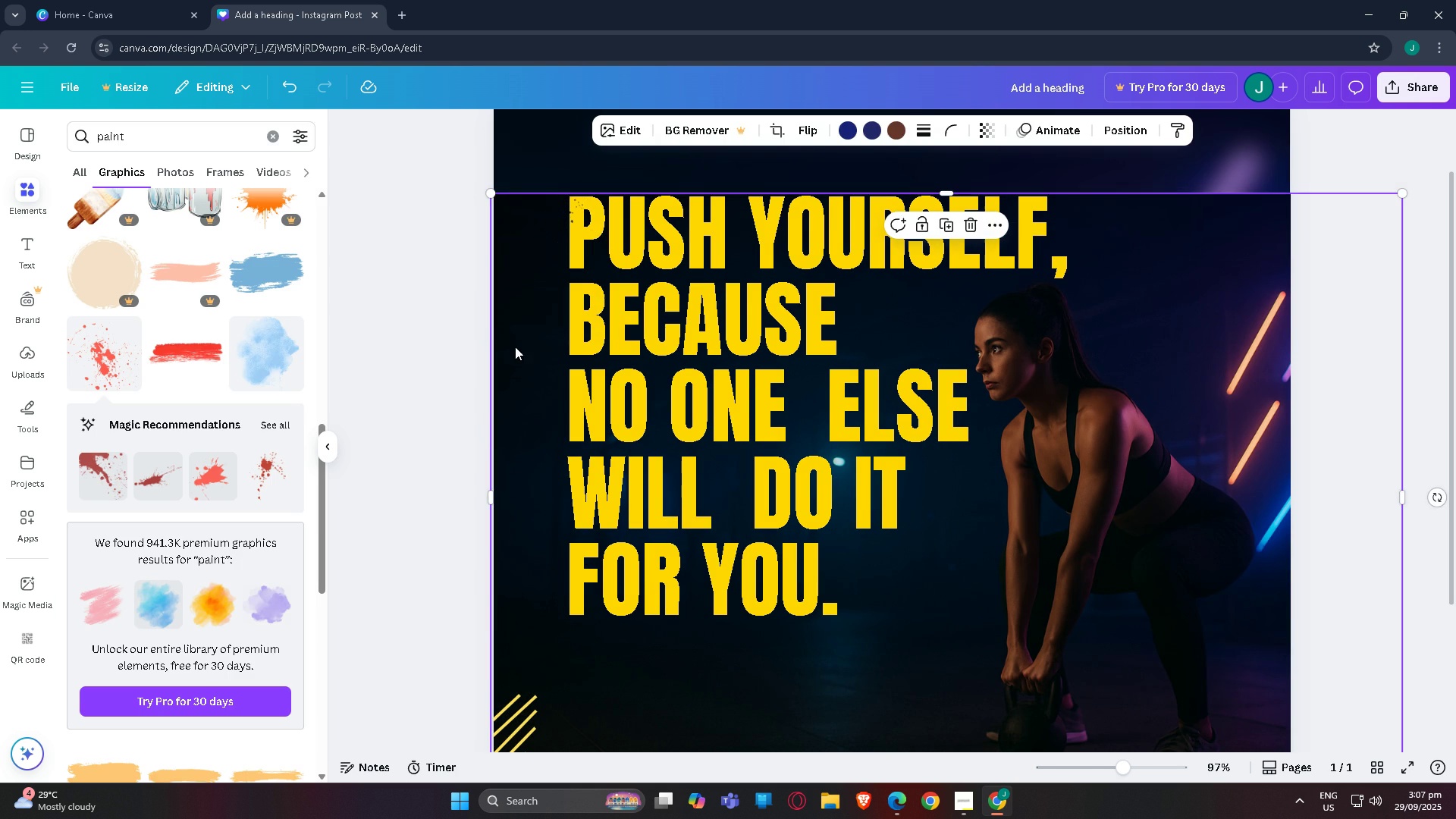 
left_click([515, 347])
 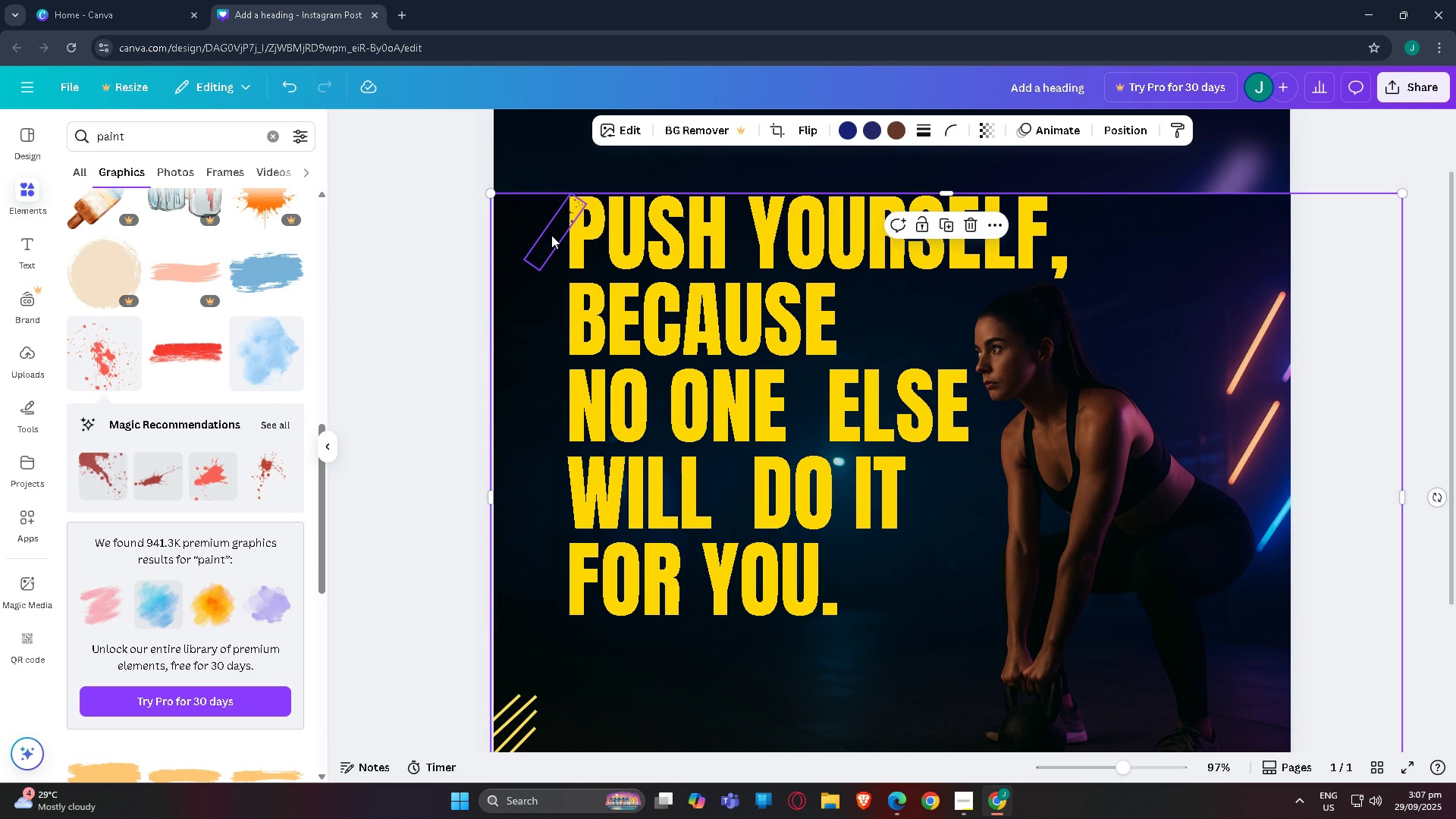 
left_click([551, 234])
 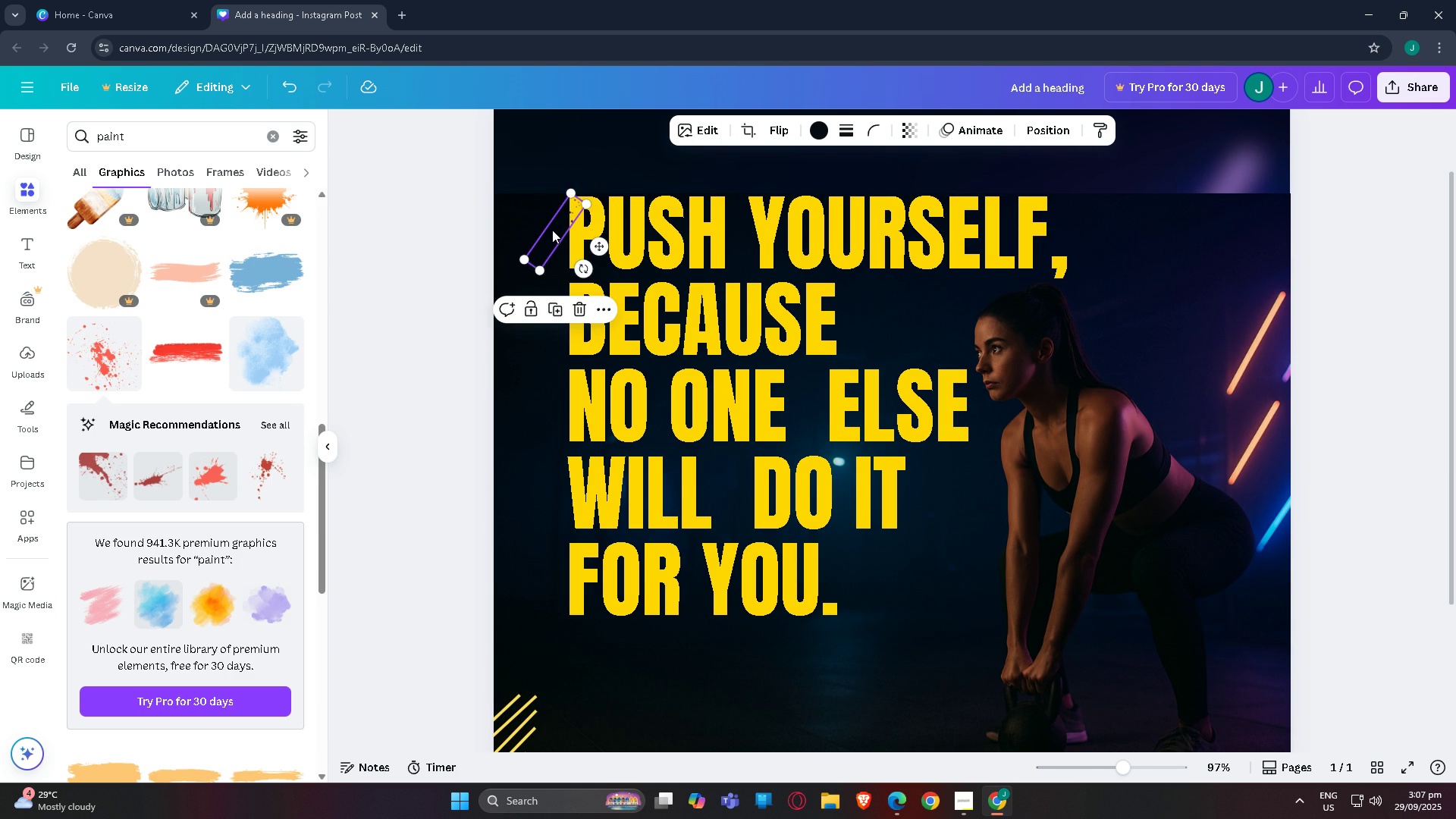 
left_click_drag(start_coordinate=[551, 234], to_coordinate=[555, 230])
 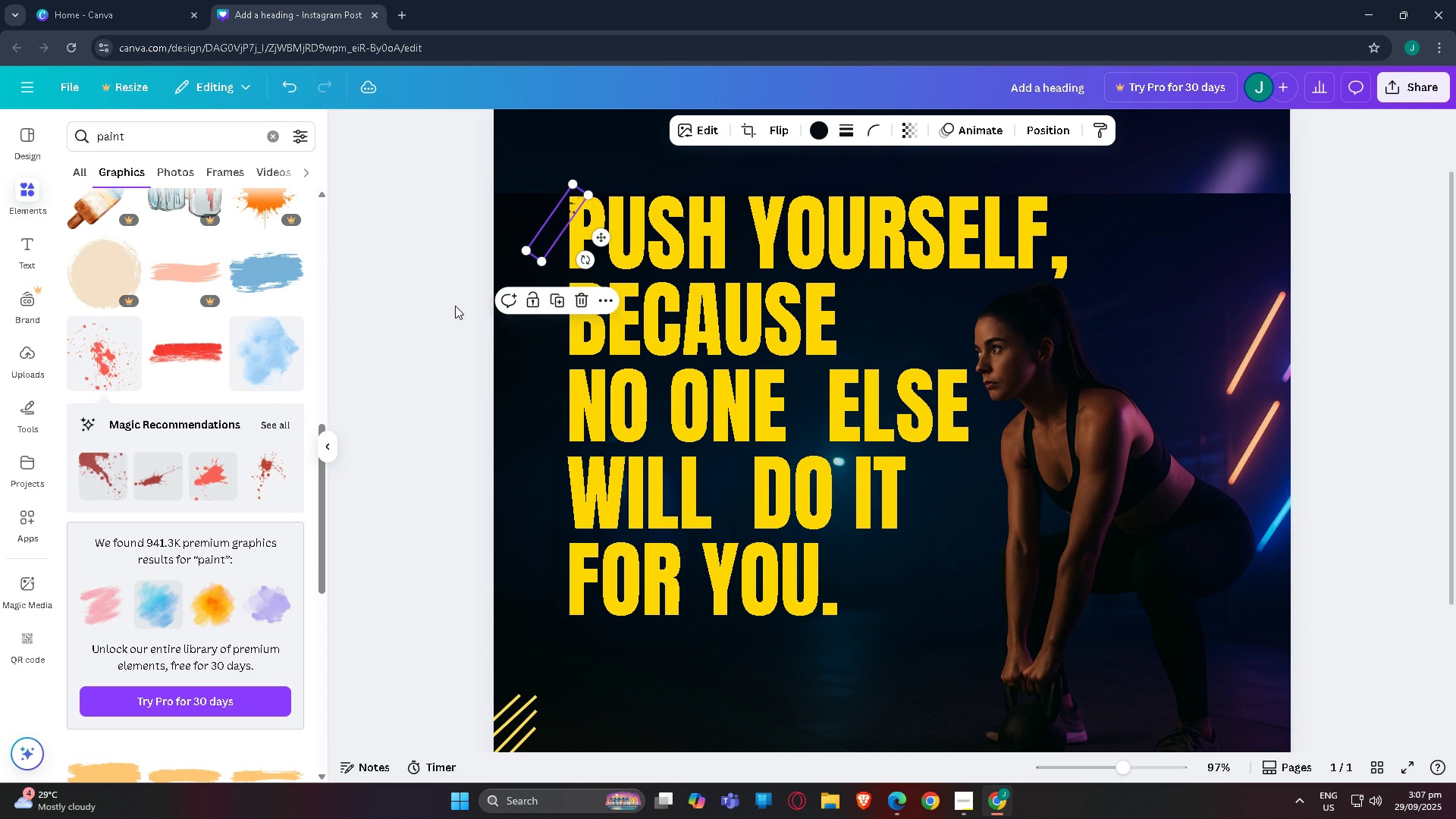 
left_click([455, 306])
 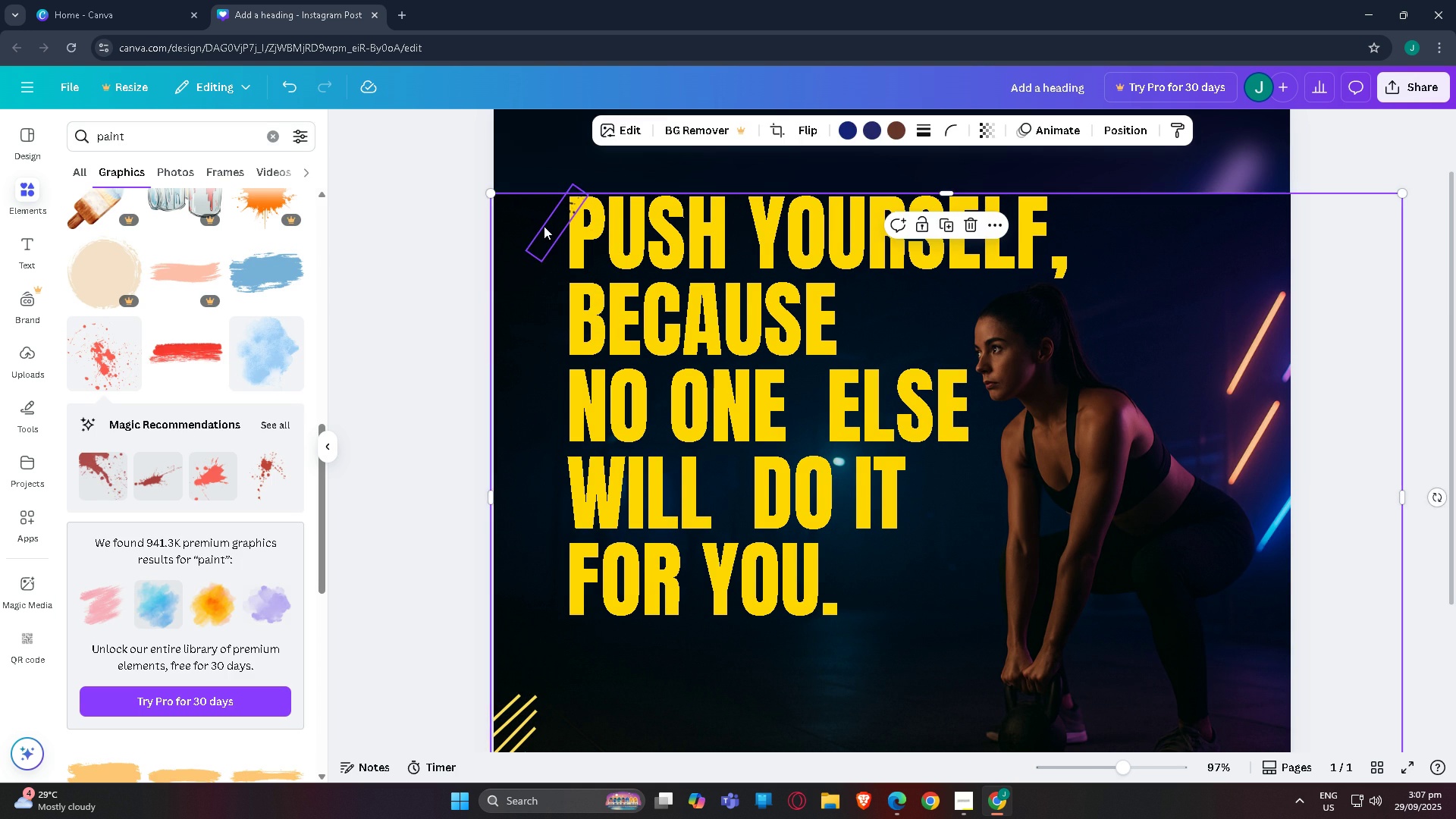 
left_click_drag(start_coordinate=[544, 231], to_coordinate=[549, 234])
 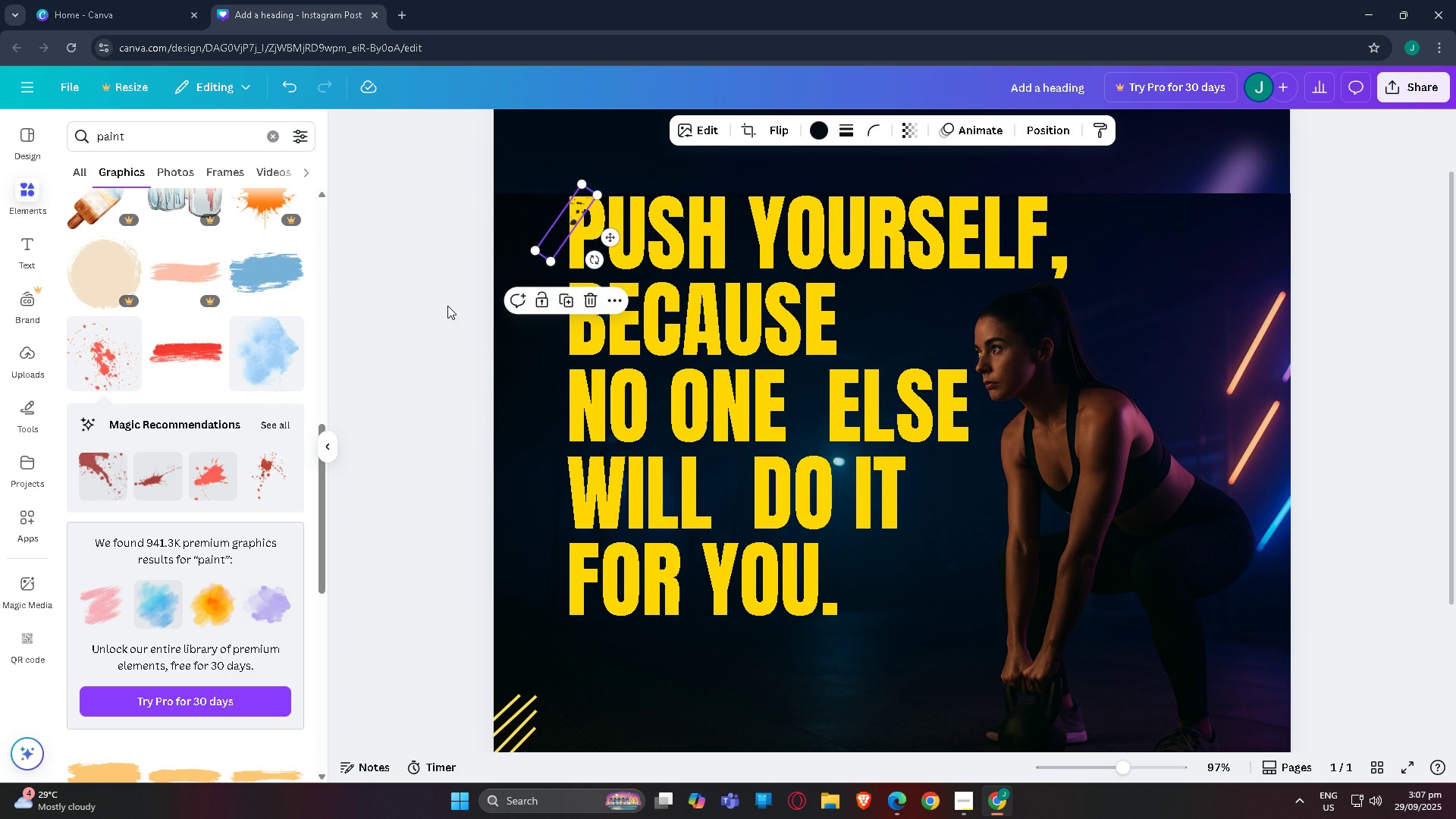 
left_click([447, 306])
 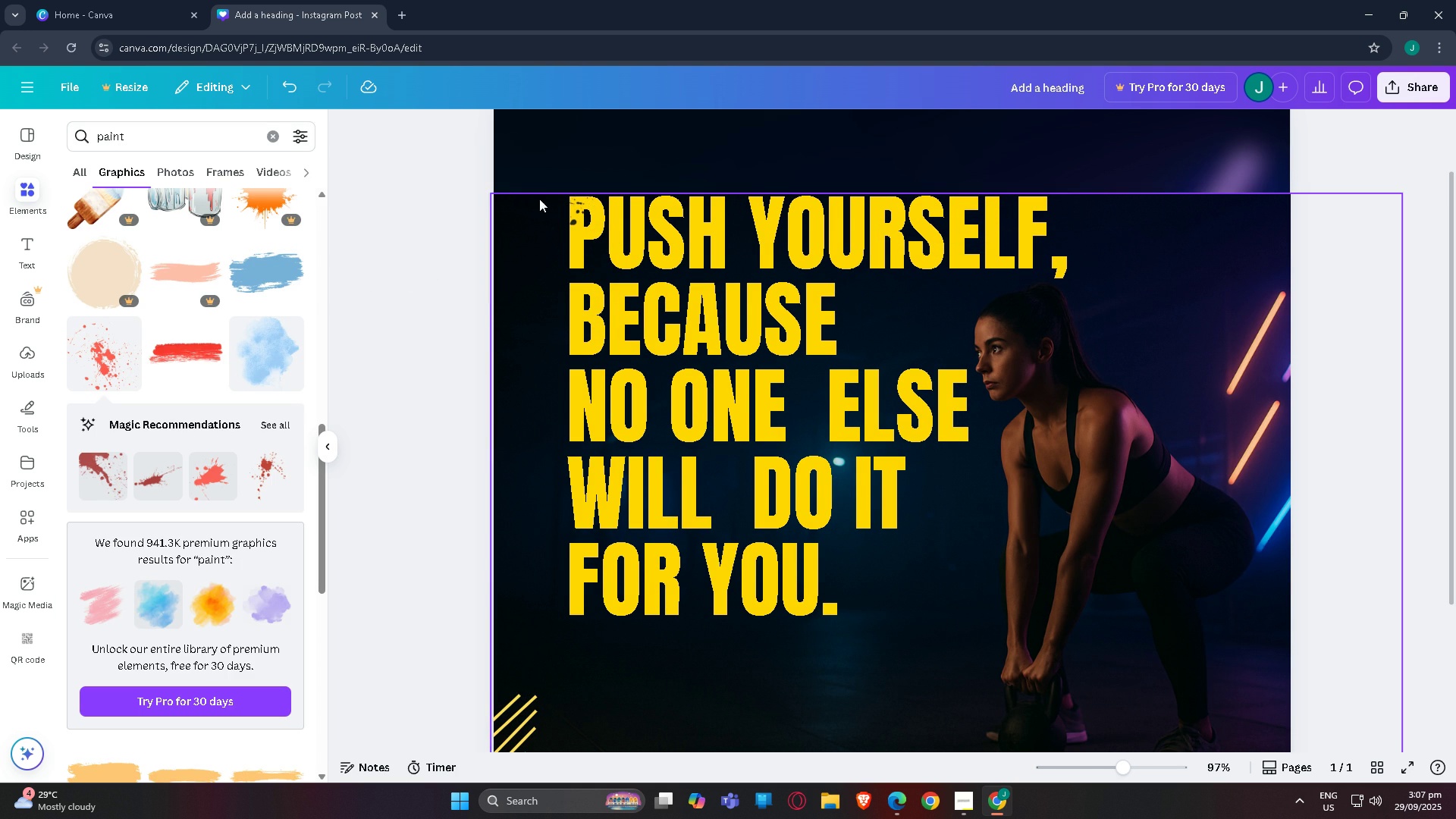 
left_click([564, 224])
 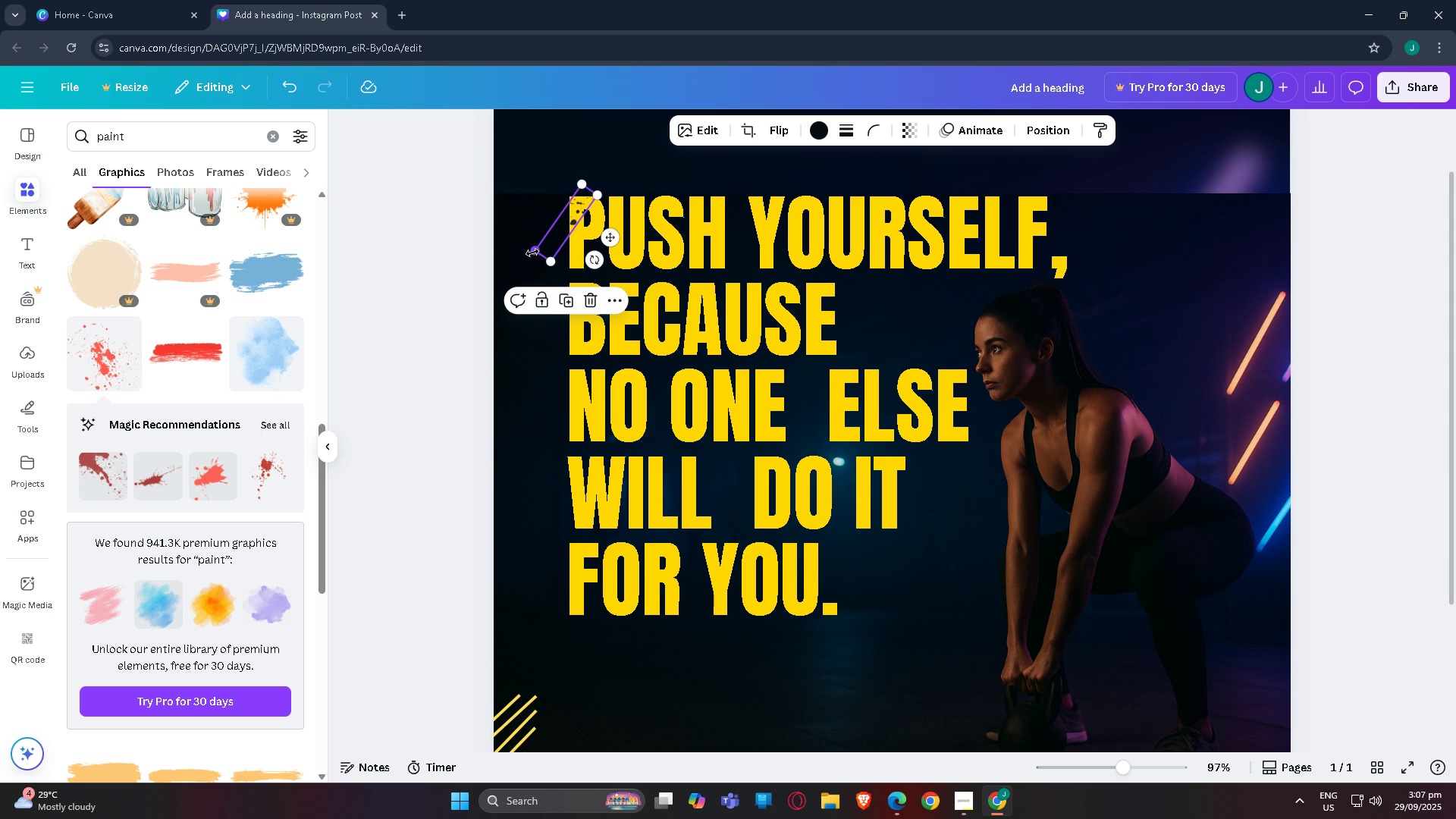 
left_click_drag(start_coordinate=[533, 253], to_coordinate=[481, 245])
 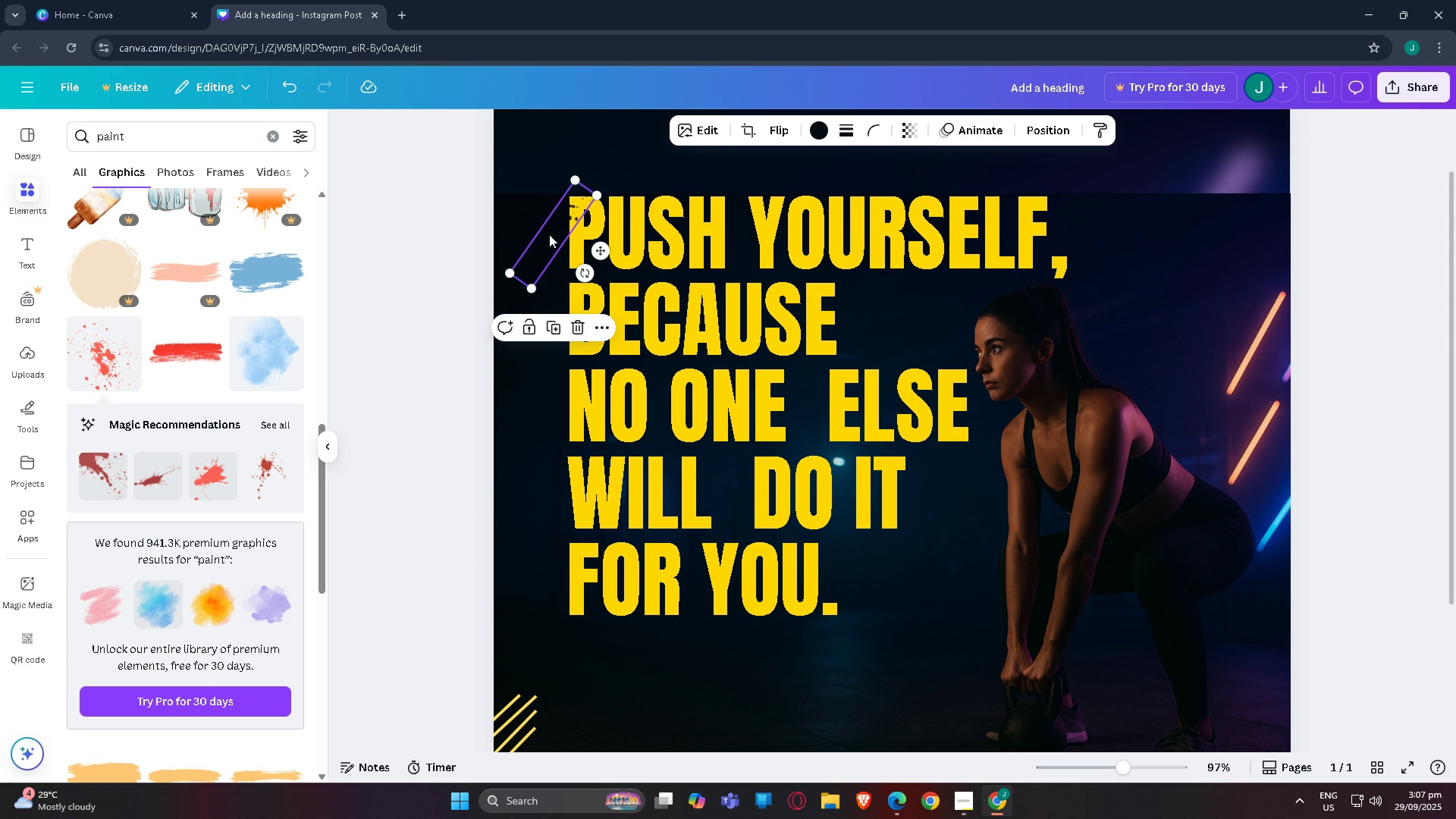 
left_click_drag(start_coordinate=[549, 234], to_coordinate=[564, 234])
 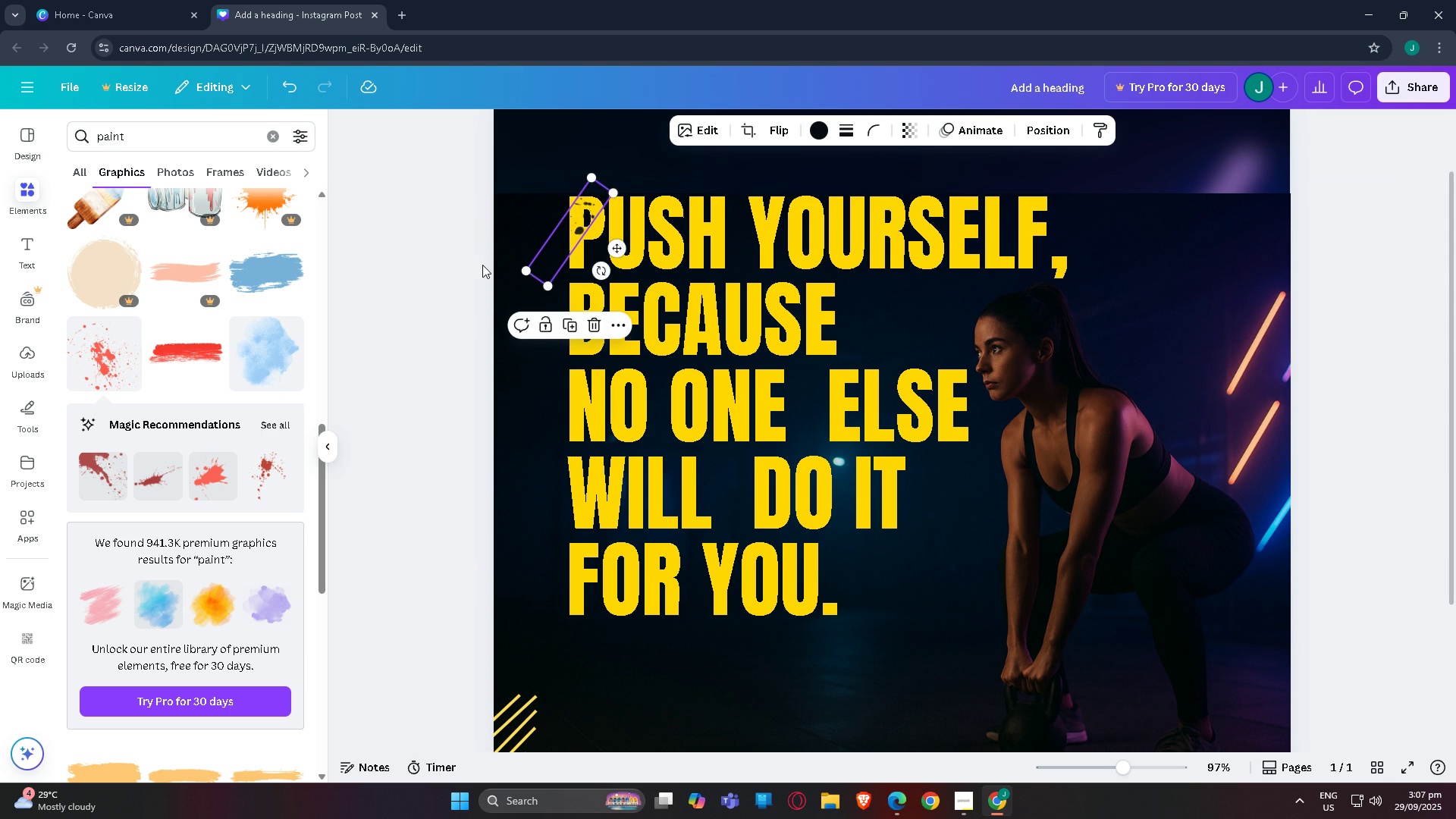 
left_click([482, 265])
 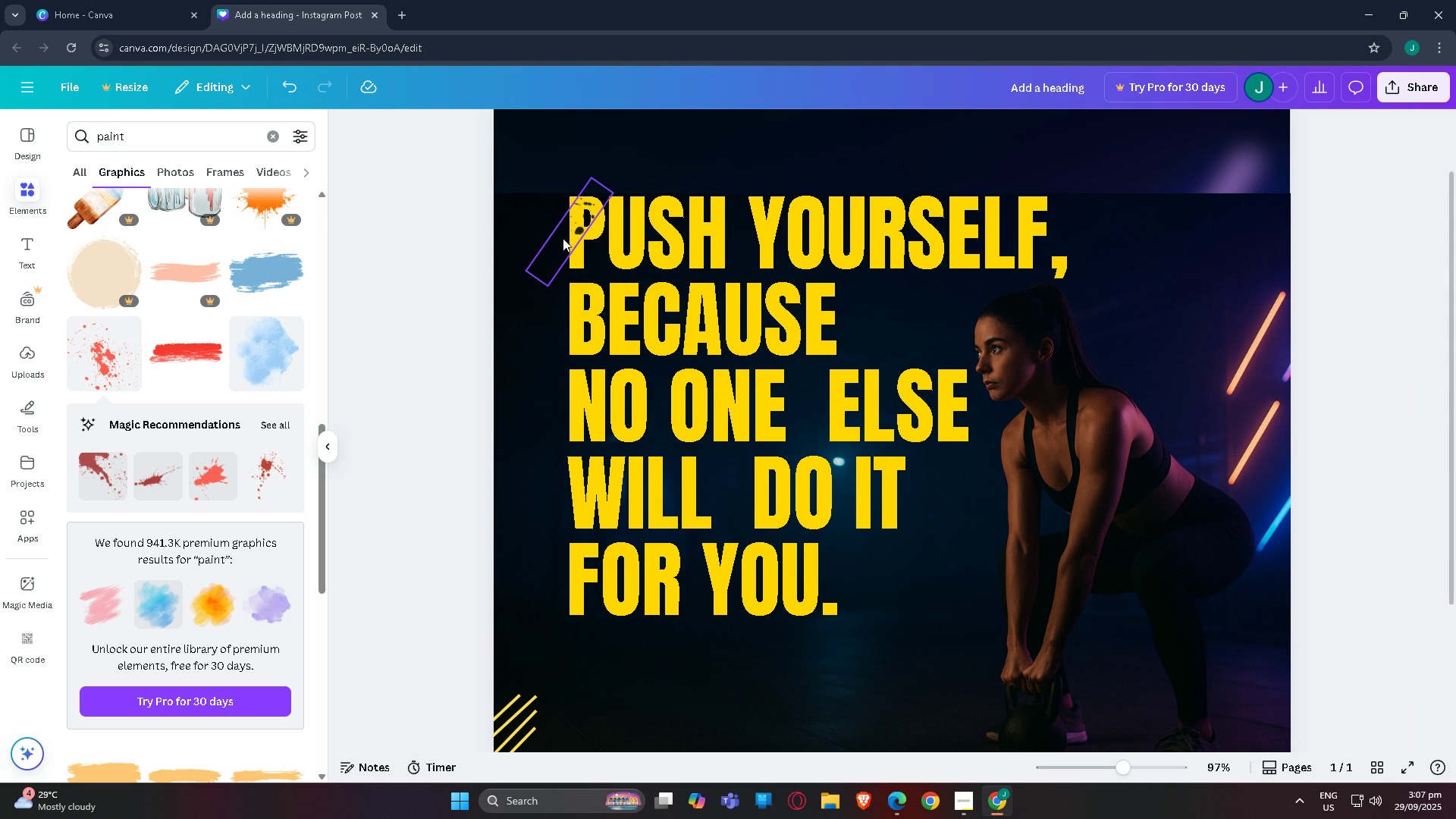 
left_click_drag(start_coordinate=[582, 234], to_coordinate=[572, 236])
 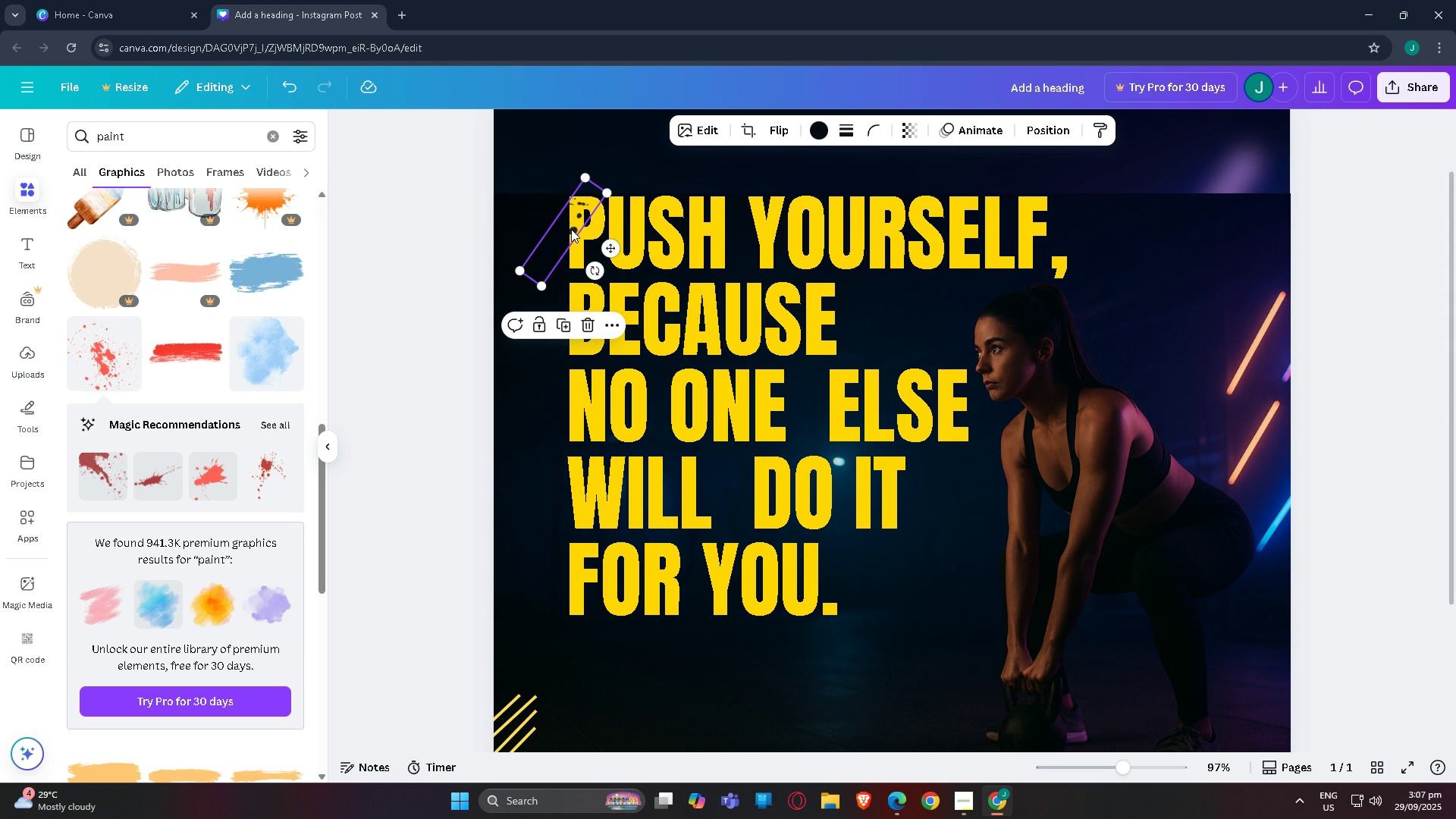 
left_click([571, 229])
 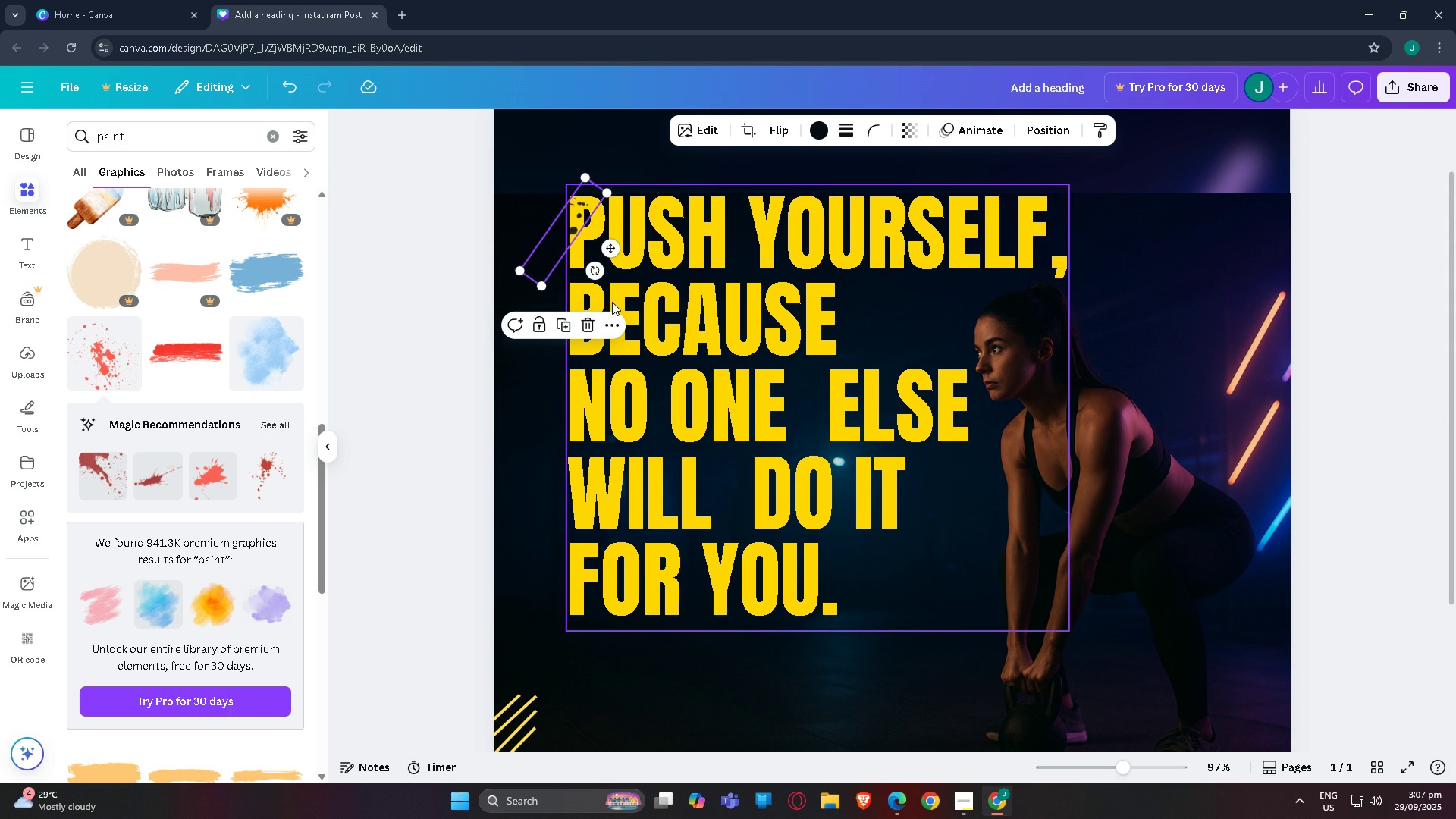 
key(F12)
 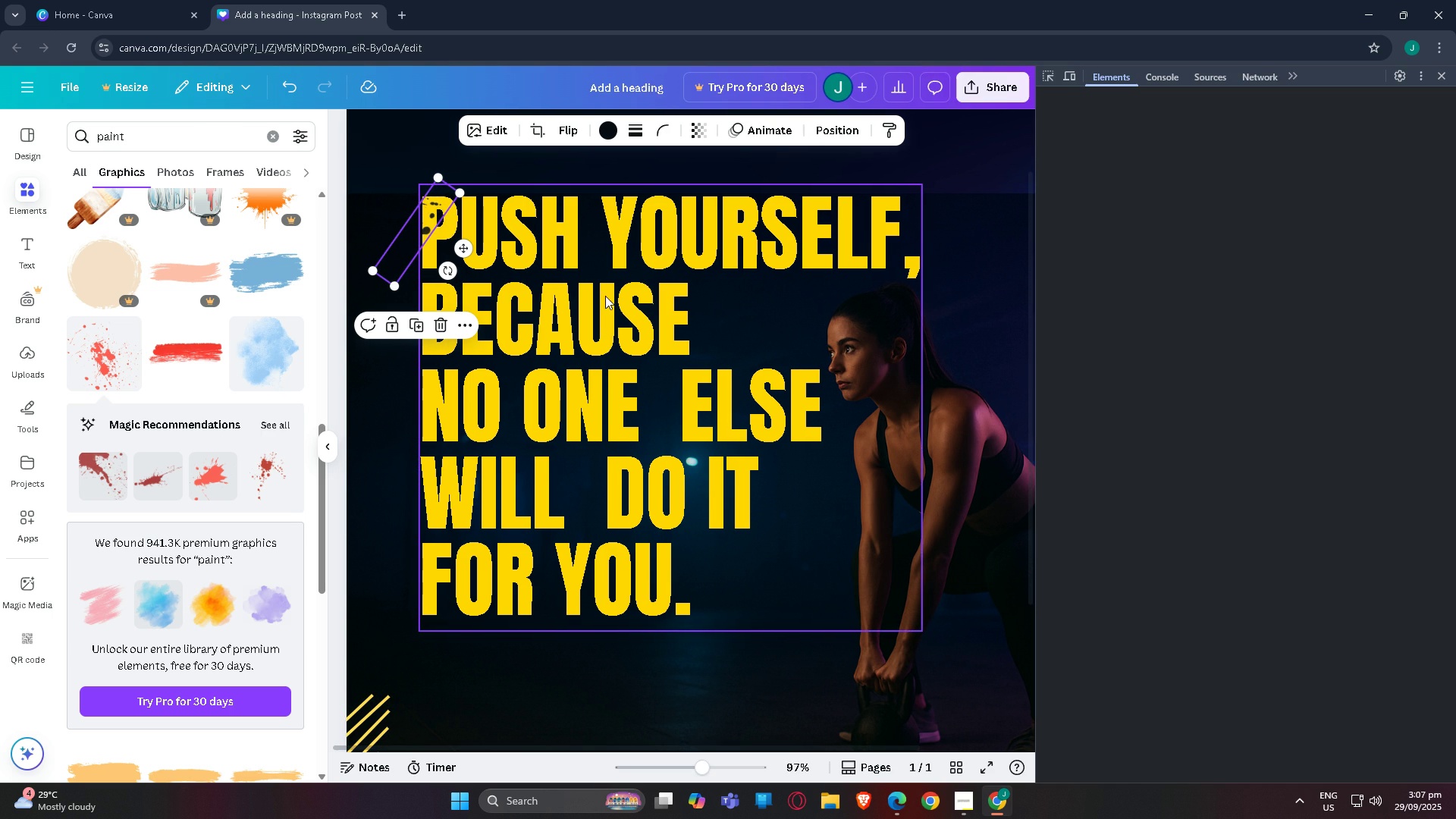 
key(Delete)
 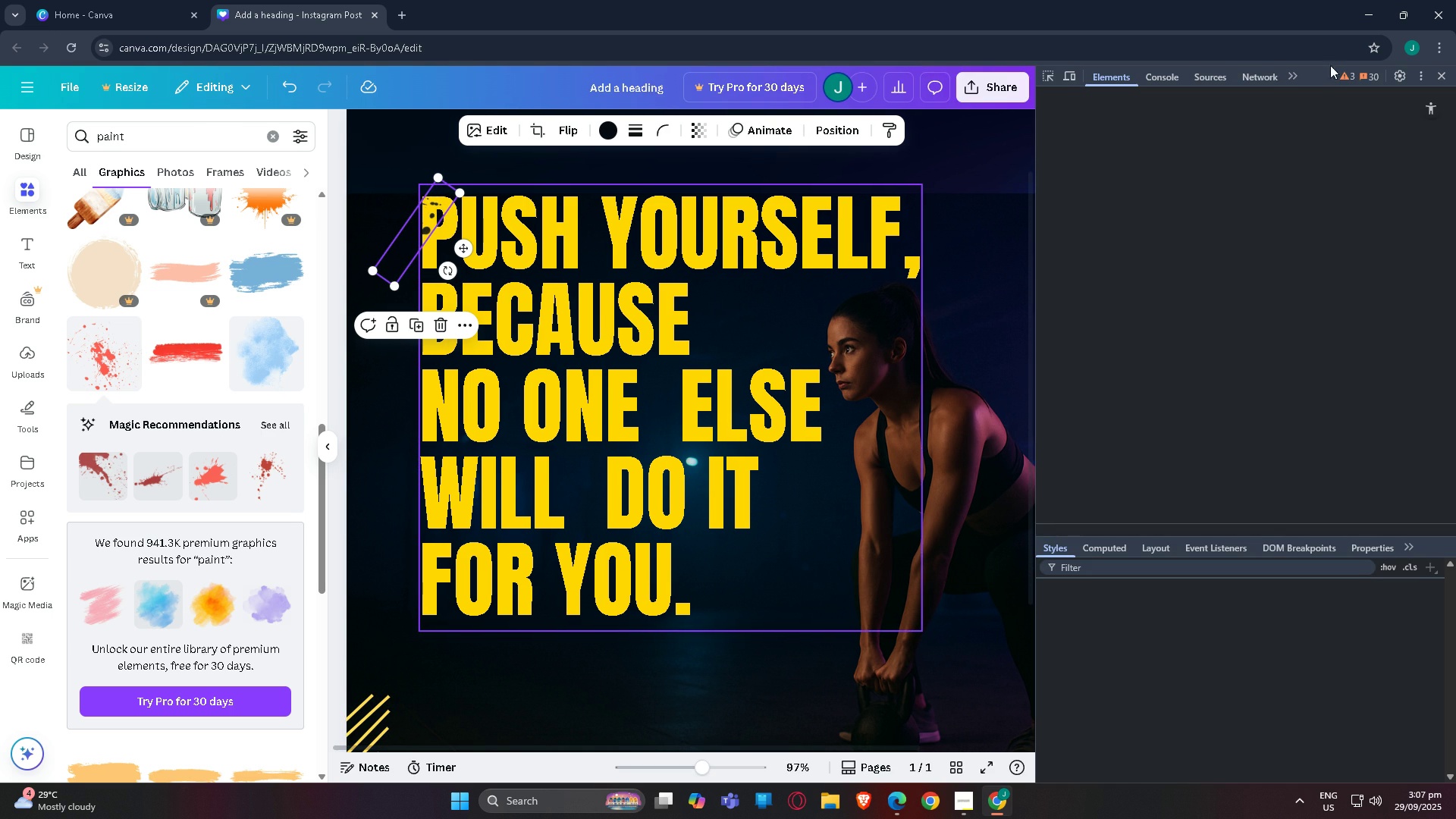 
key(F12)
 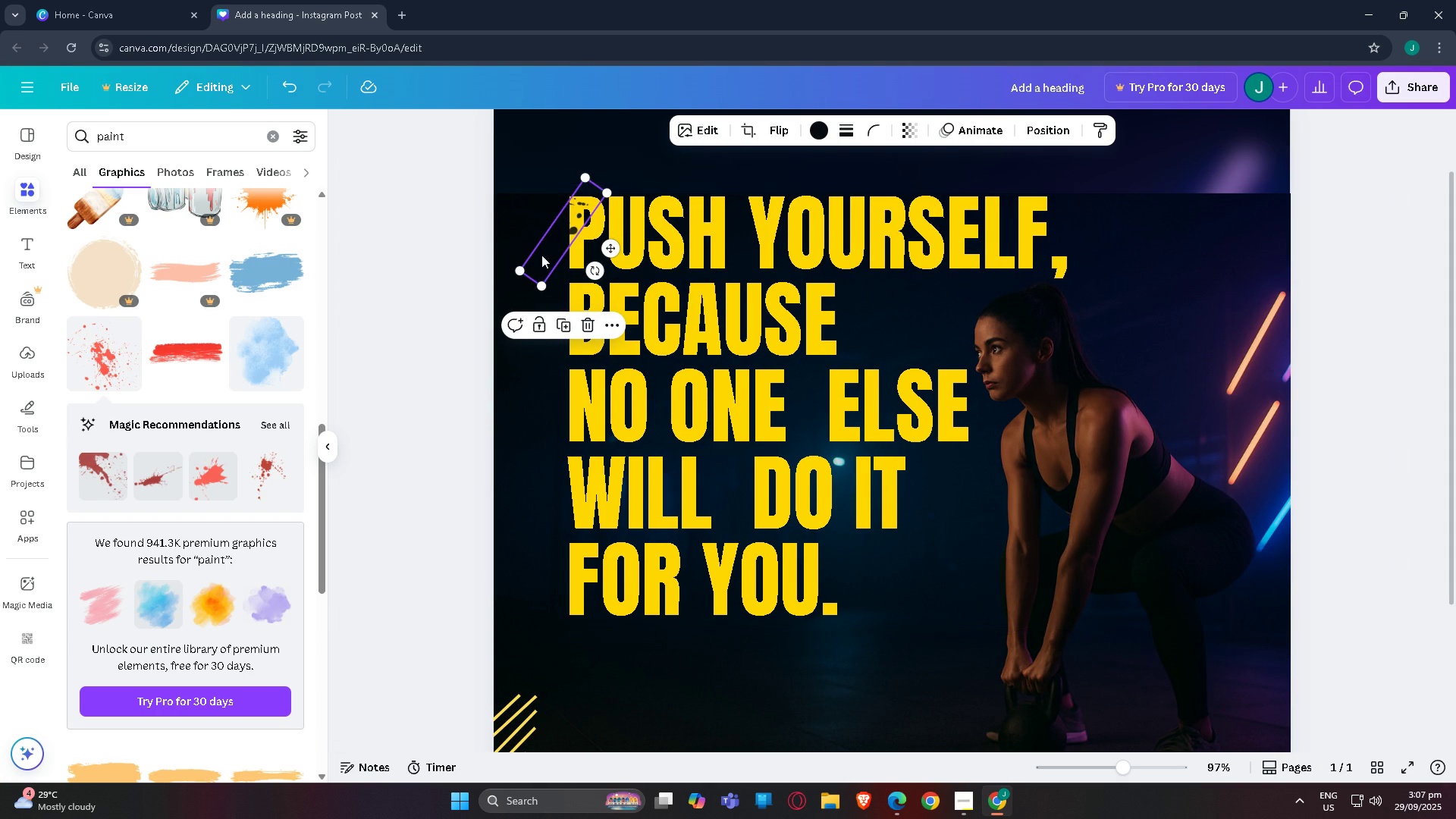 
left_click([589, 336])
 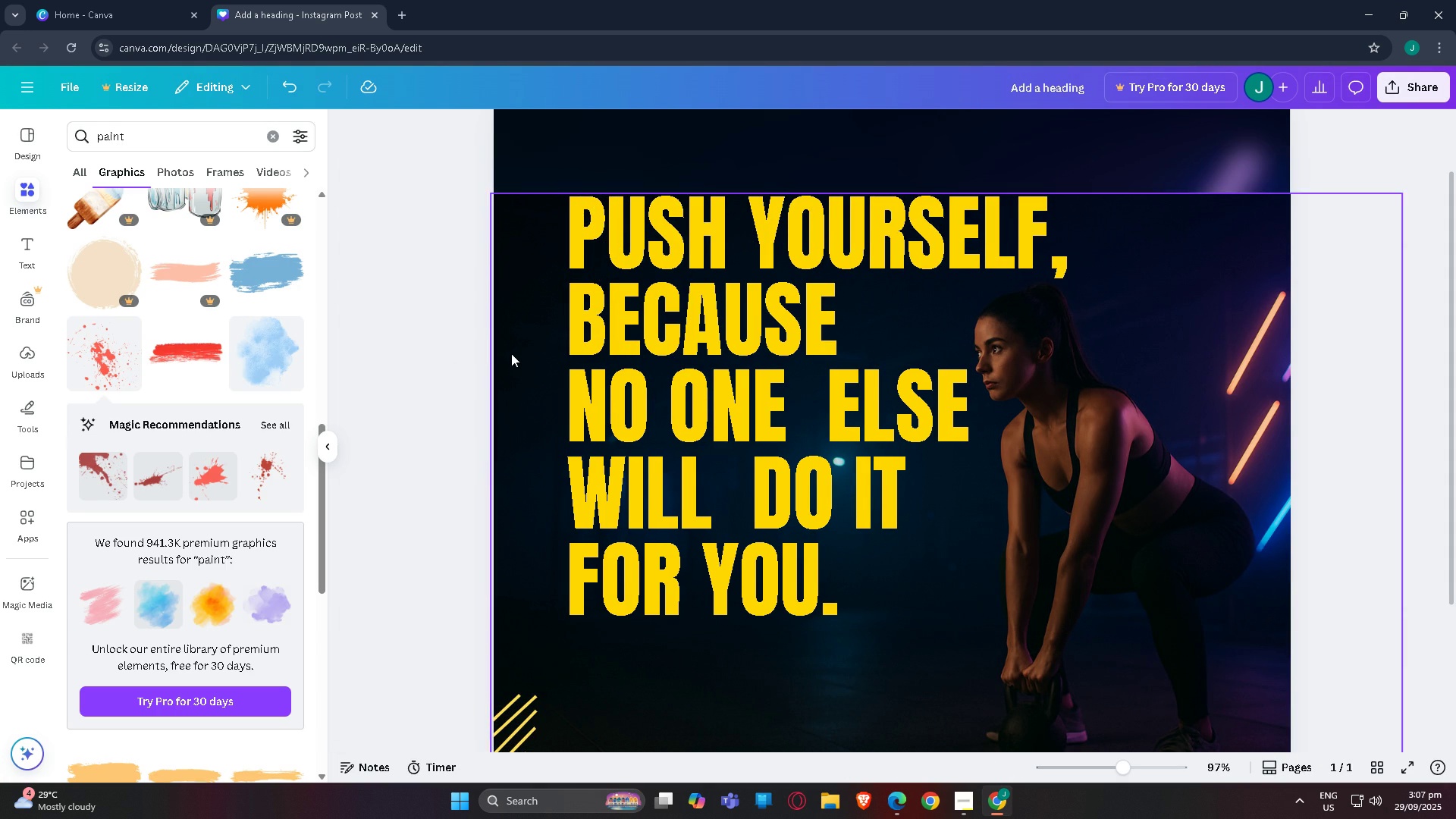 
left_click([511, 353])
 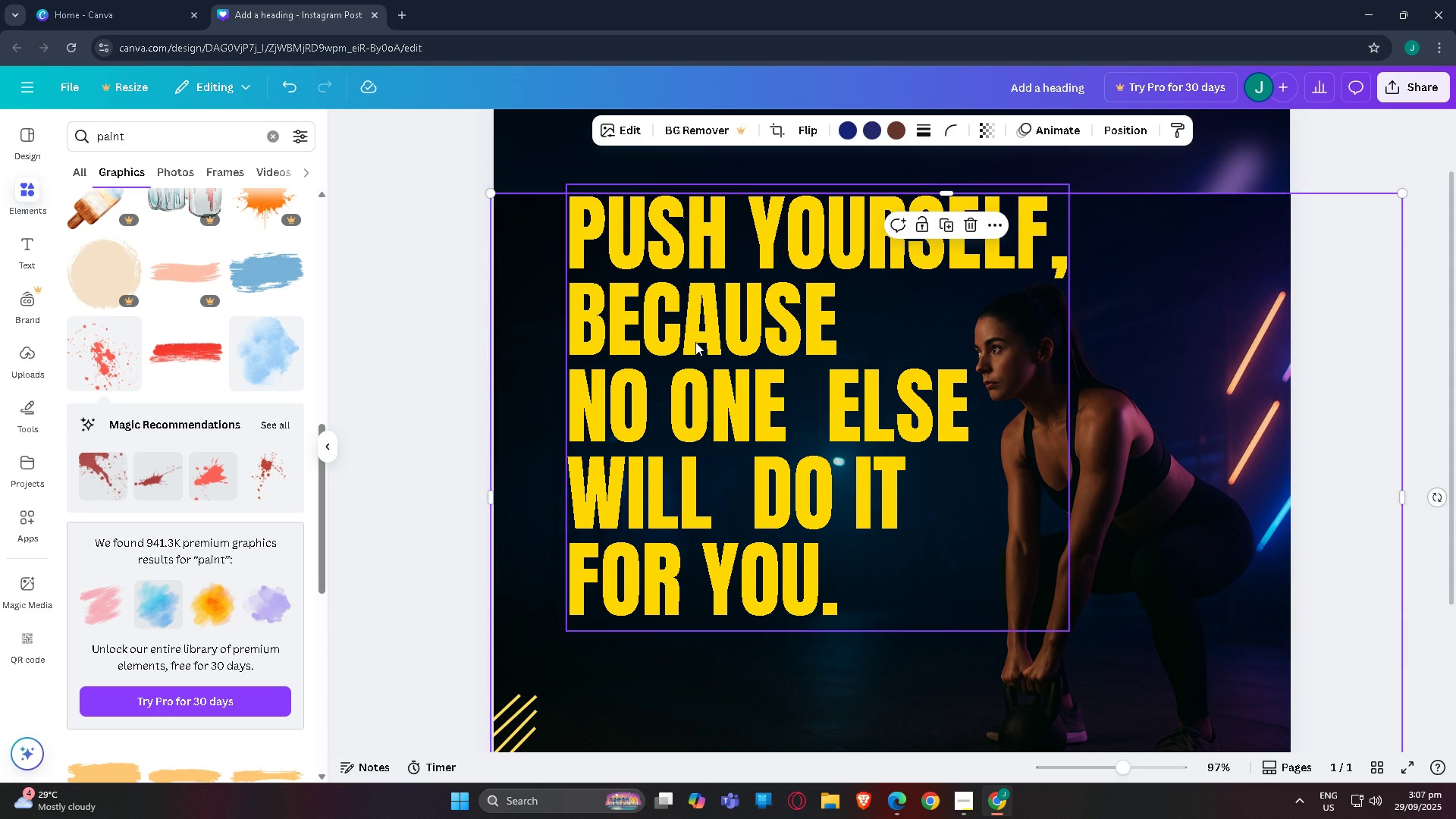 
left_click([695, 342])
 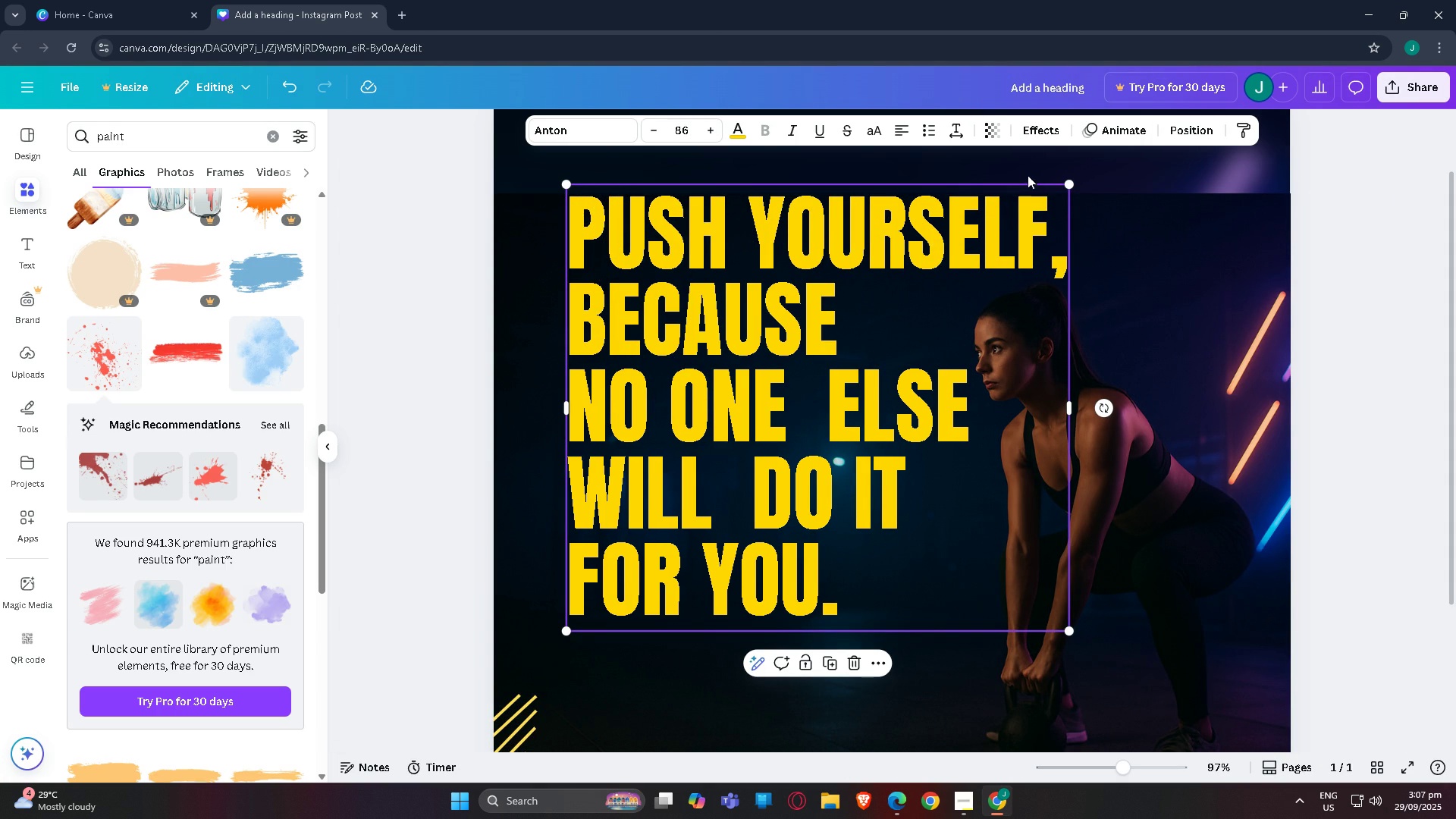 
left_click([1028, 136])
 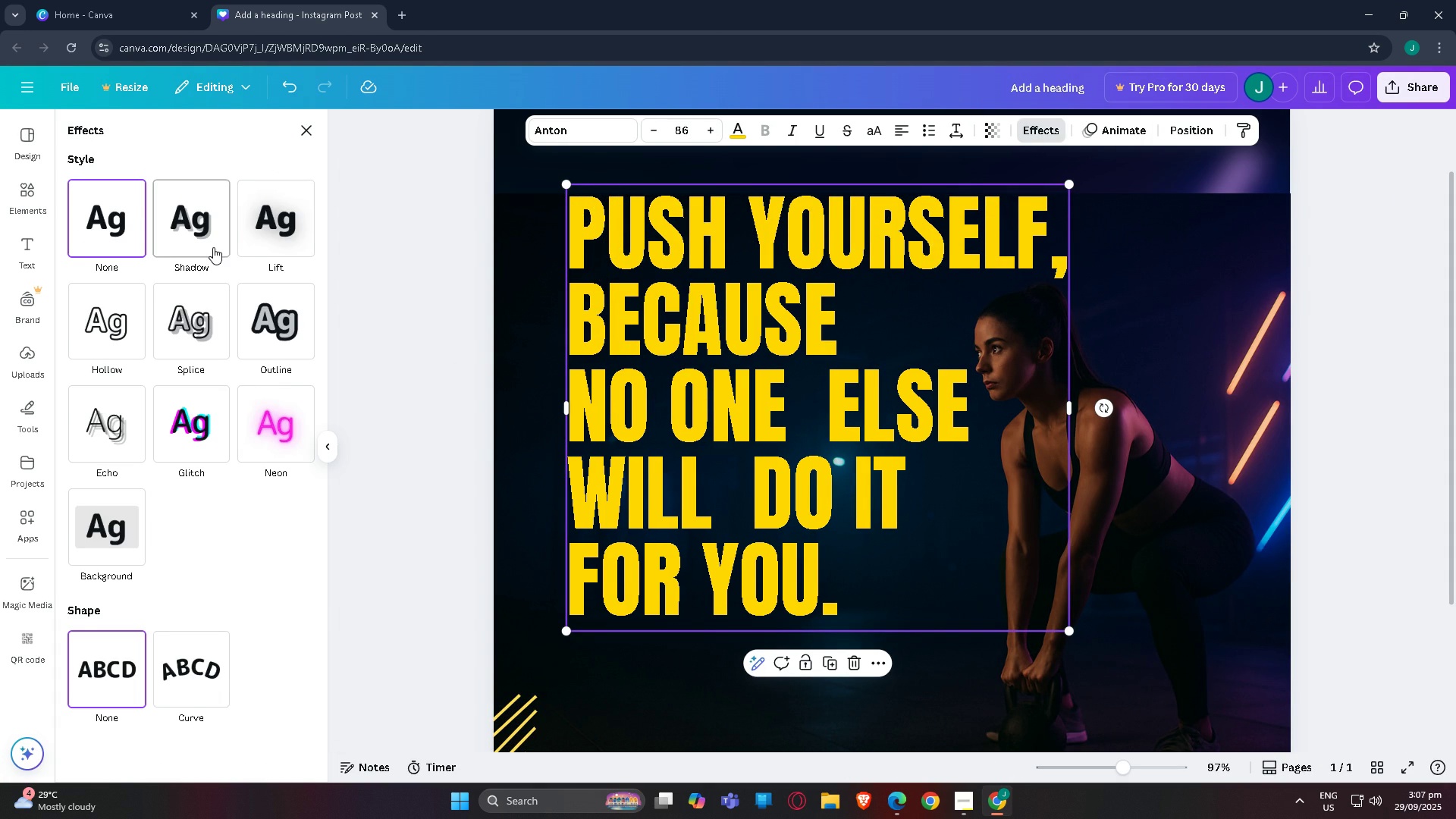 
left_click([213, 246])
 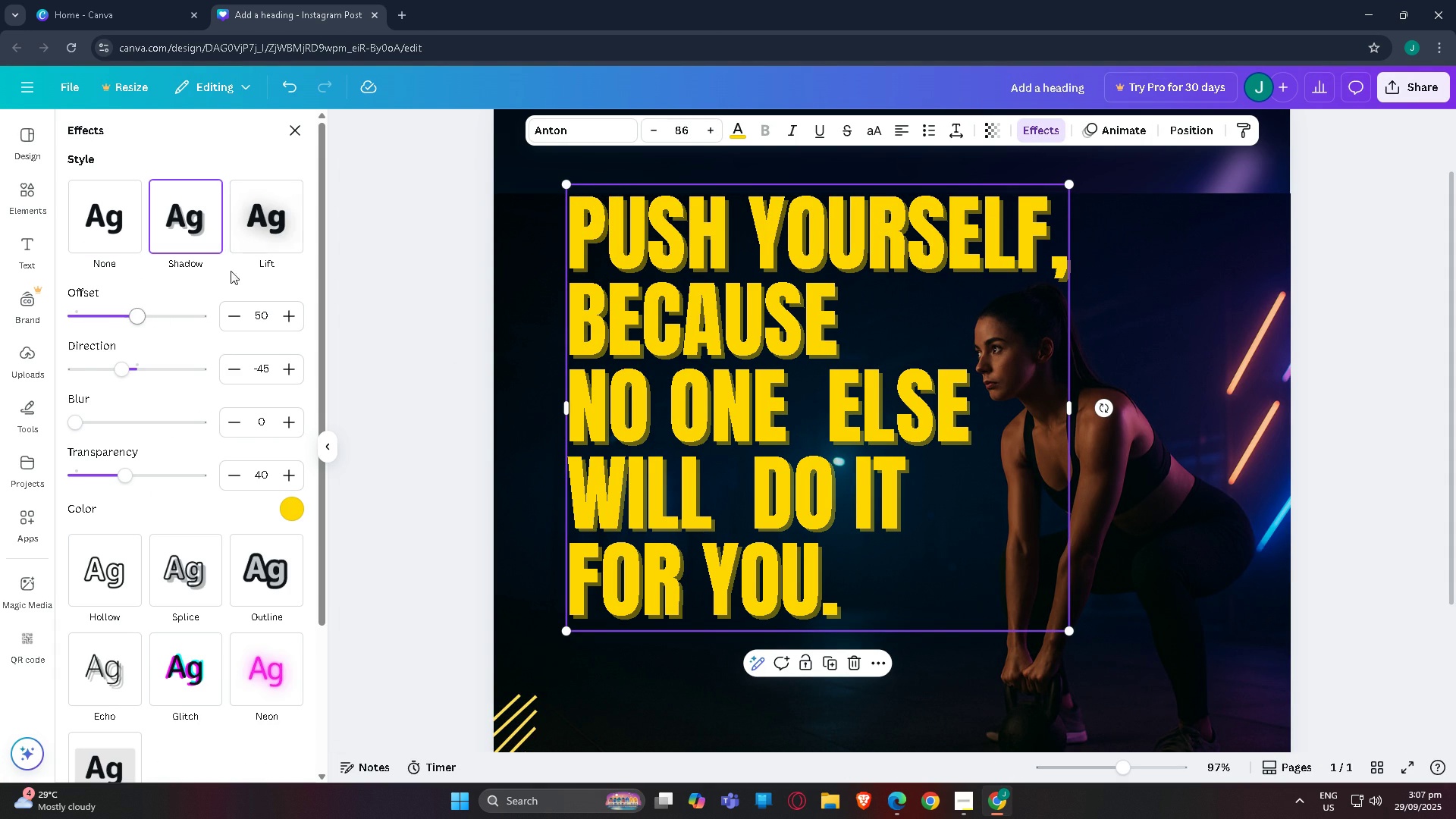 
left_click([286, 236])
 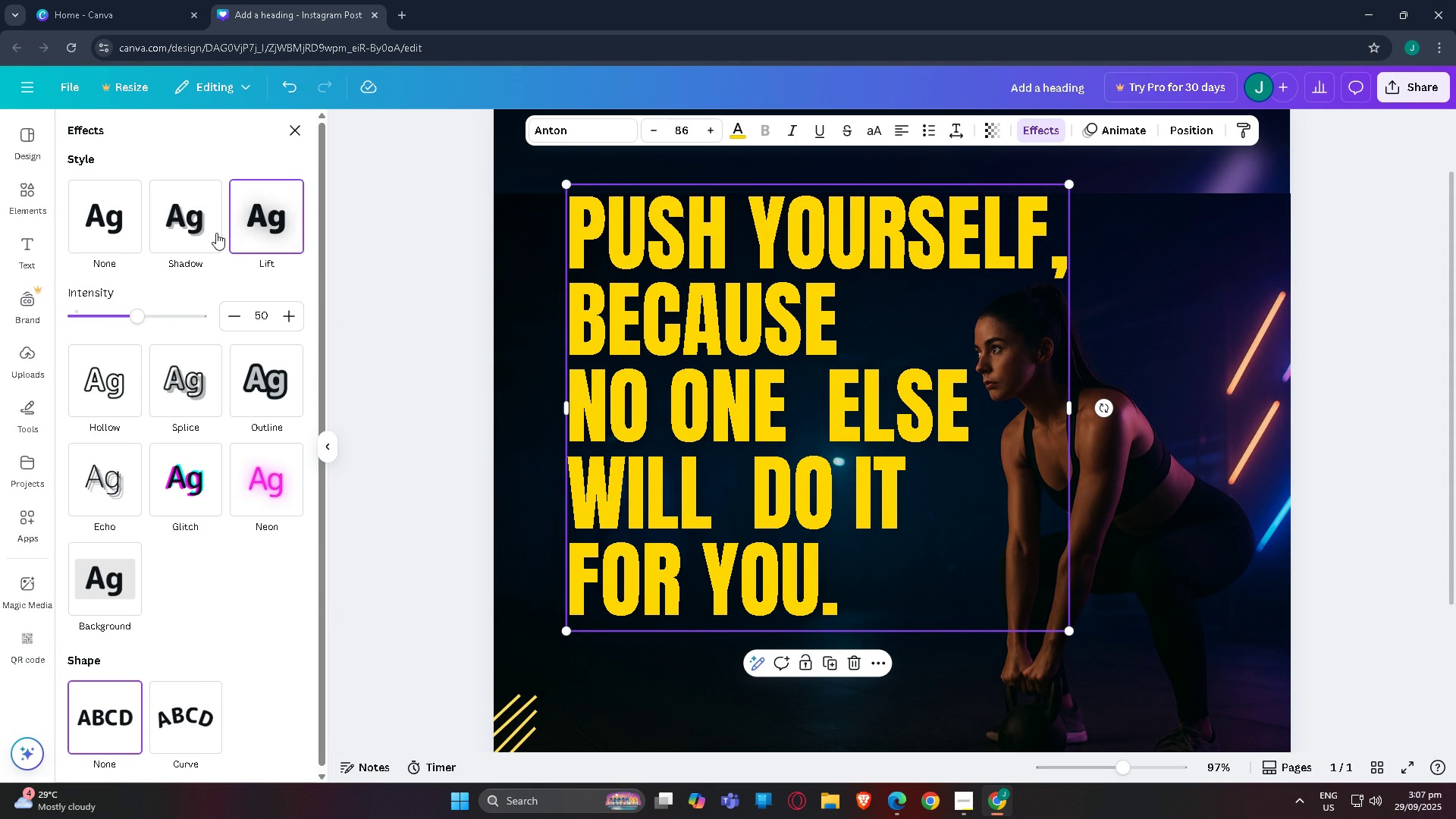 
left_click([187, 233])
 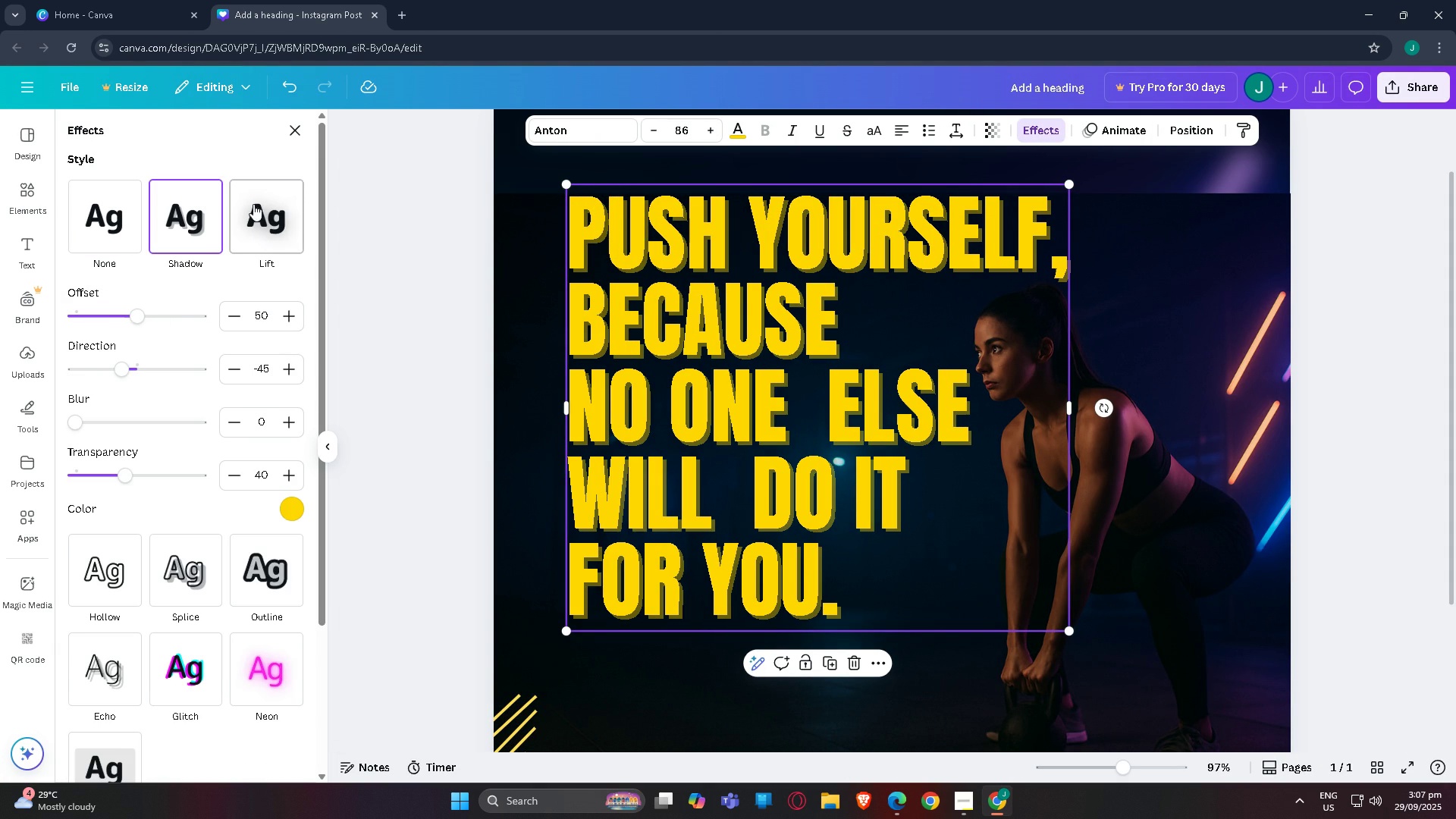 
left_click([258, 204])
 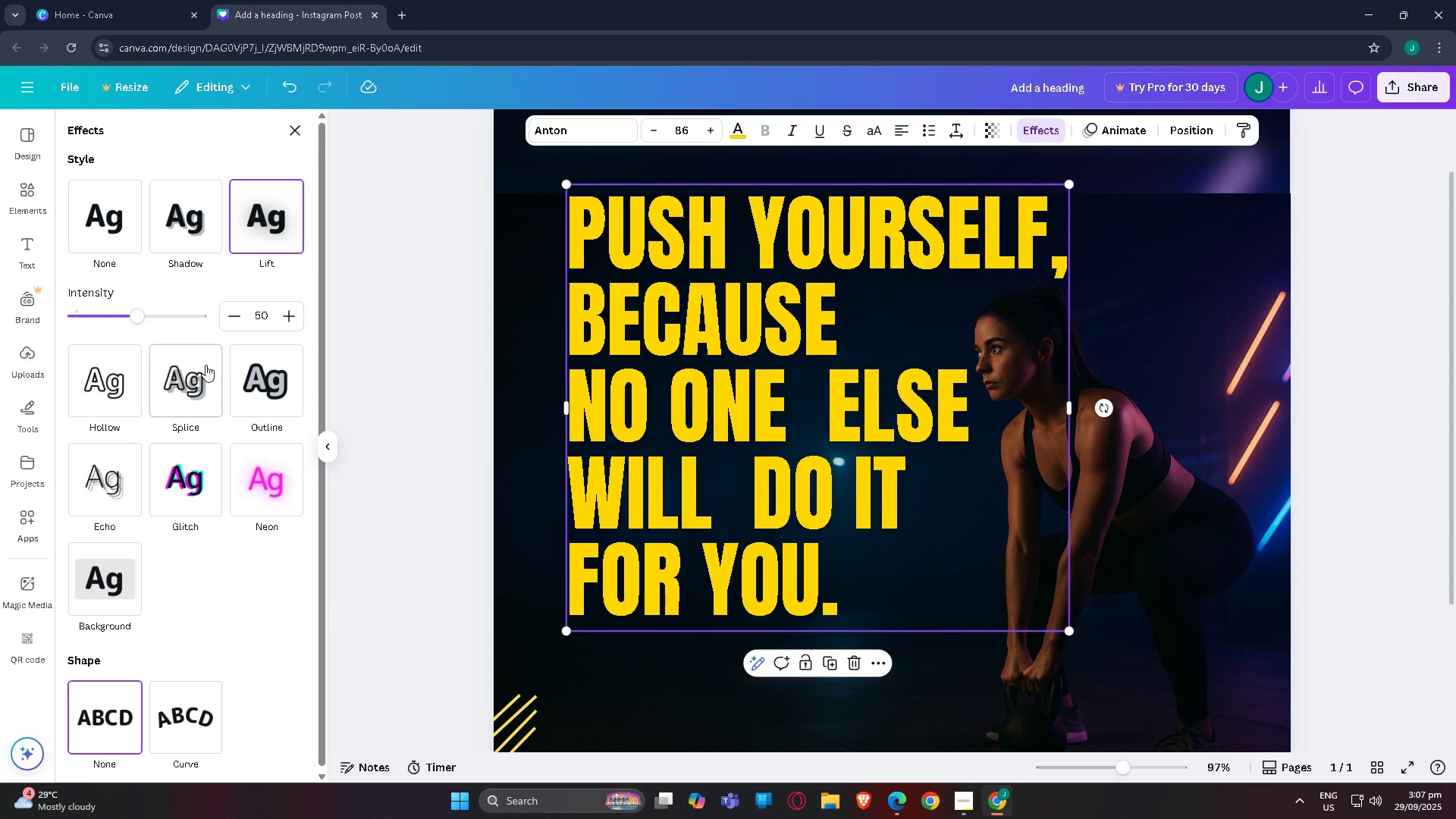 
left_click([200, 369])
 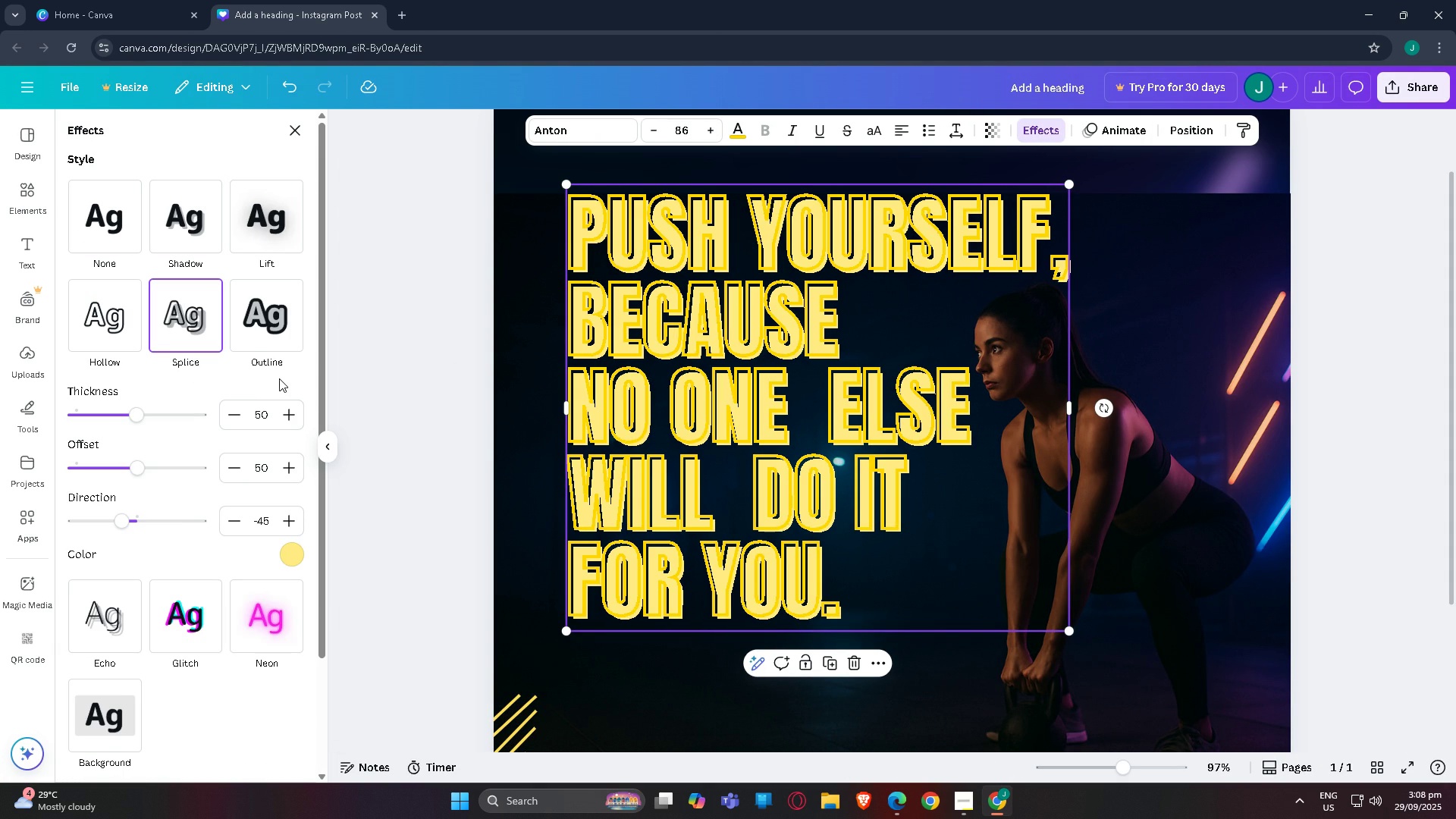 
left_click([279, 378])
 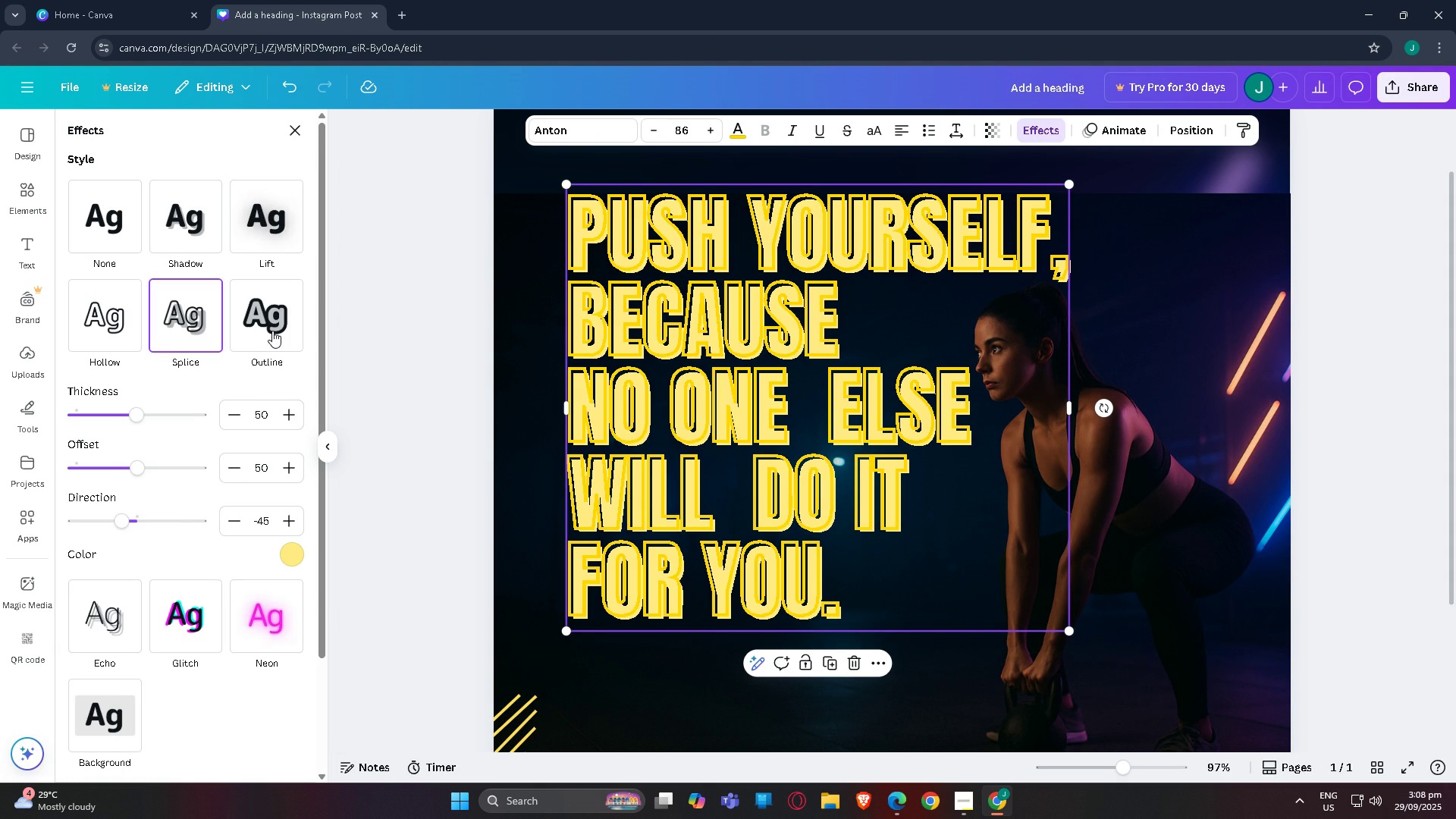 
left_click([271, 325])
 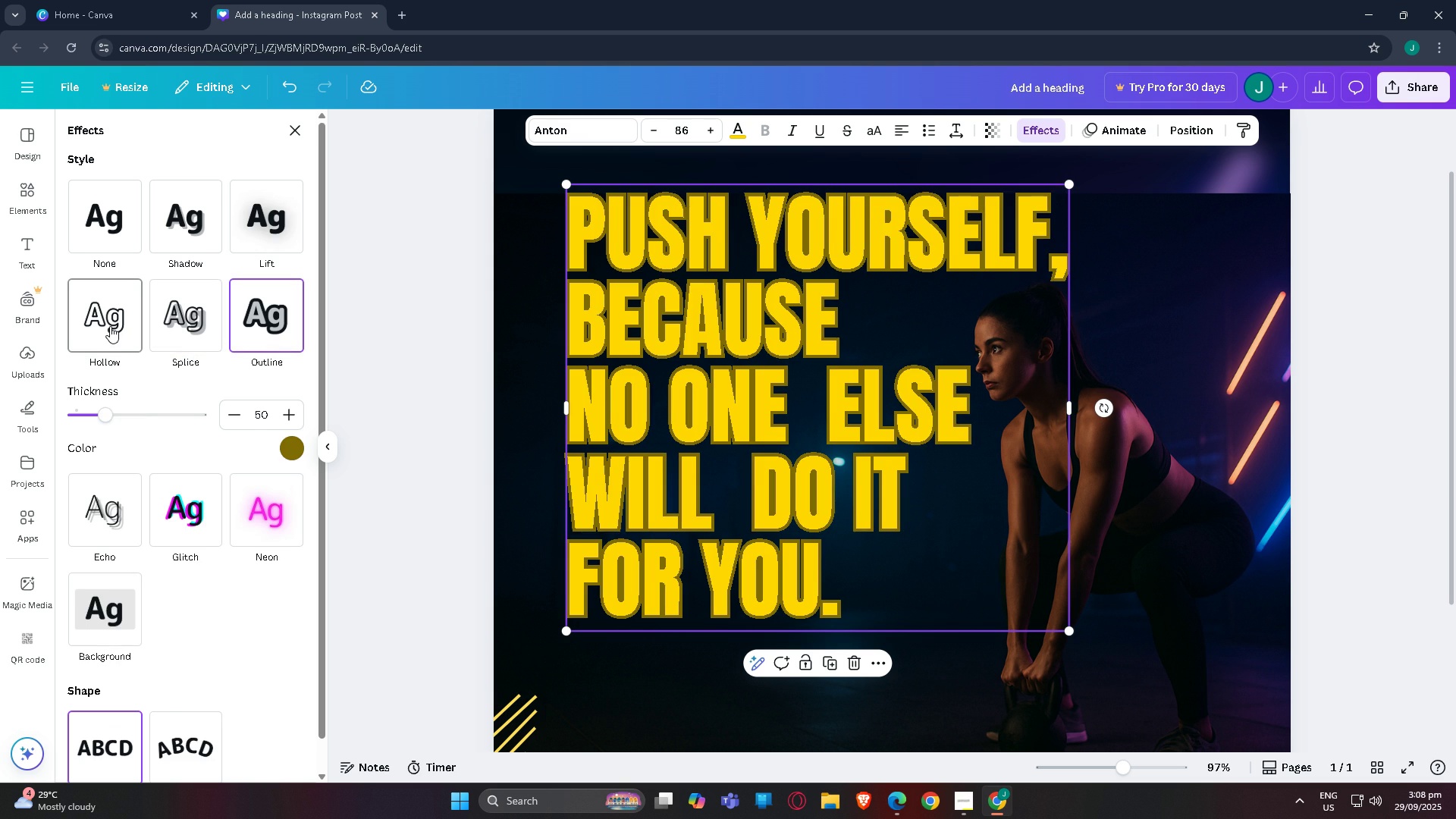 
left_click([110, 326])
 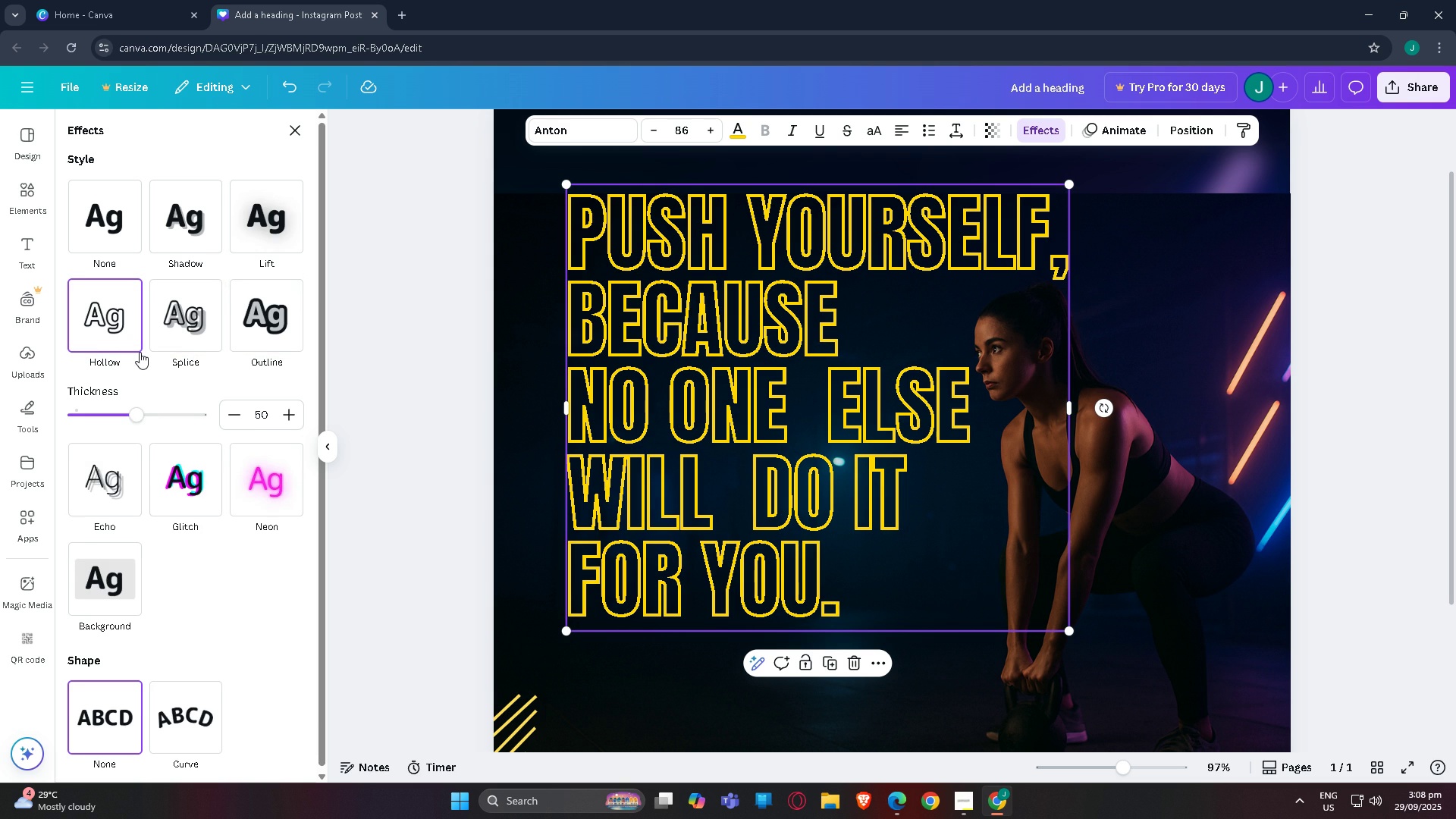 
scroll: coordinate [148, 388], scroll_direction: down, amount: 3.0
 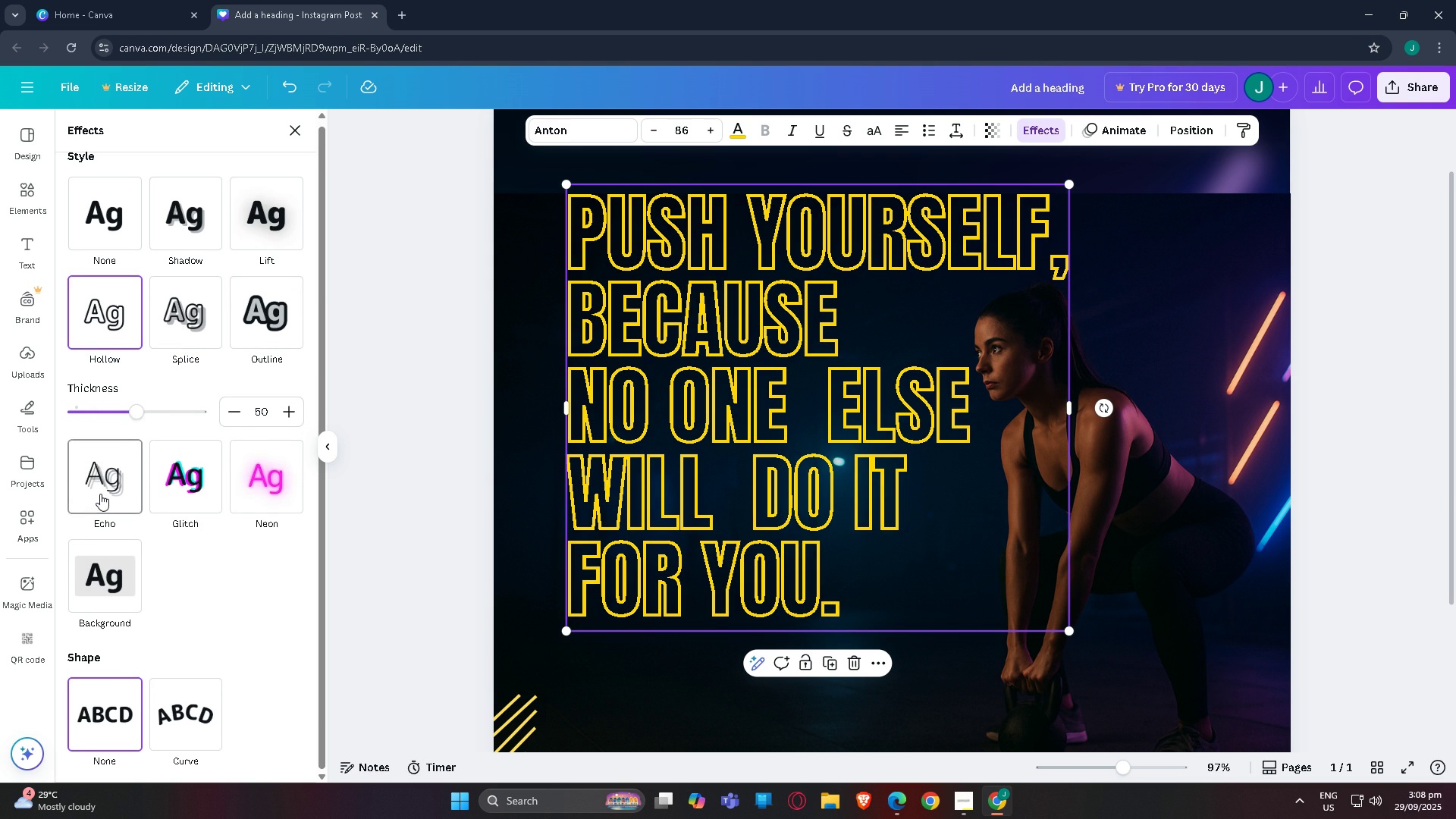 
left_click([100, 494])
 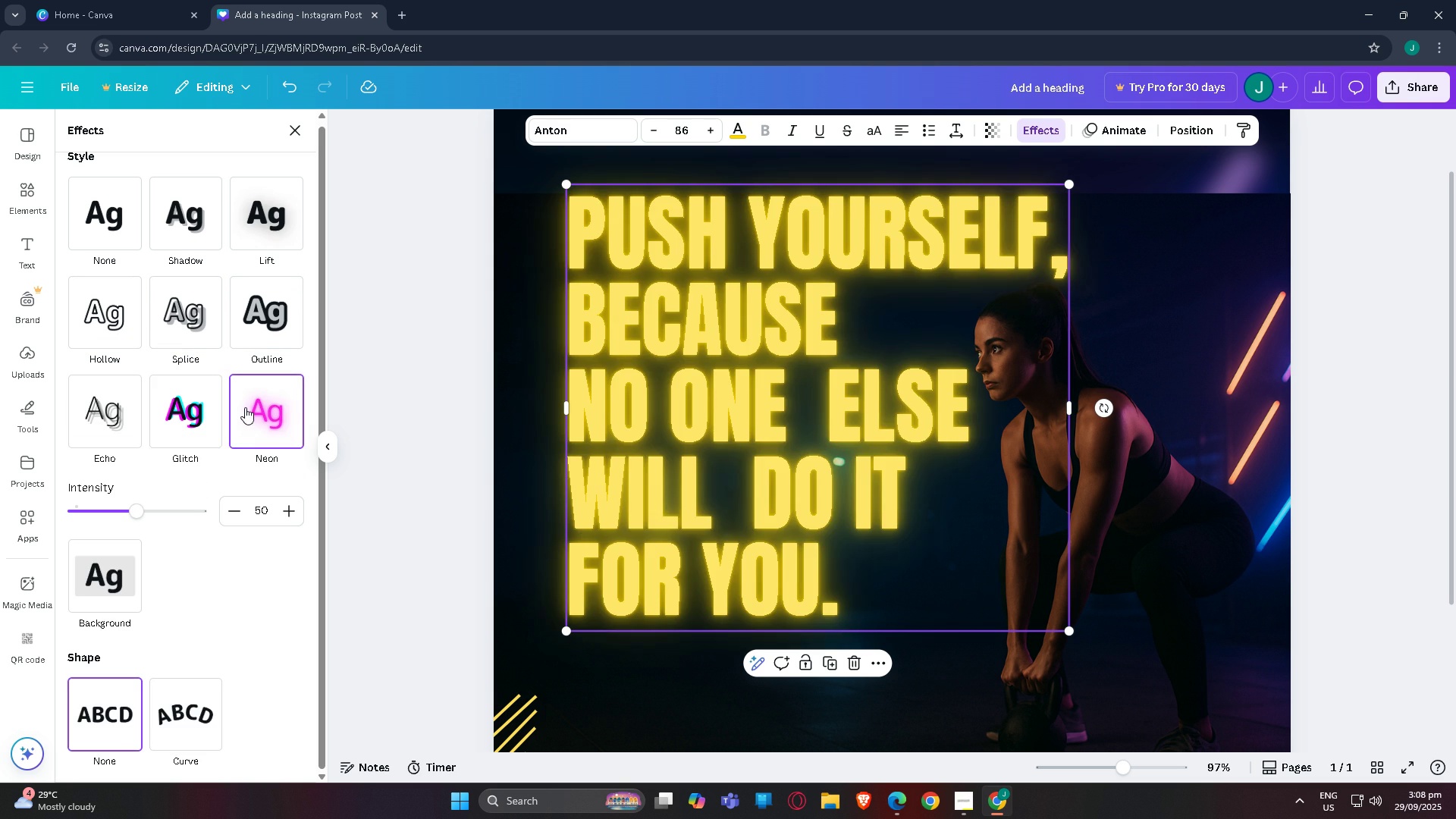 
left_click([178, 412])
 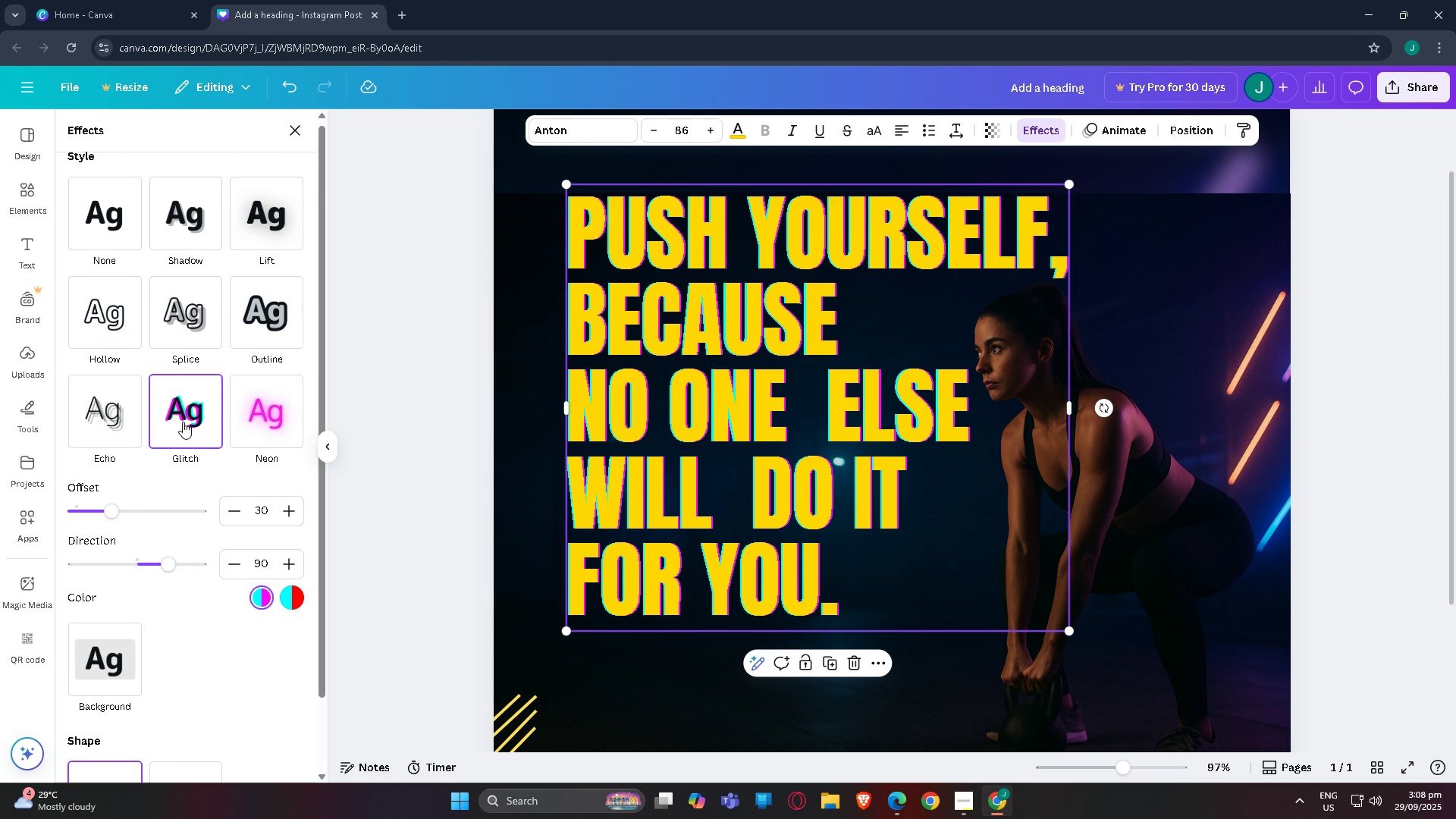 
scroll: coordinate [217, 484], scroll_direction: down, amount: 3.0
 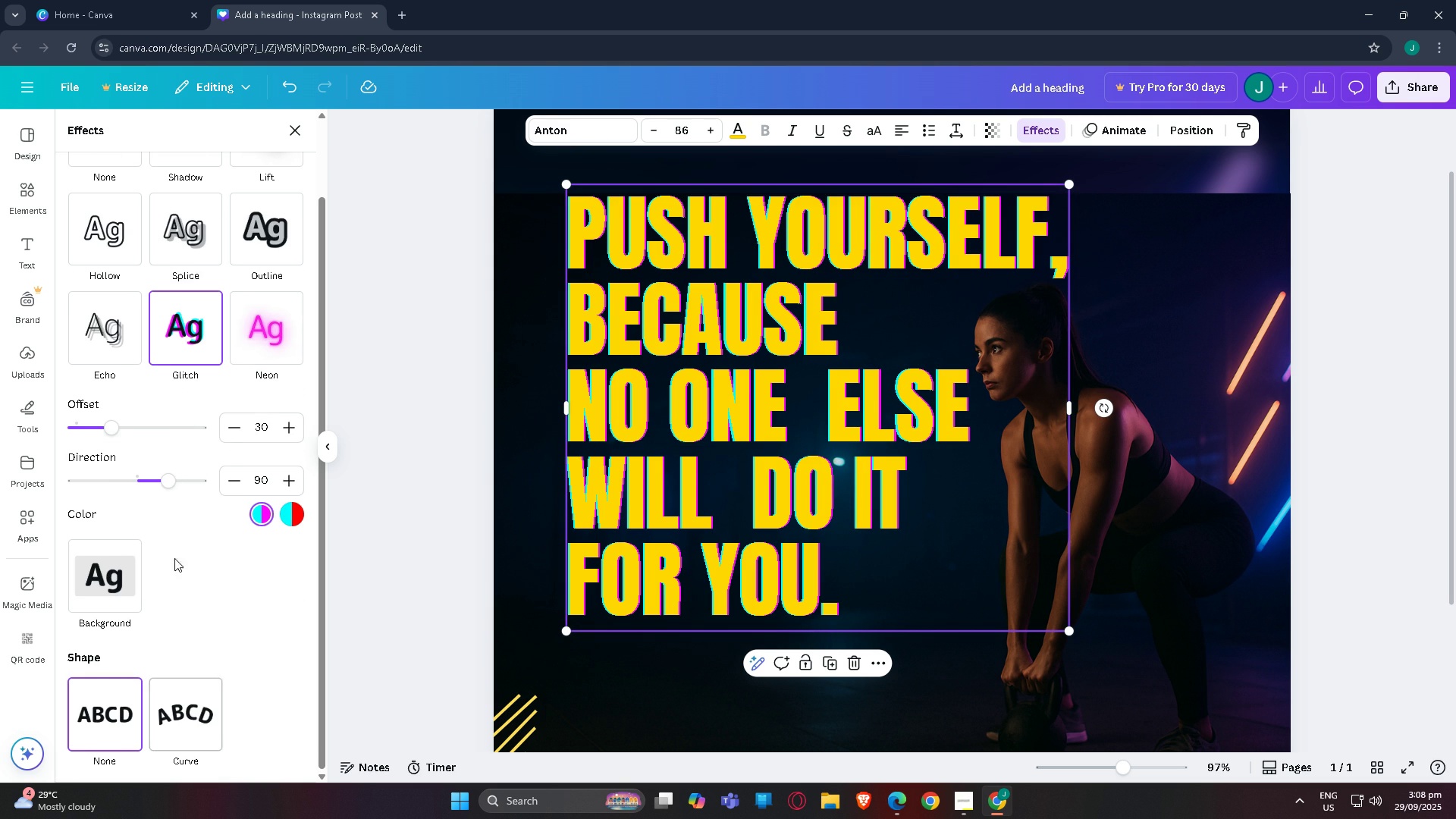 
scroll: coordinate [96, 464], scroll_direction: up, amount: 3.0
 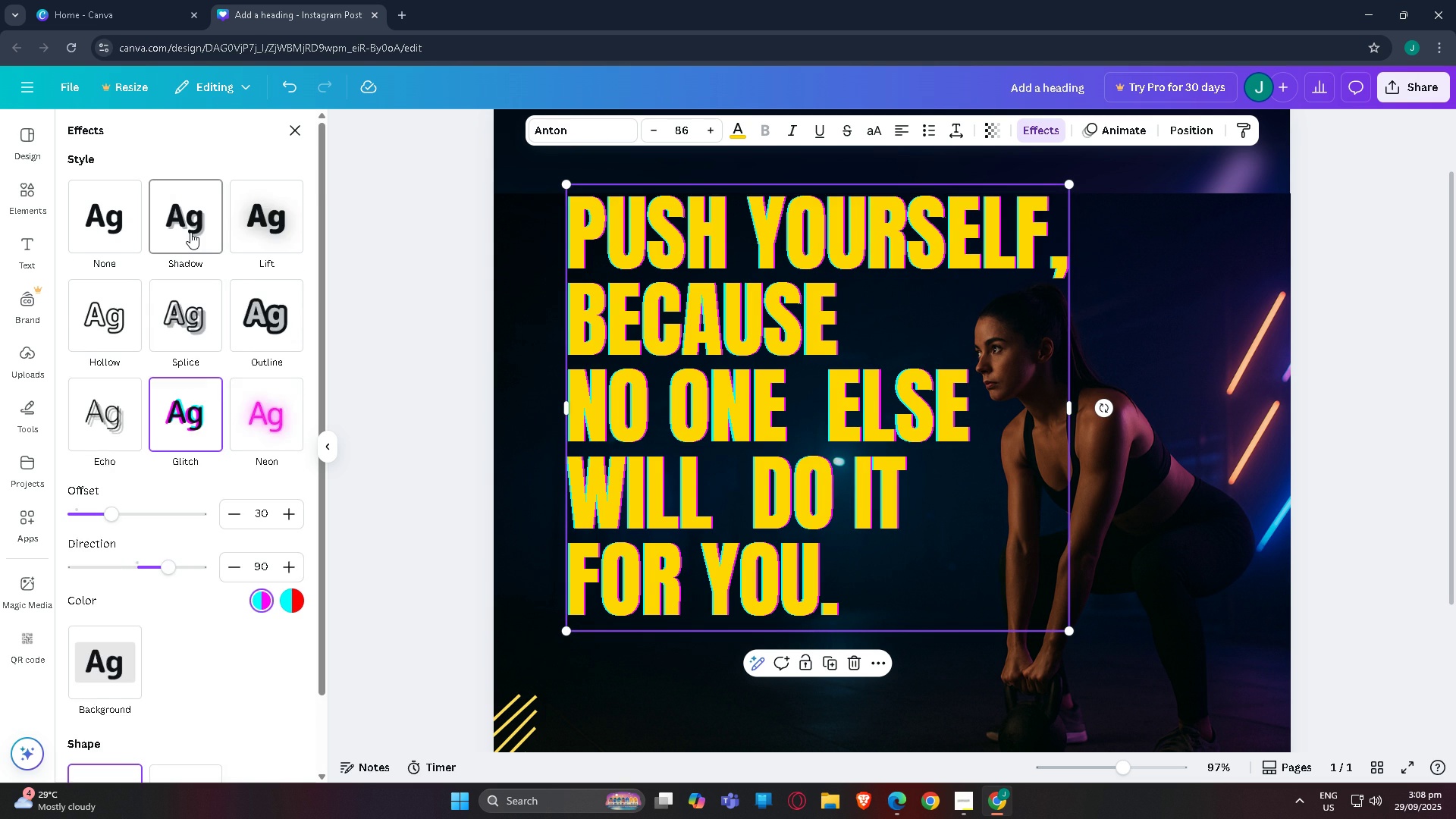 
left_click([190, 232])
 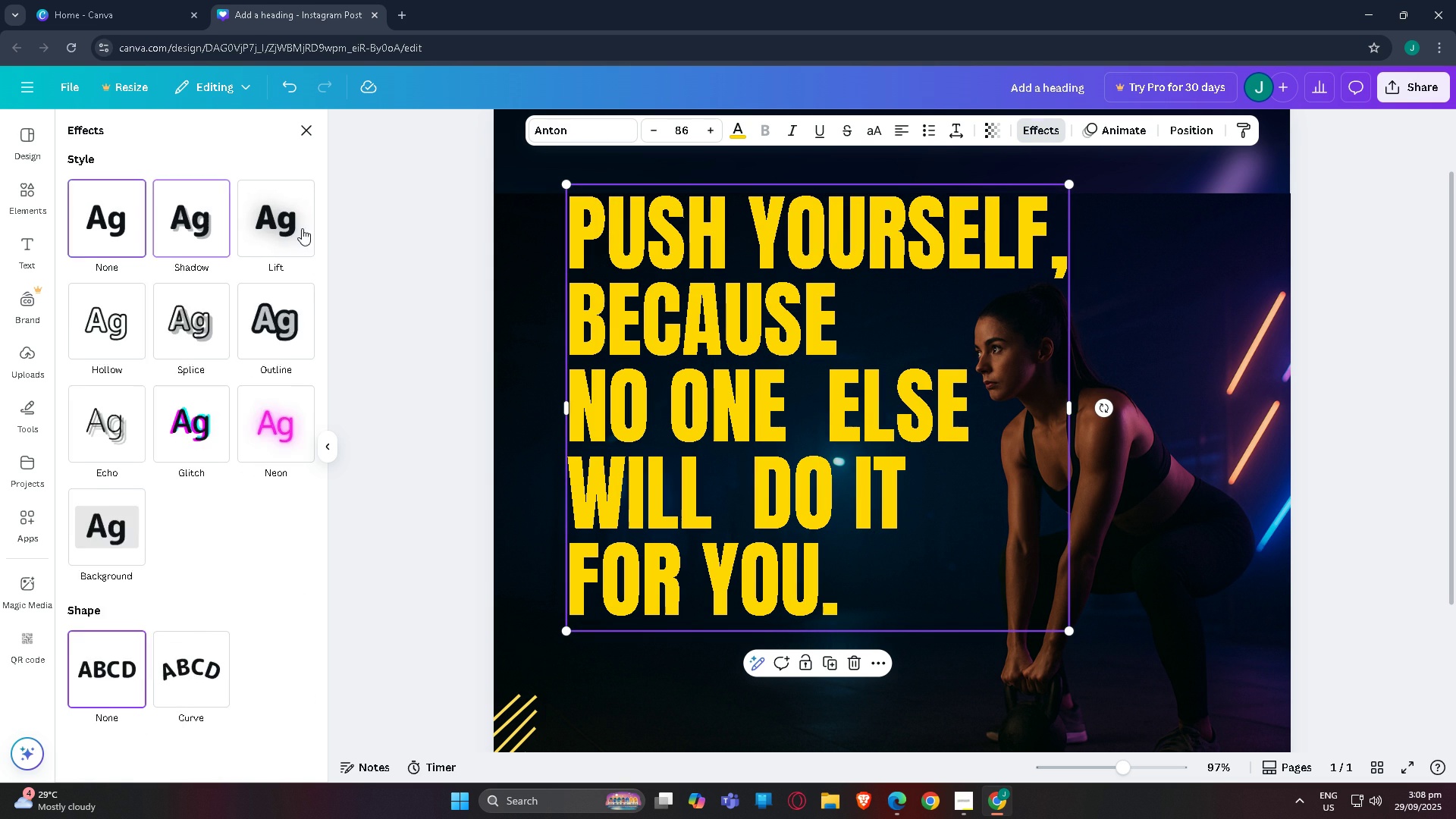 
double_click([277, 231])
 